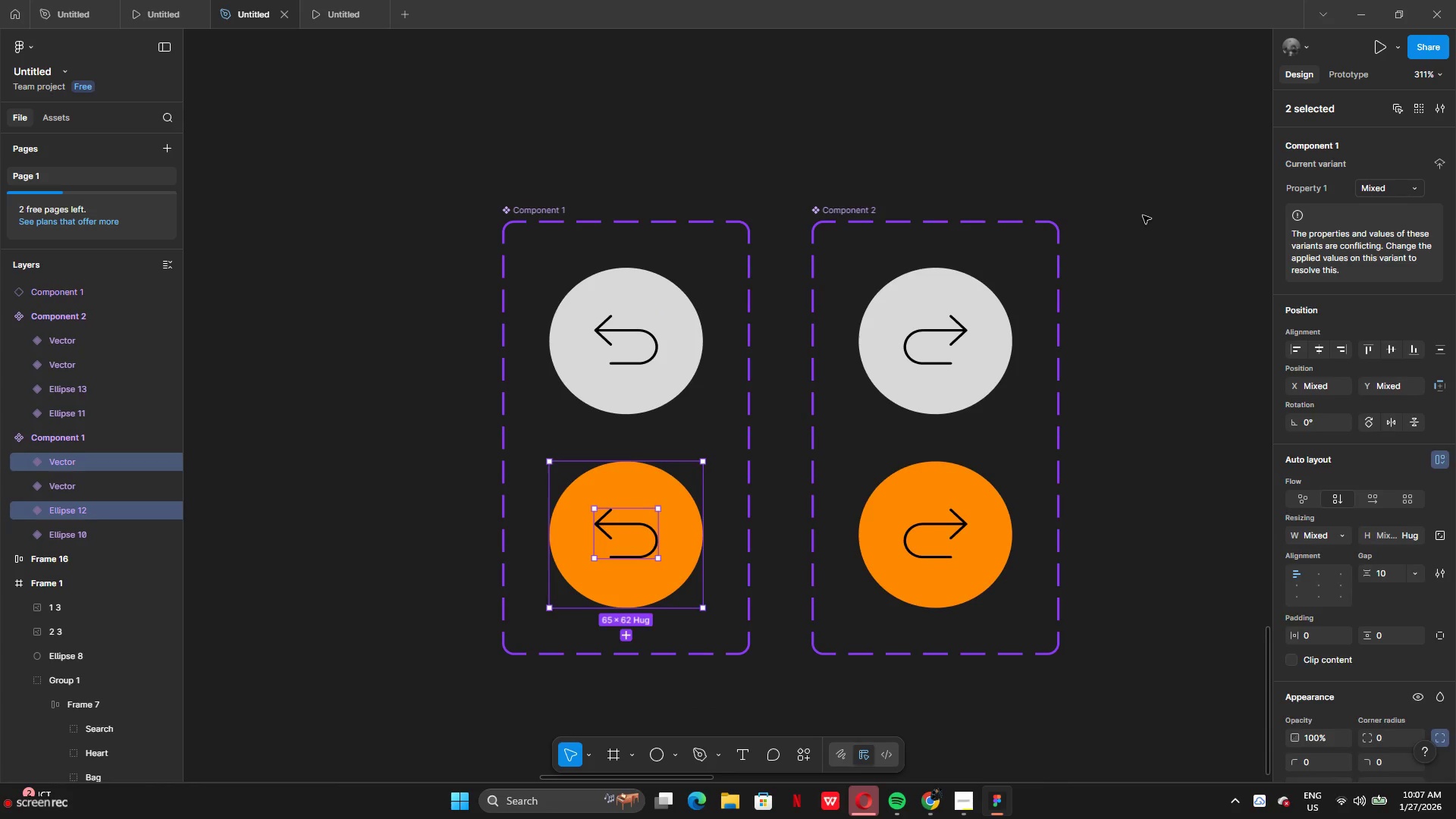 
key(Control+Z)
 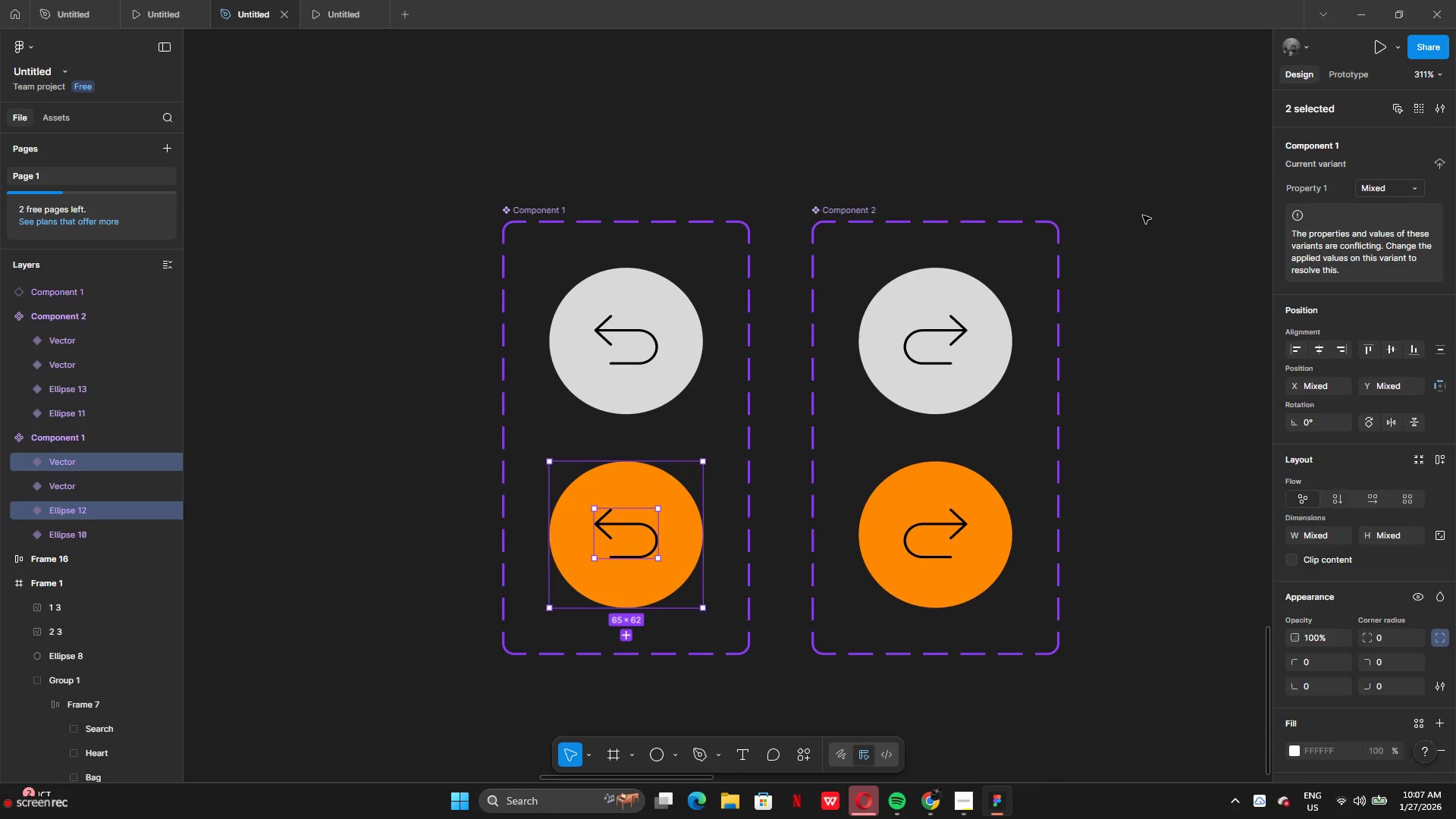 
key(Control+Z)
 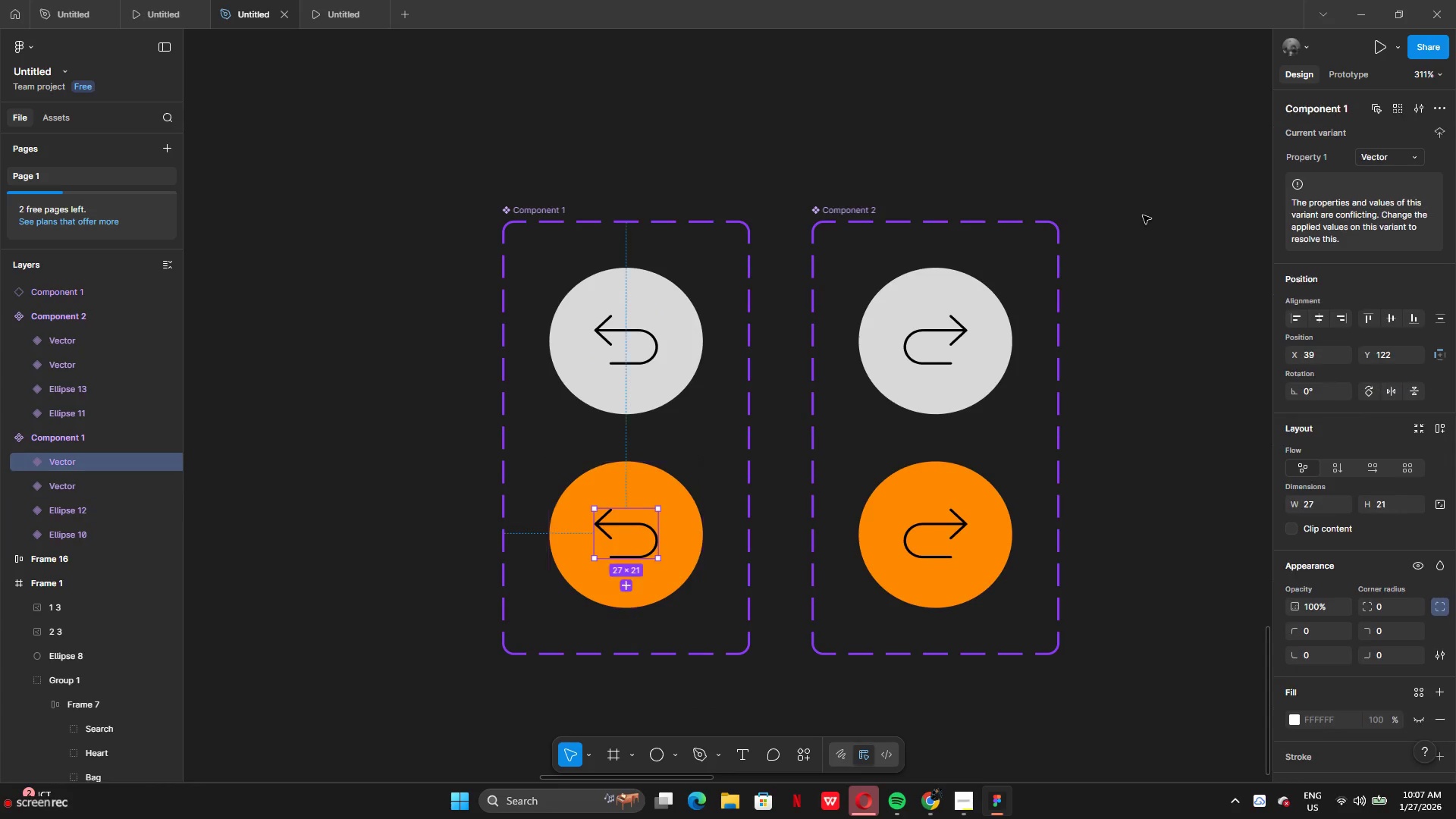 
key(Control+Z)
 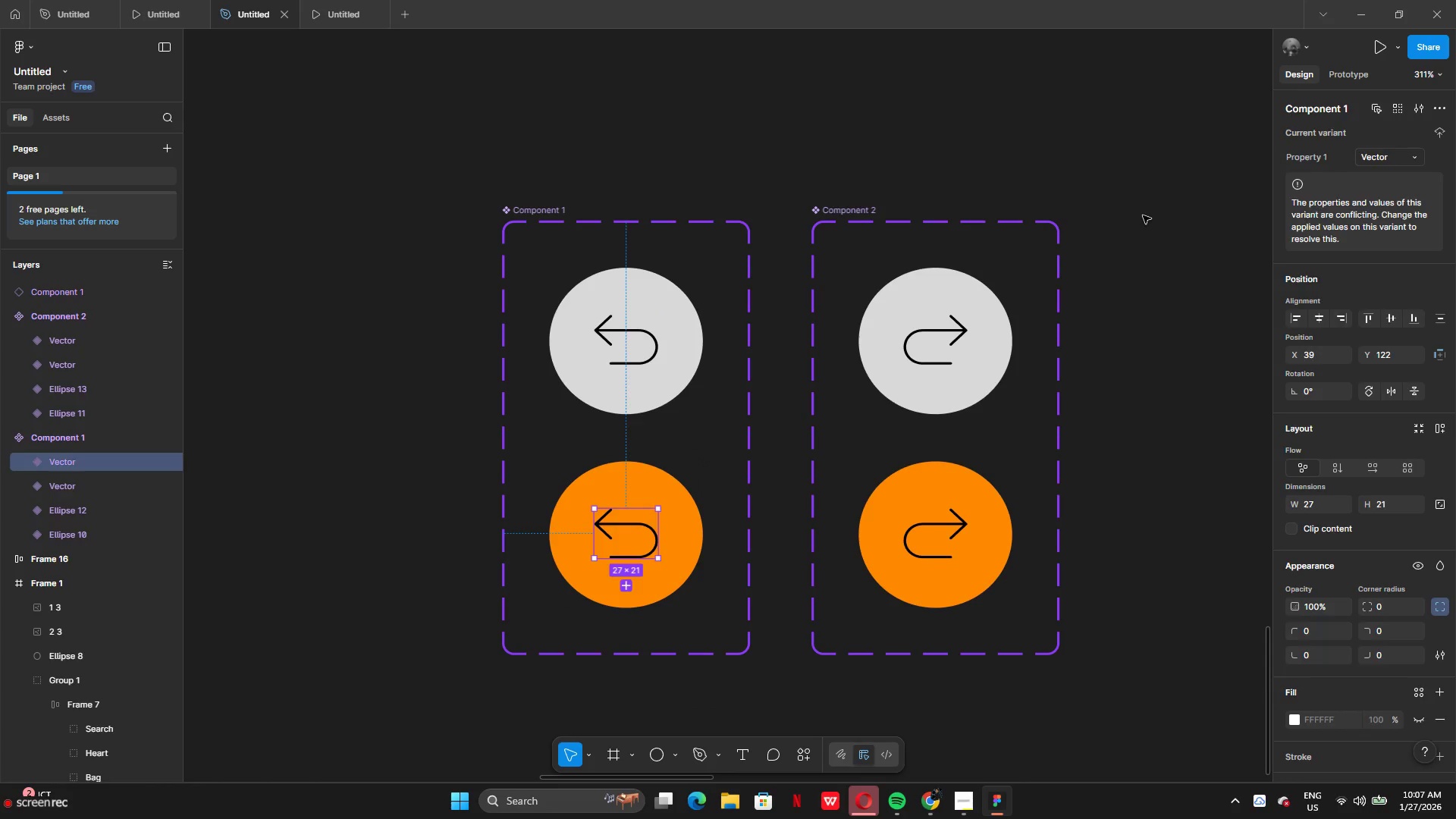 
key(Control+Z)
 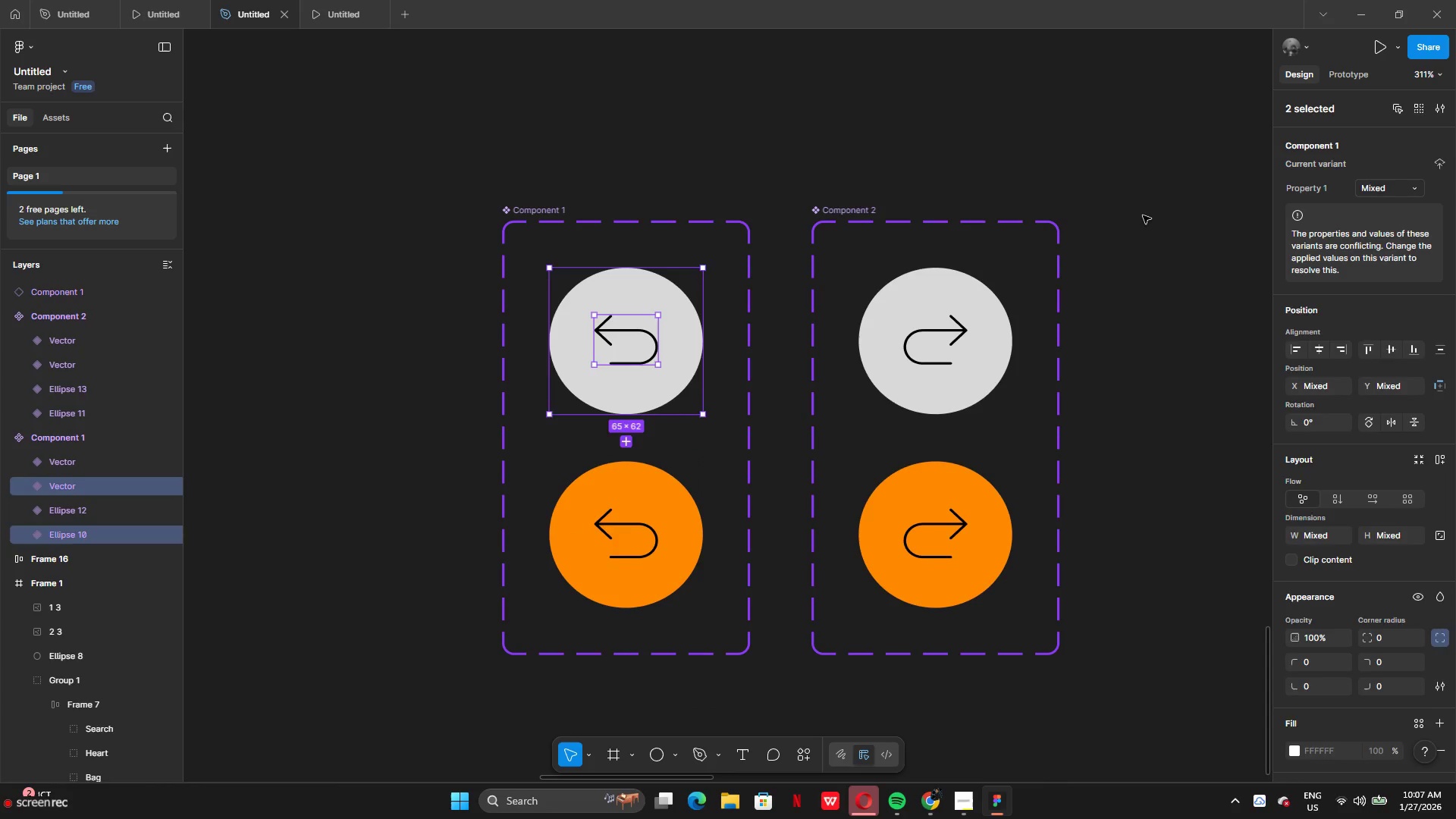 
key(Control+Z)
 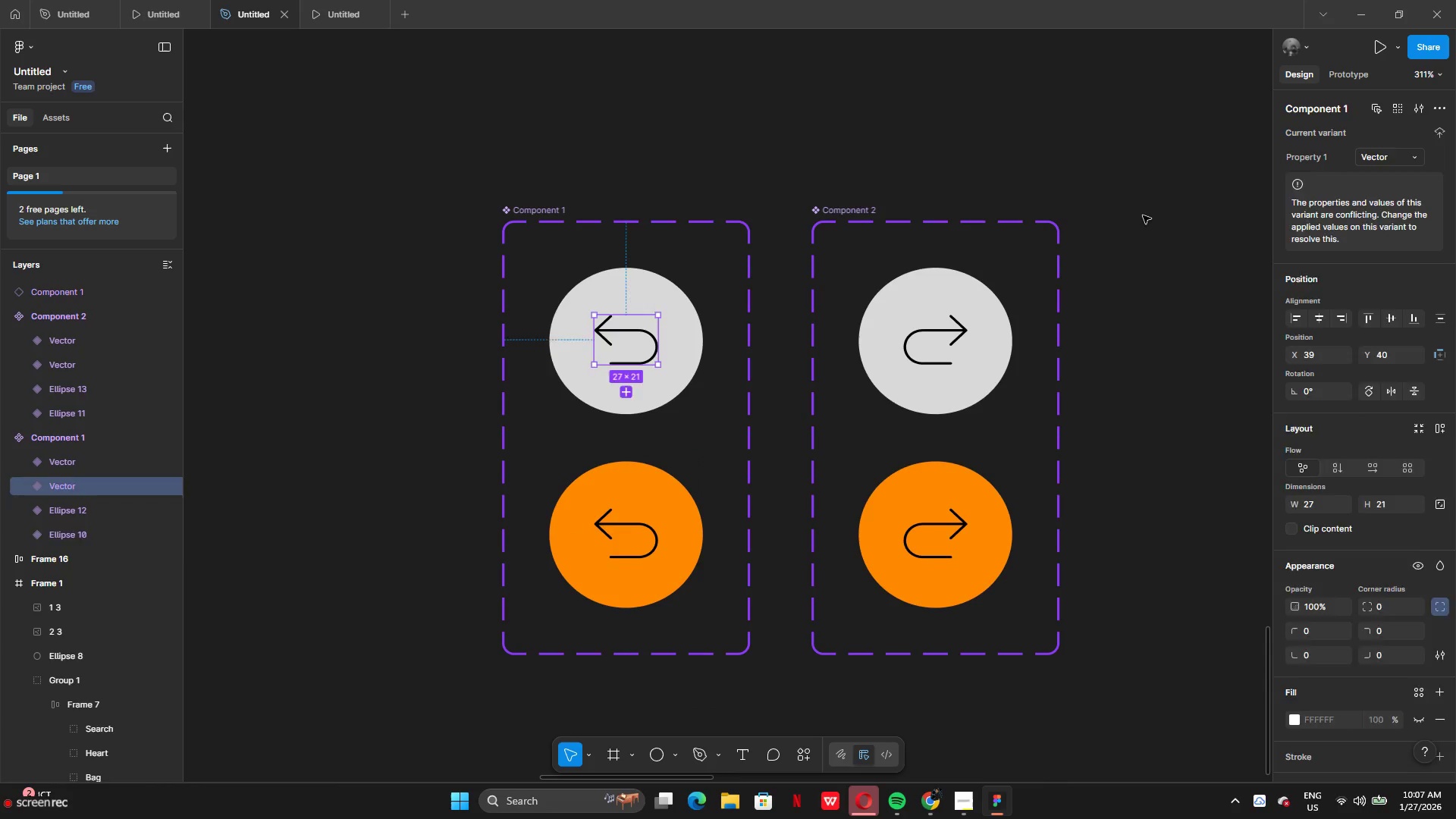 
key(Control+Z)
 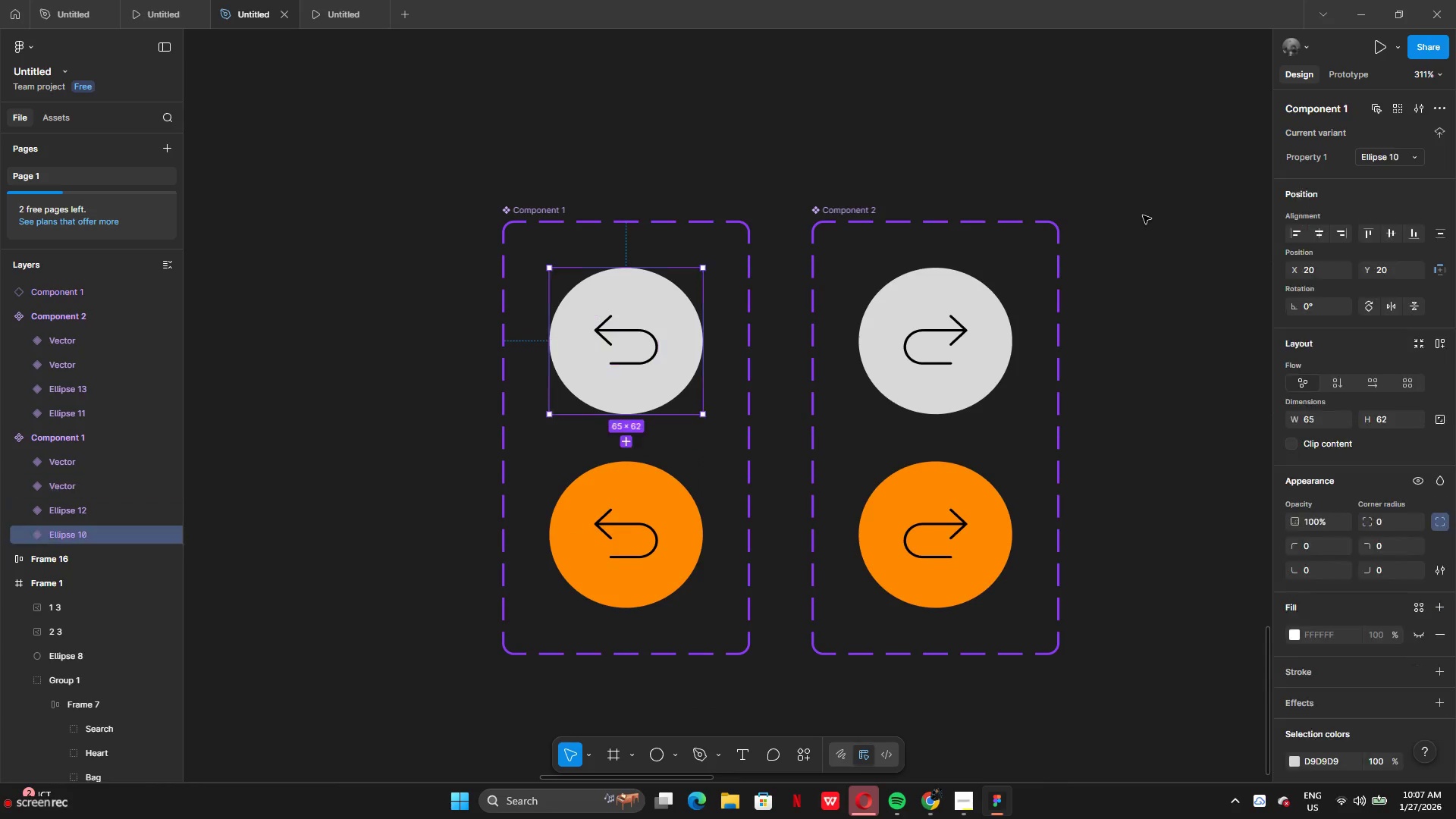 
key(Control+Z)
 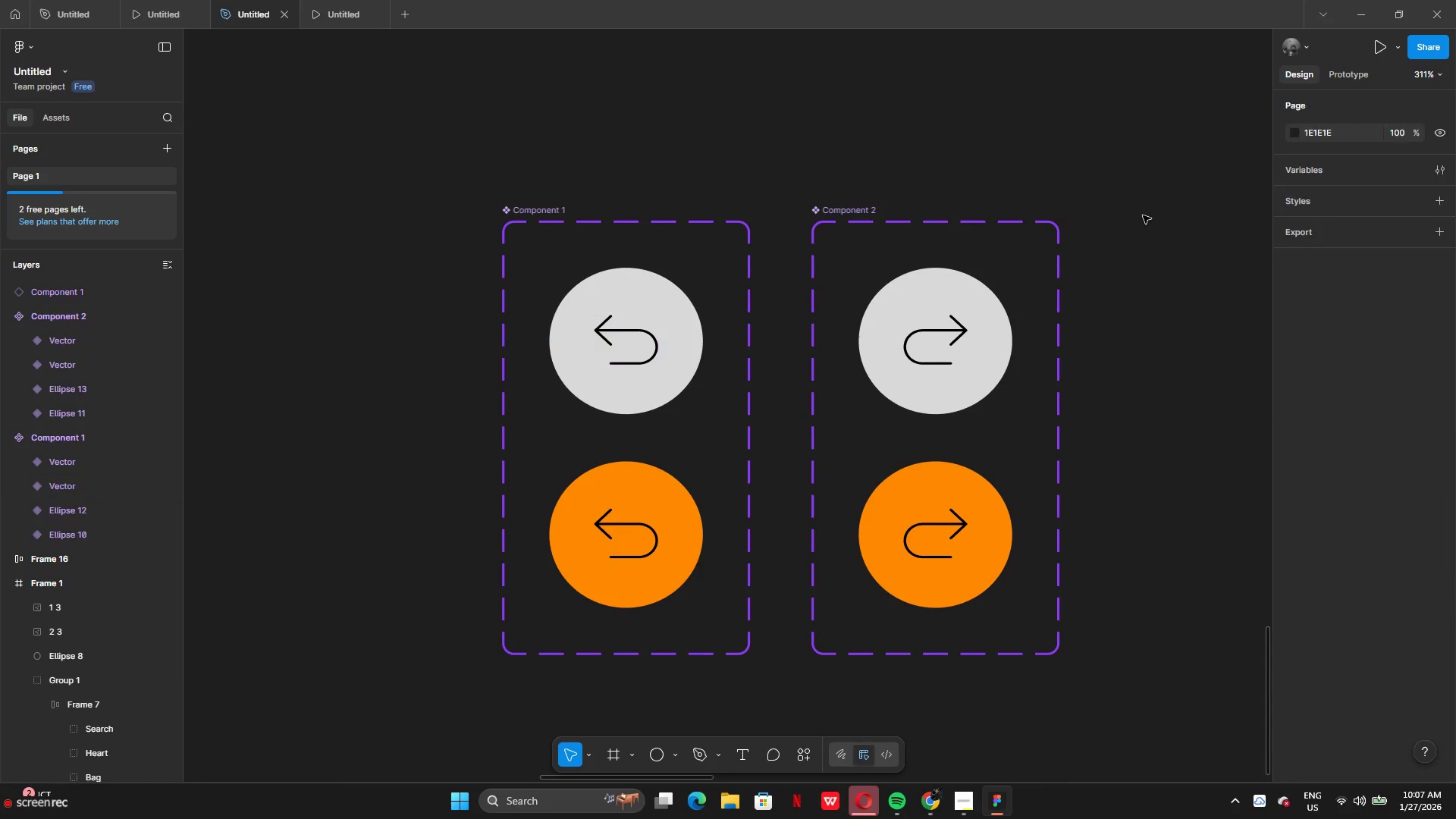 
key(Control+Z)
 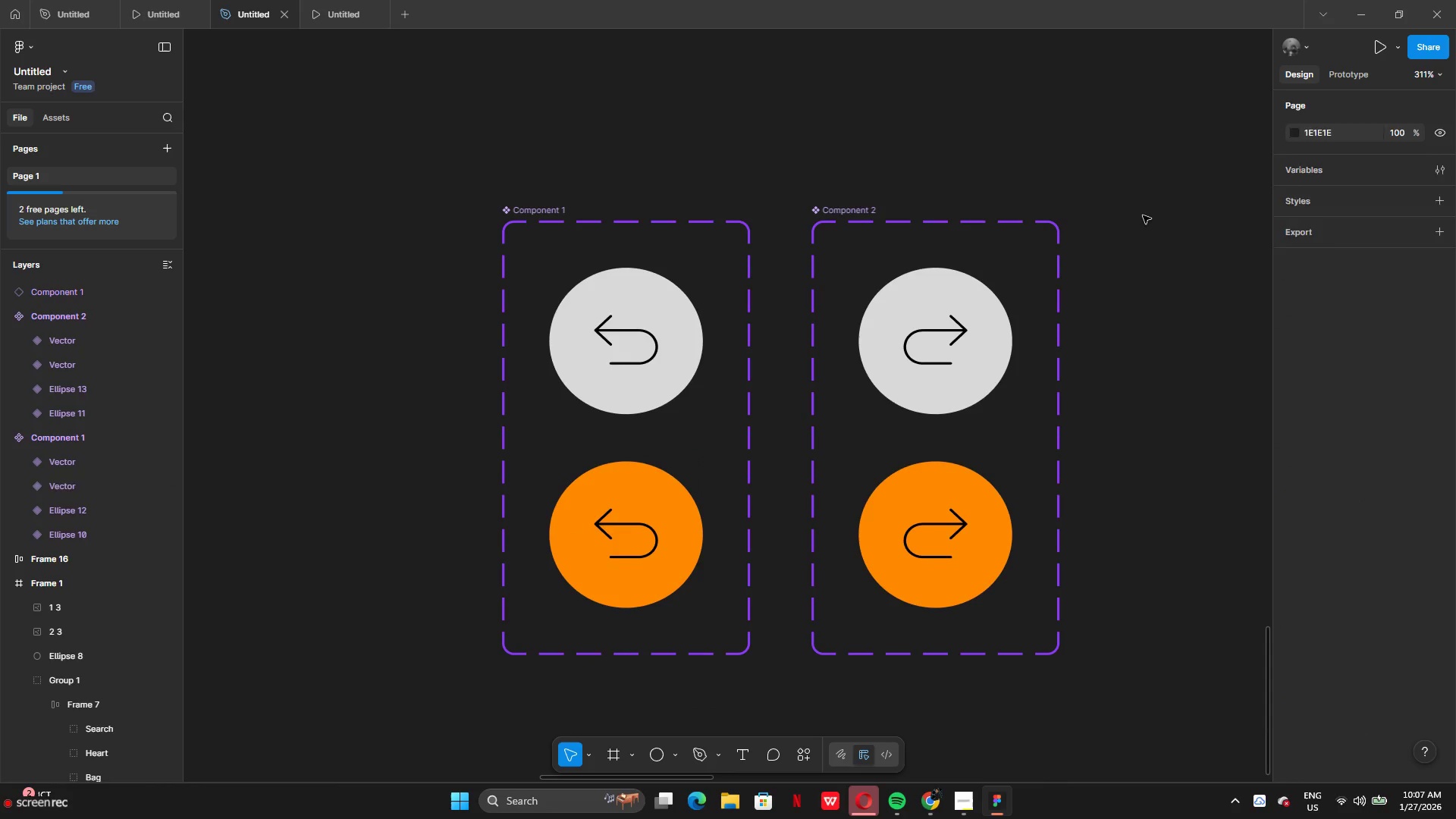 
key(Control+Z)
 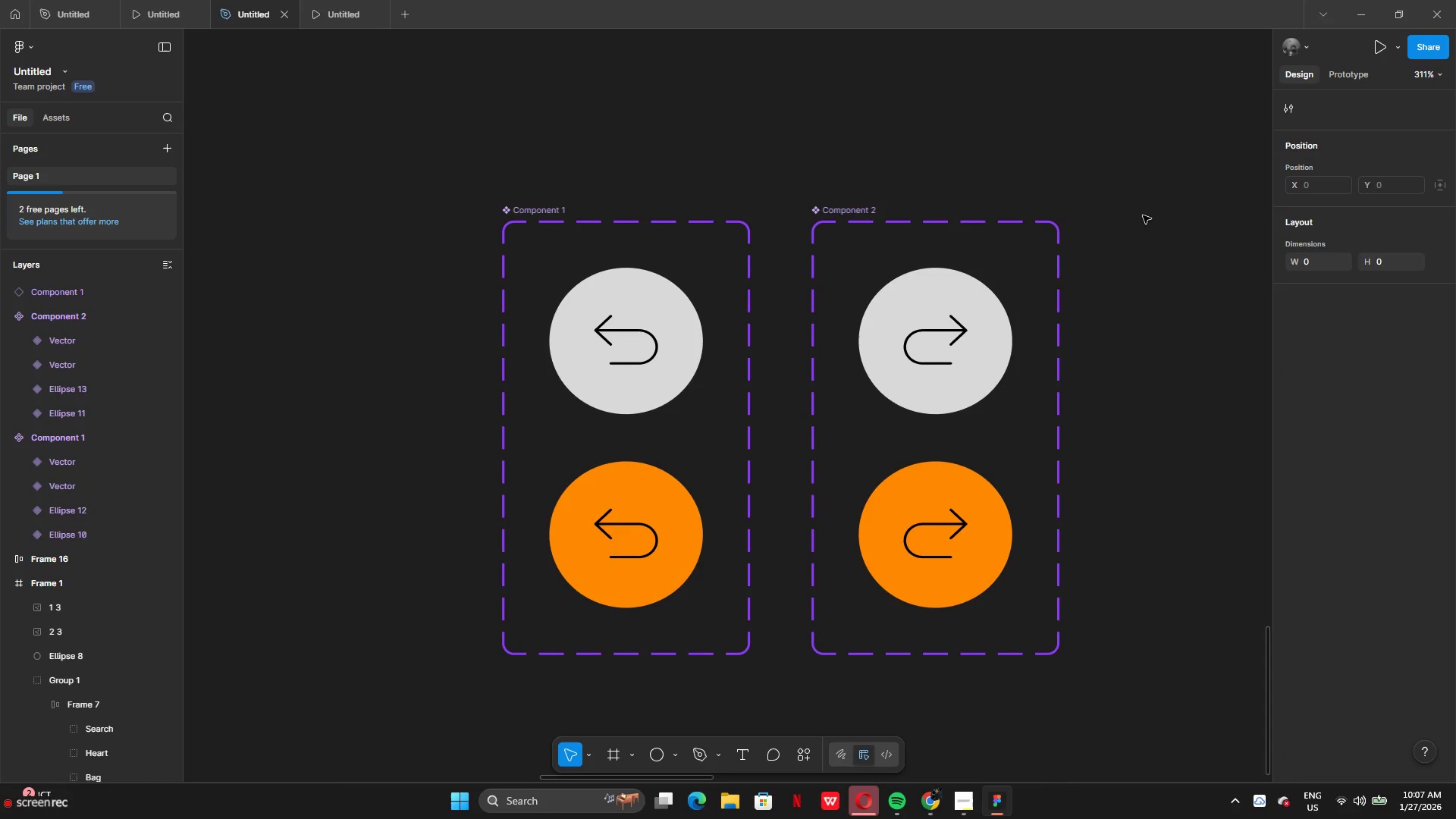 
key(Control+Z)
 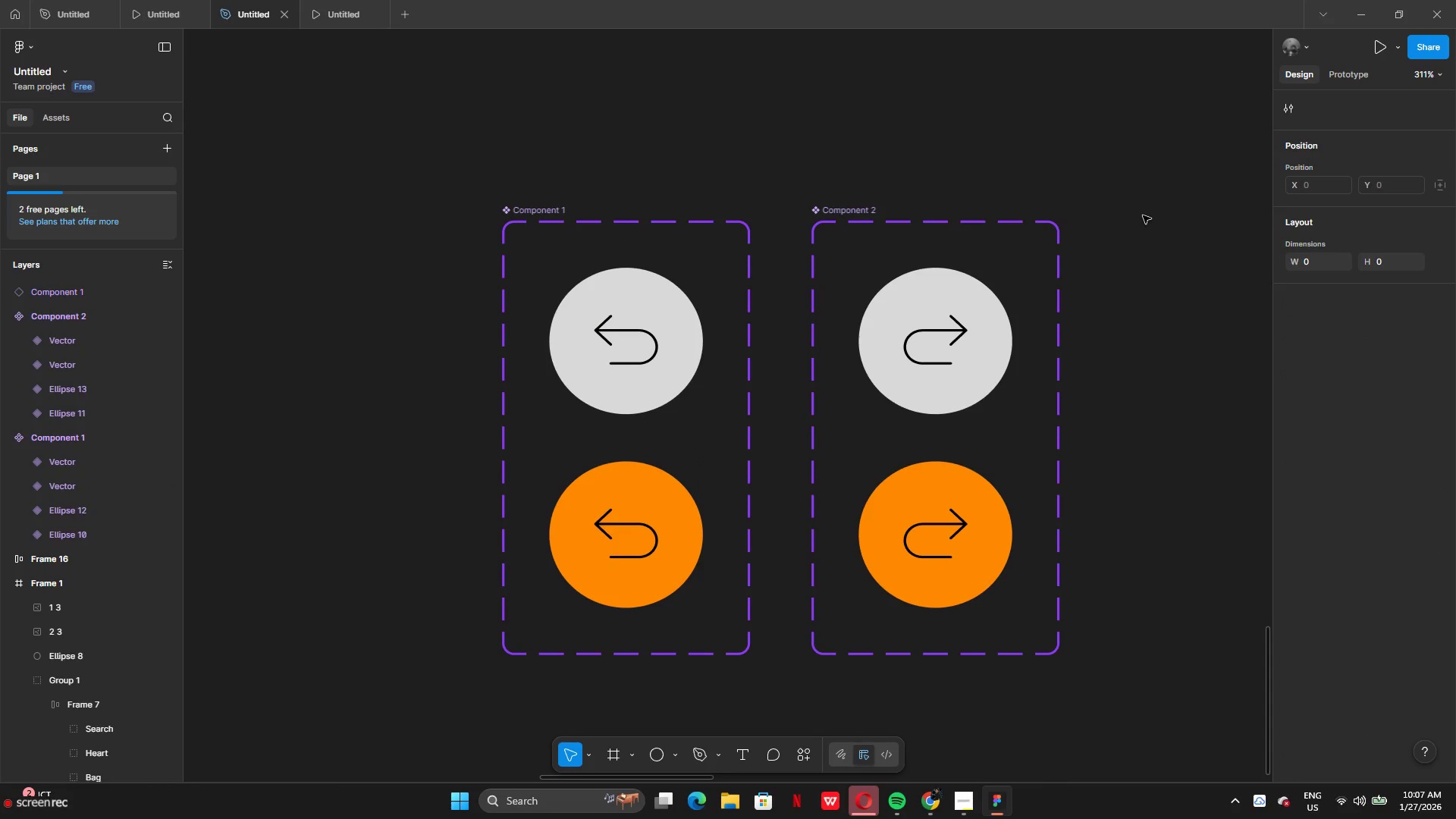 
key(Control+Z)
 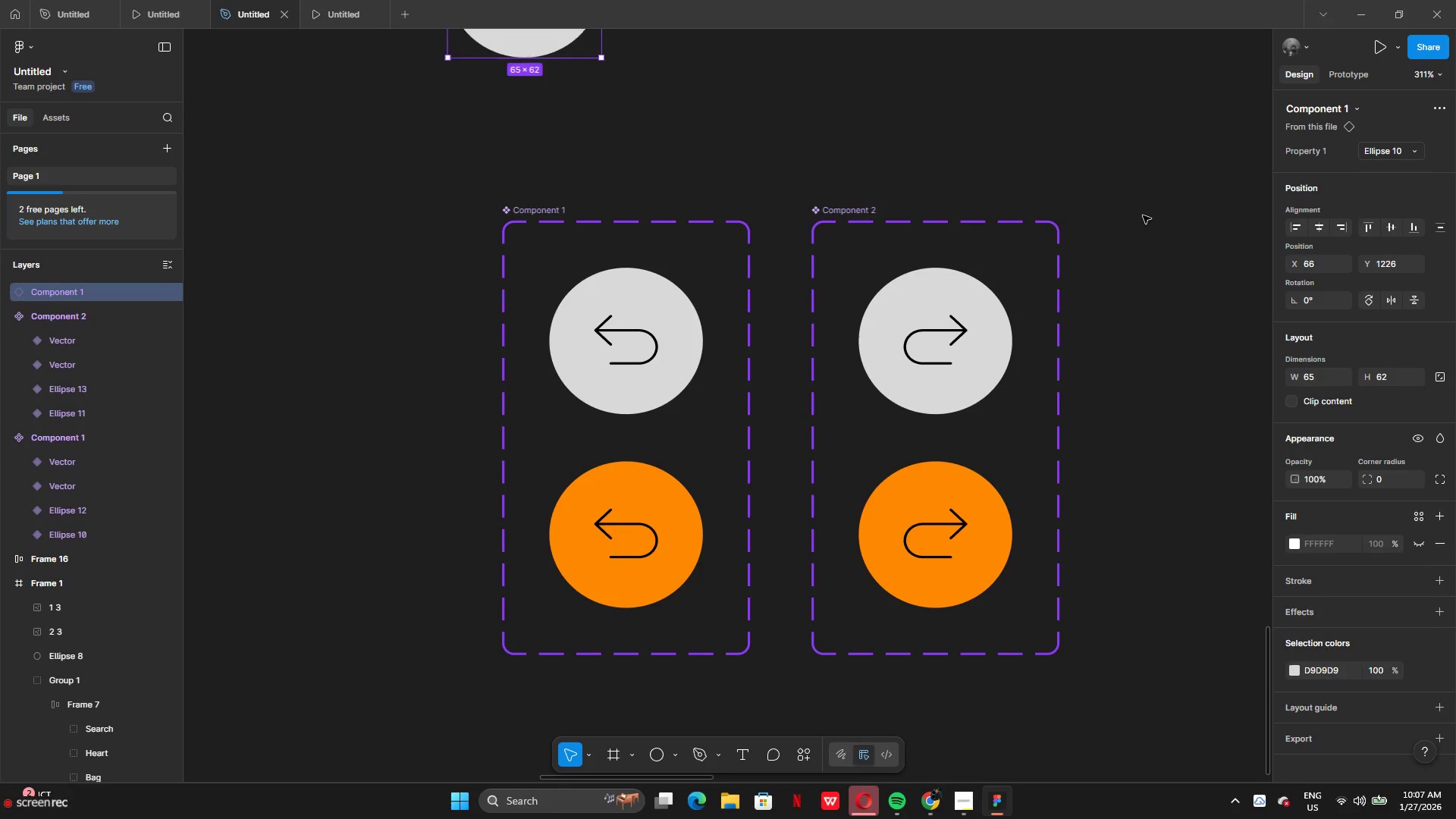 
key(Control+Z)
 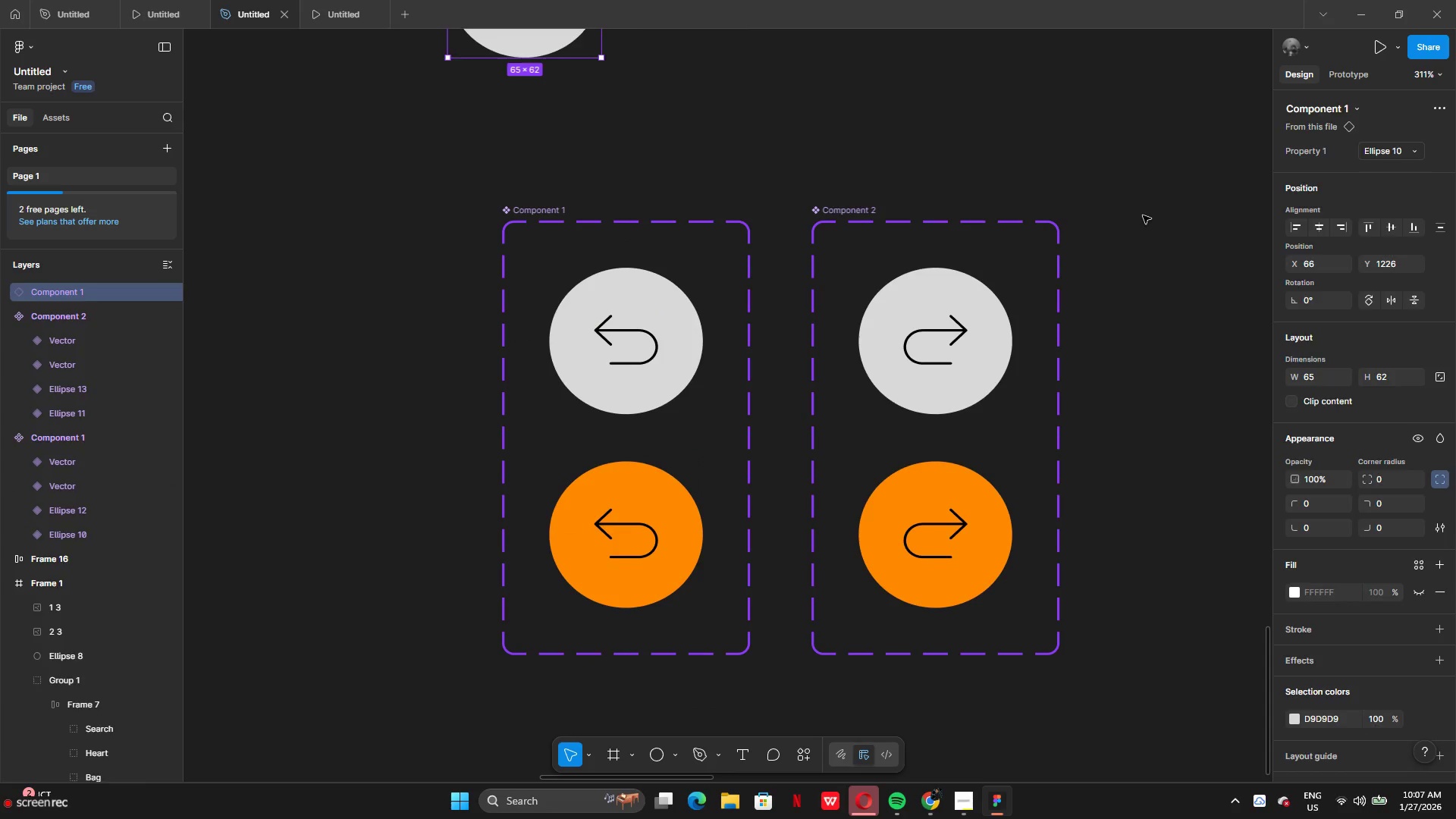 
key(Control+Z)
 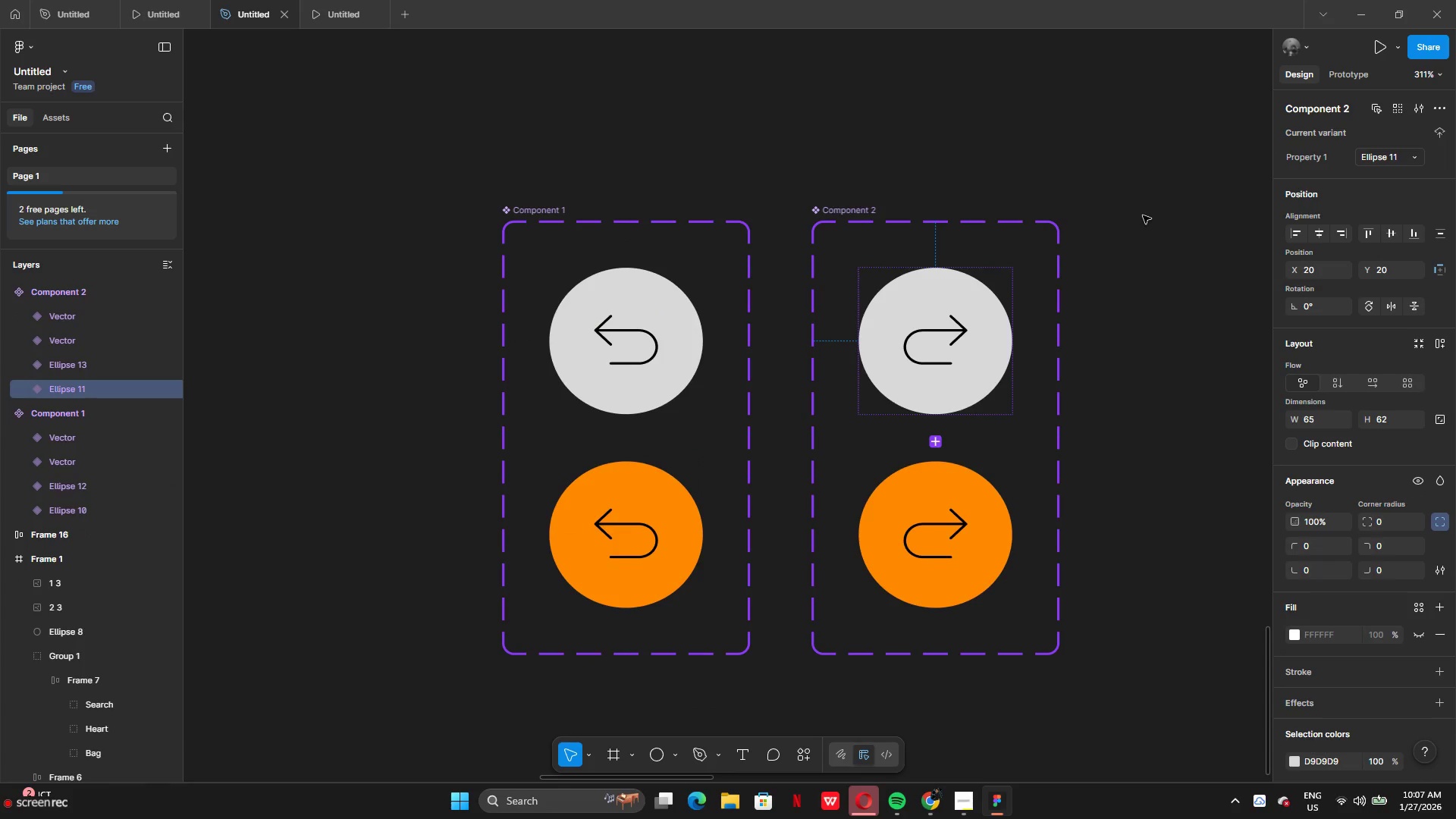 
key(Control+Z)
 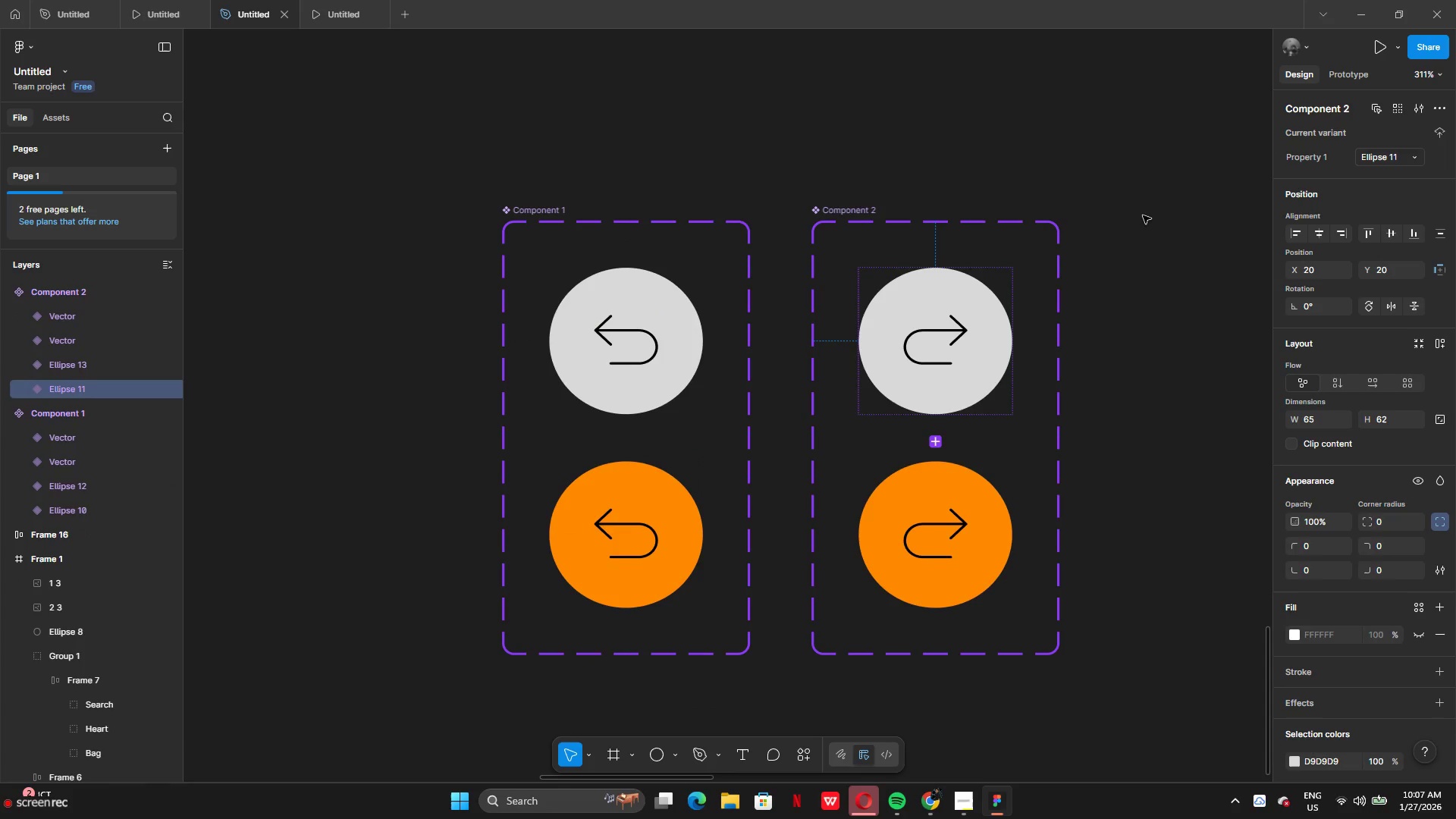 
key(Control+Z)
 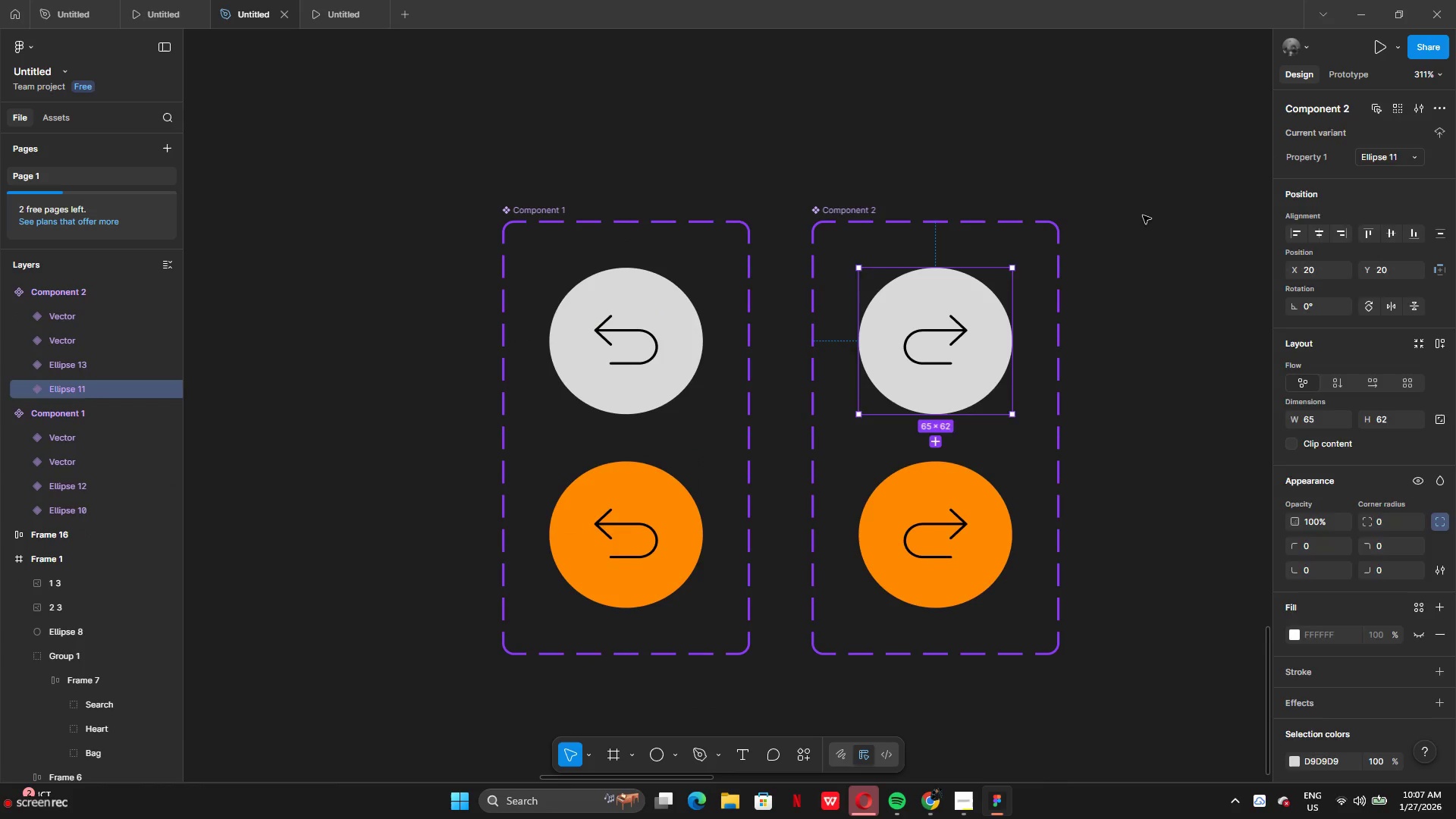 
key(Control+Z)
 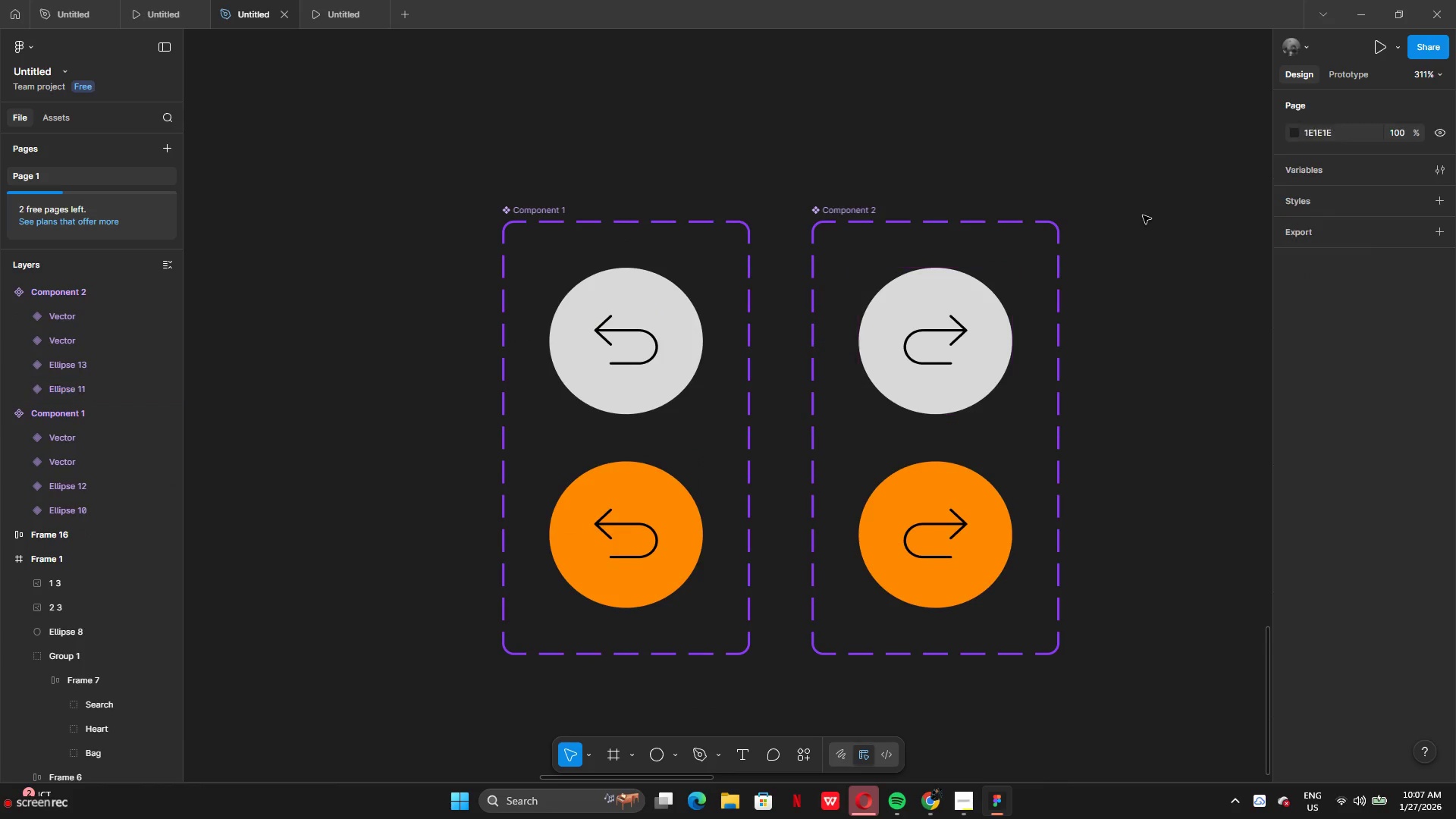 
key(Control+Z)
 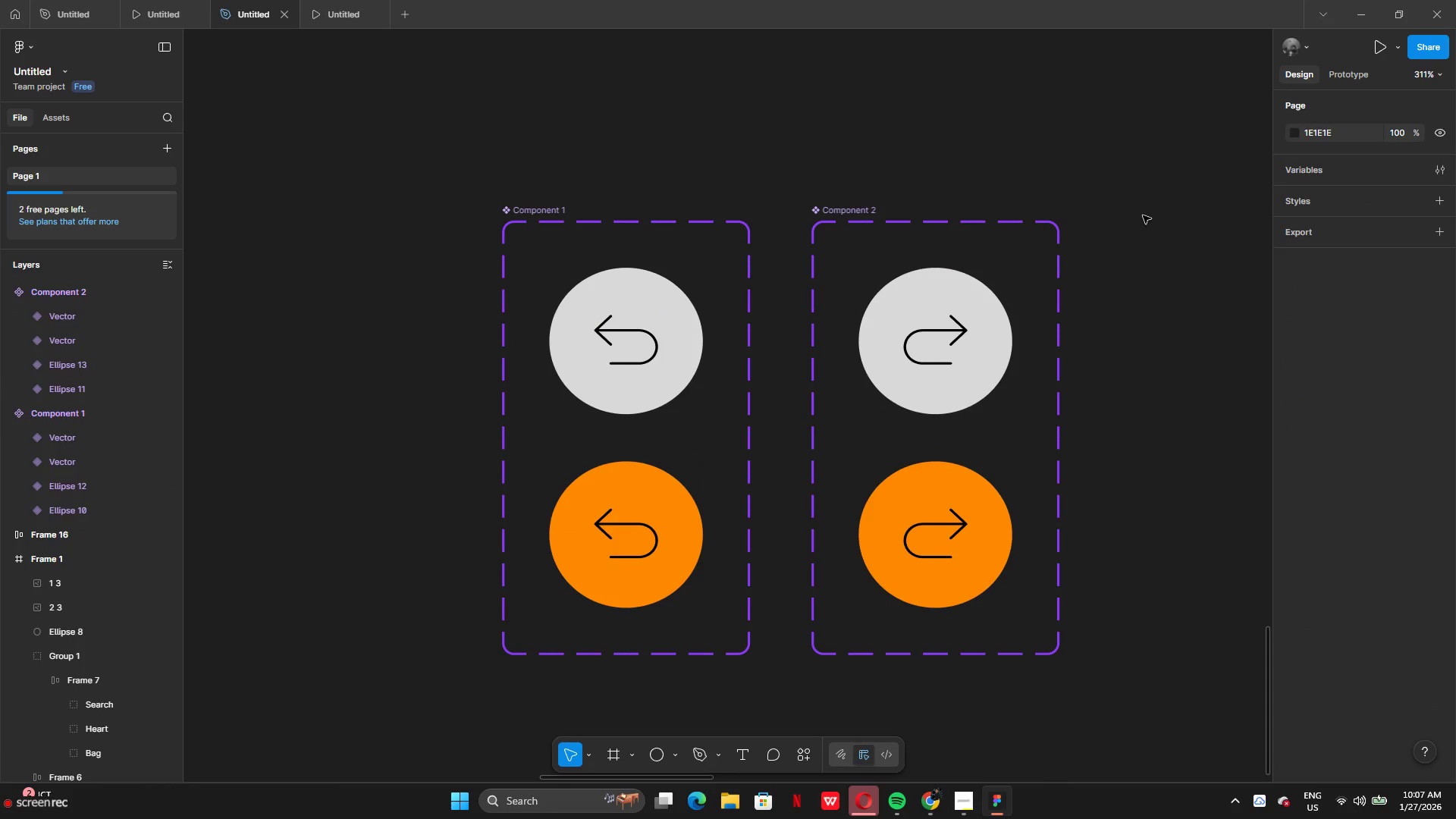 
key(Control+Z)
 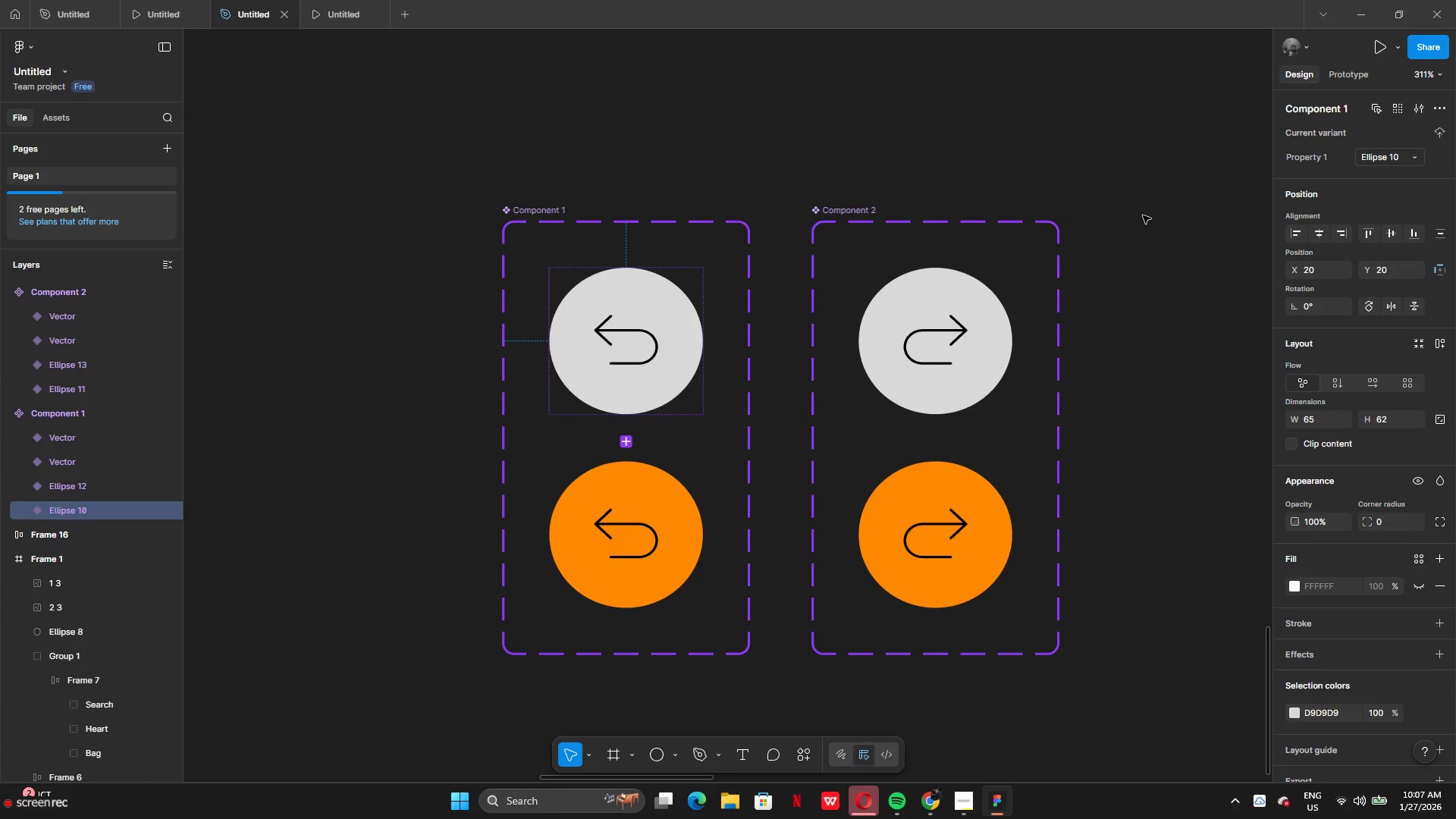 
key(Control+Z)
 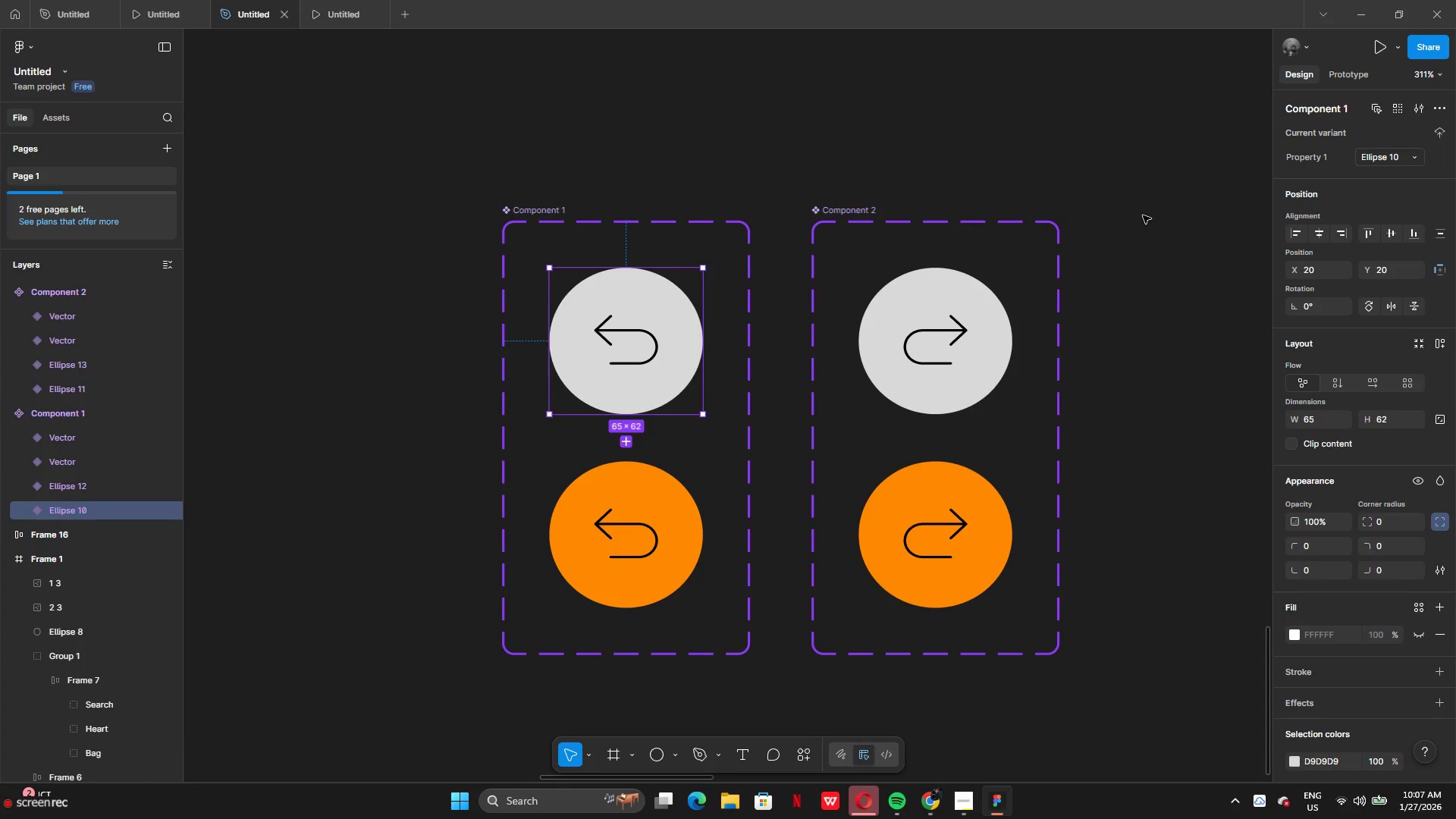 
key(Control+Z)
 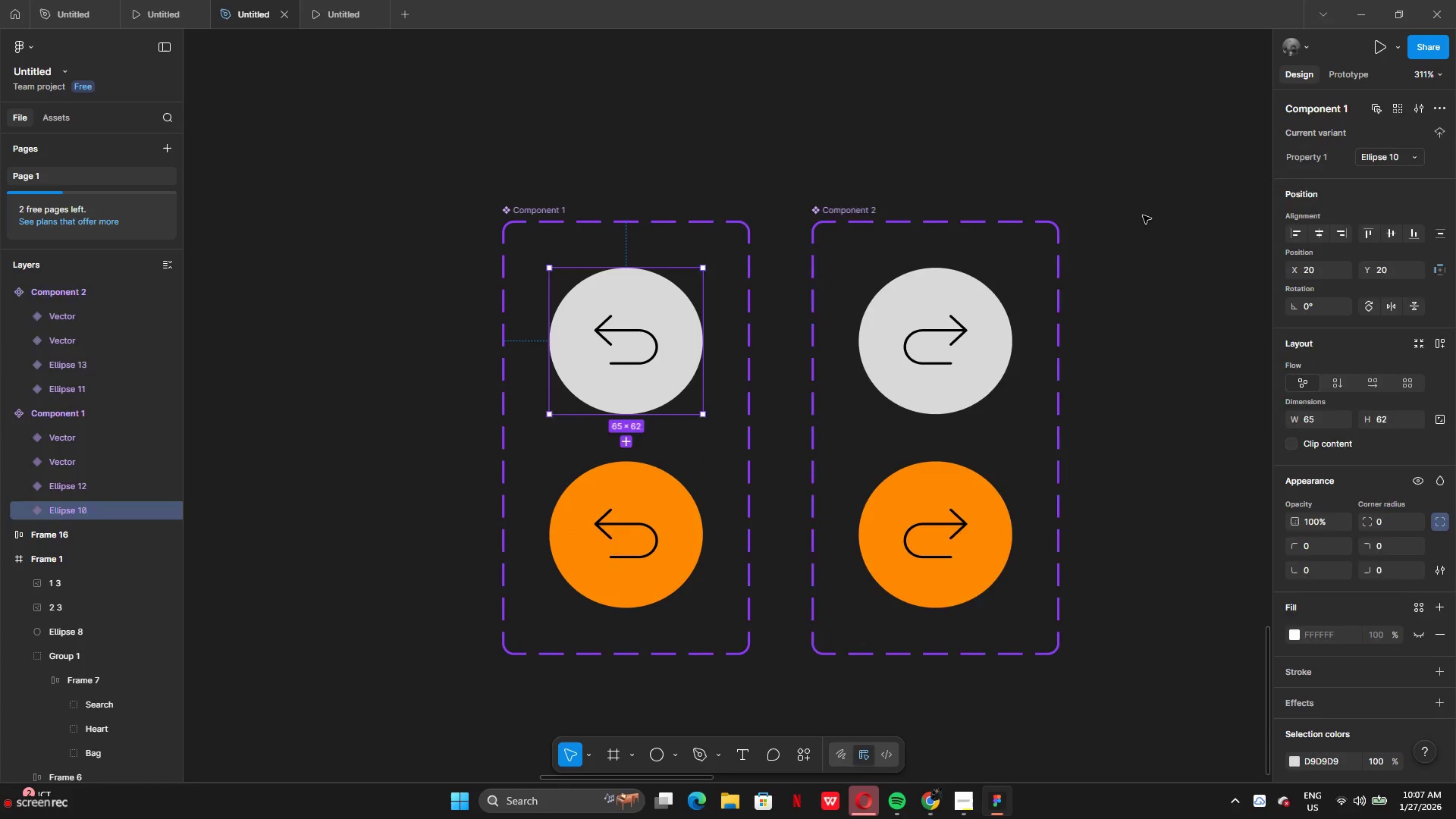 
key(Control+Z)
 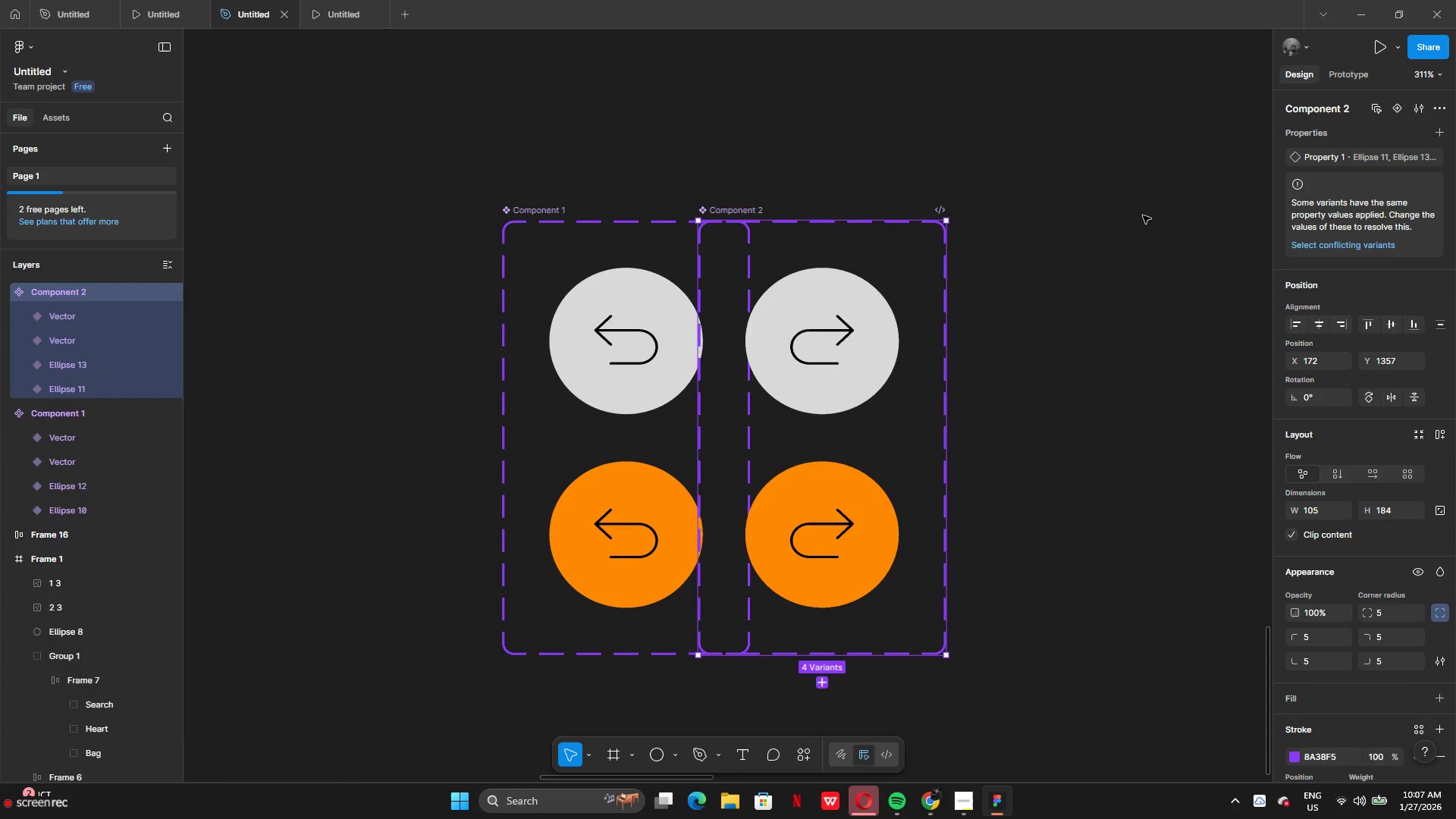 
key(Control+Z)
 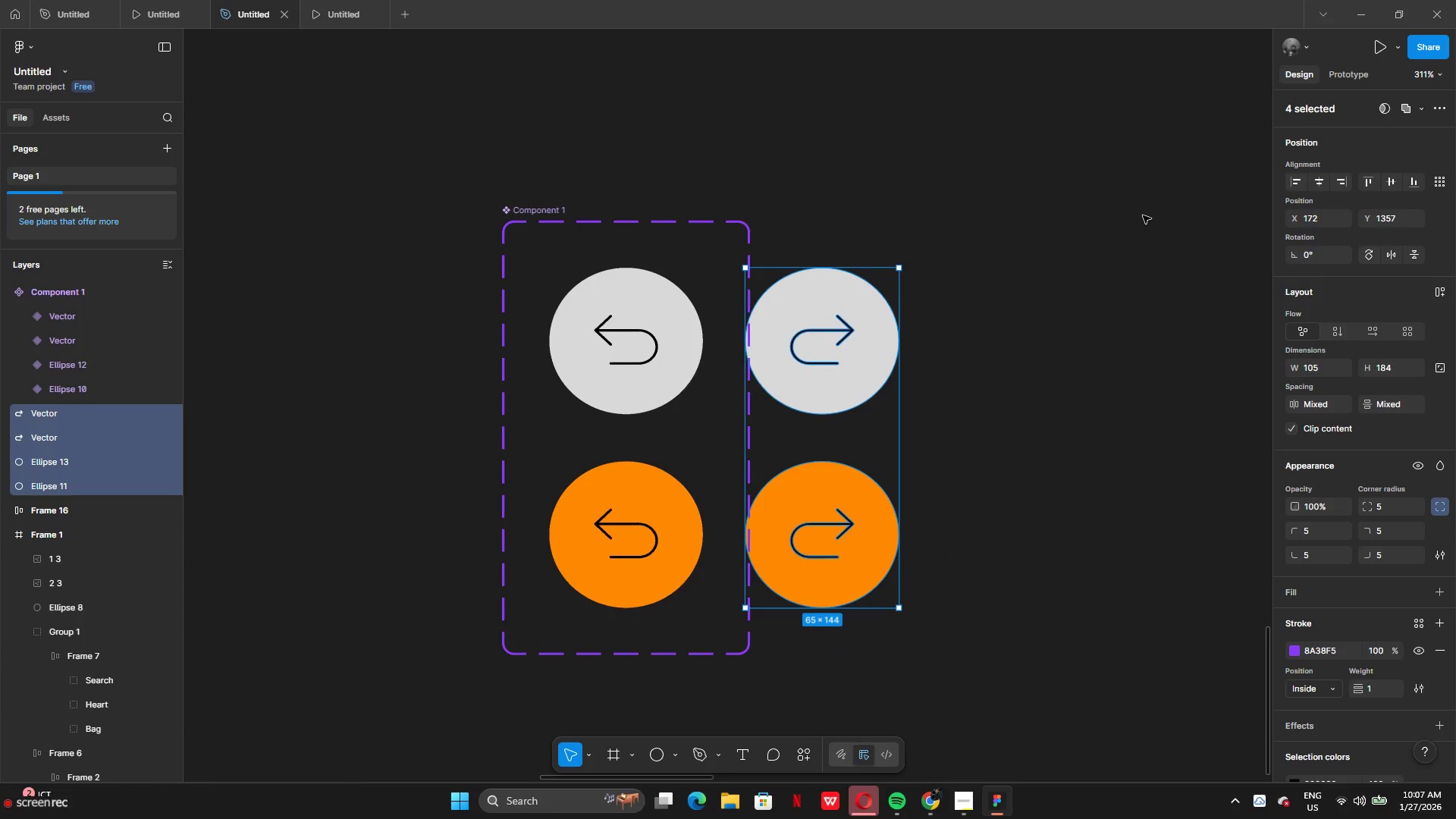 
key(Control+Z)
 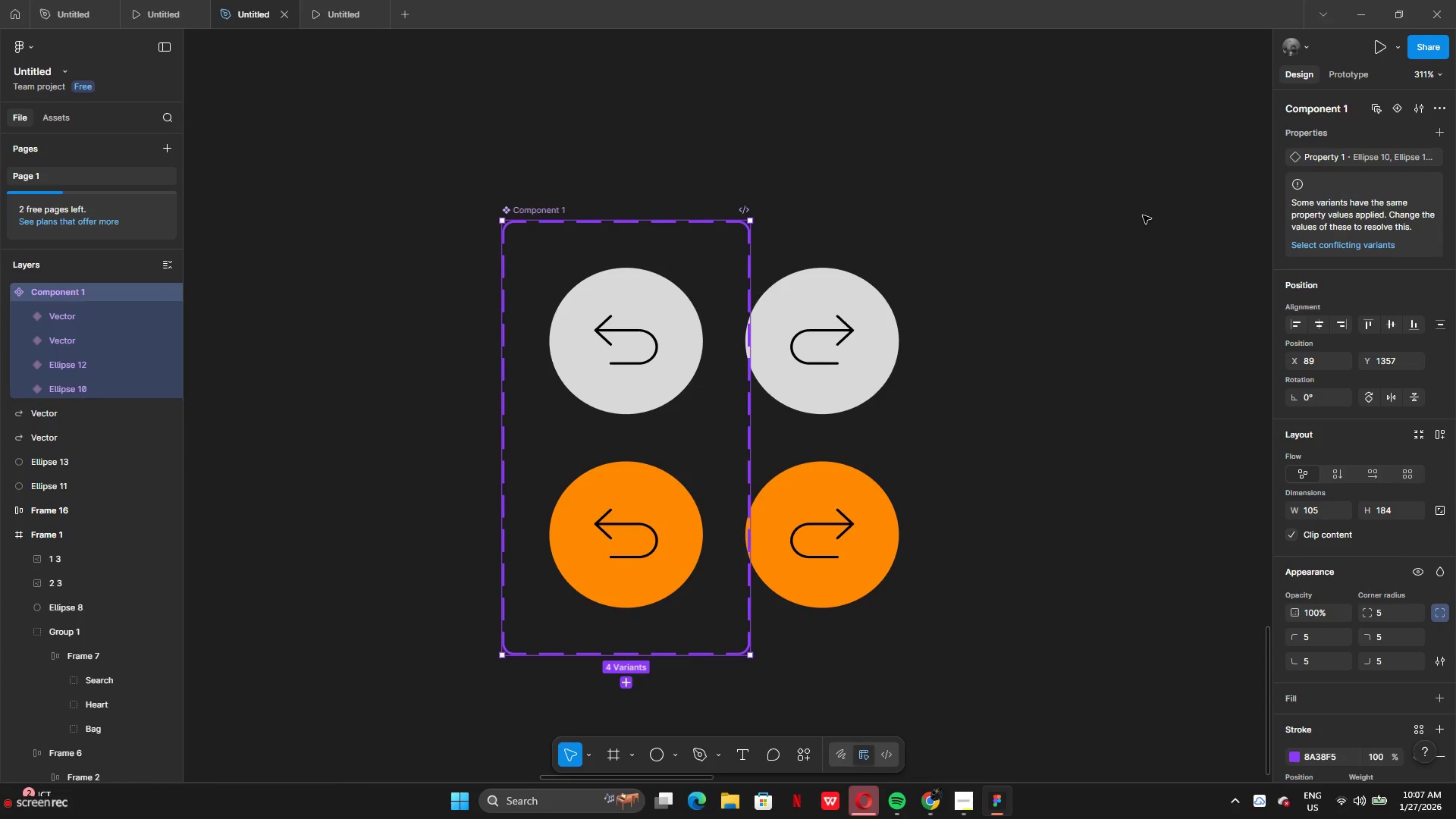 
key(Control+Z)
 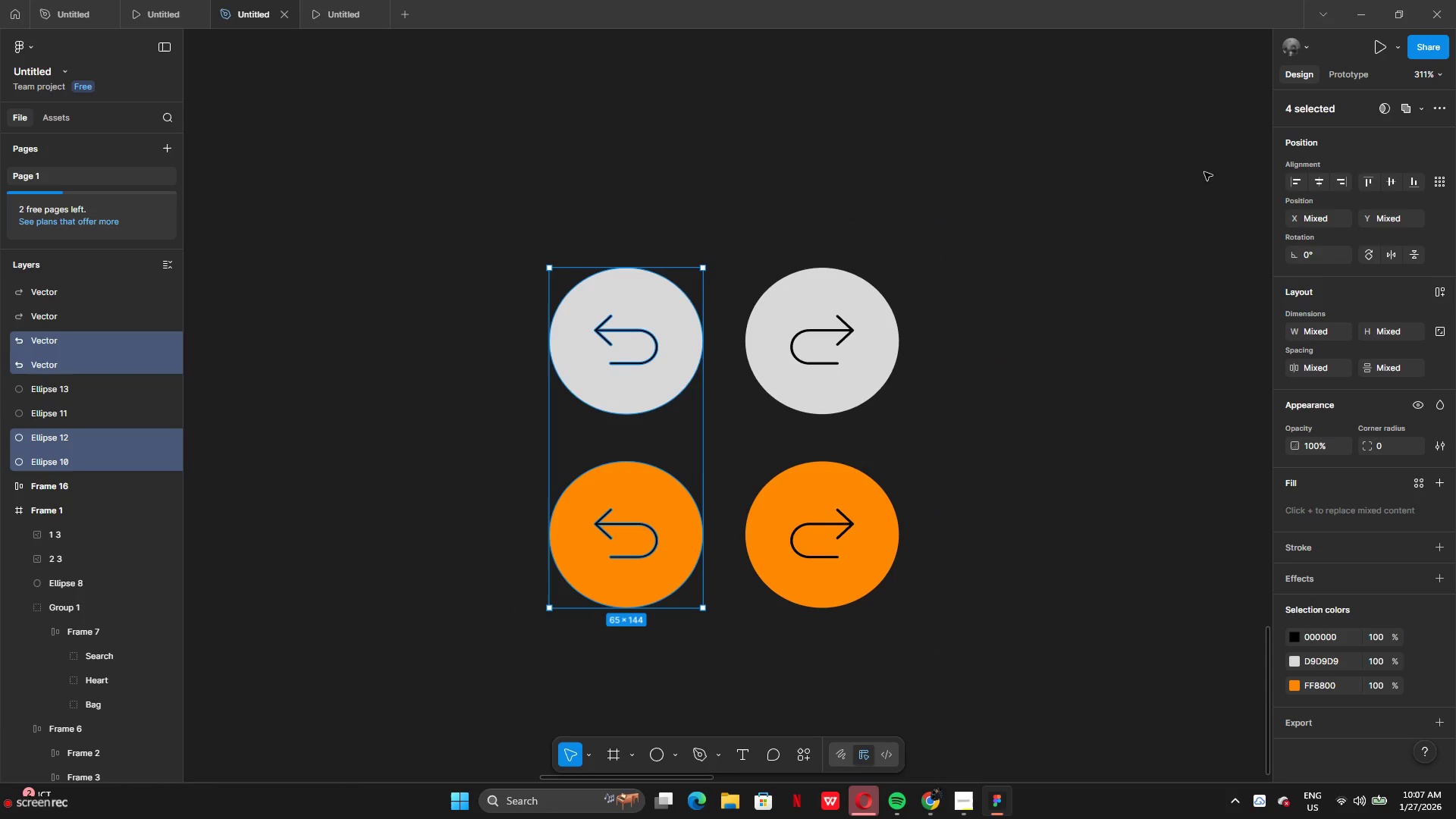 
left_click([1022, 234])
 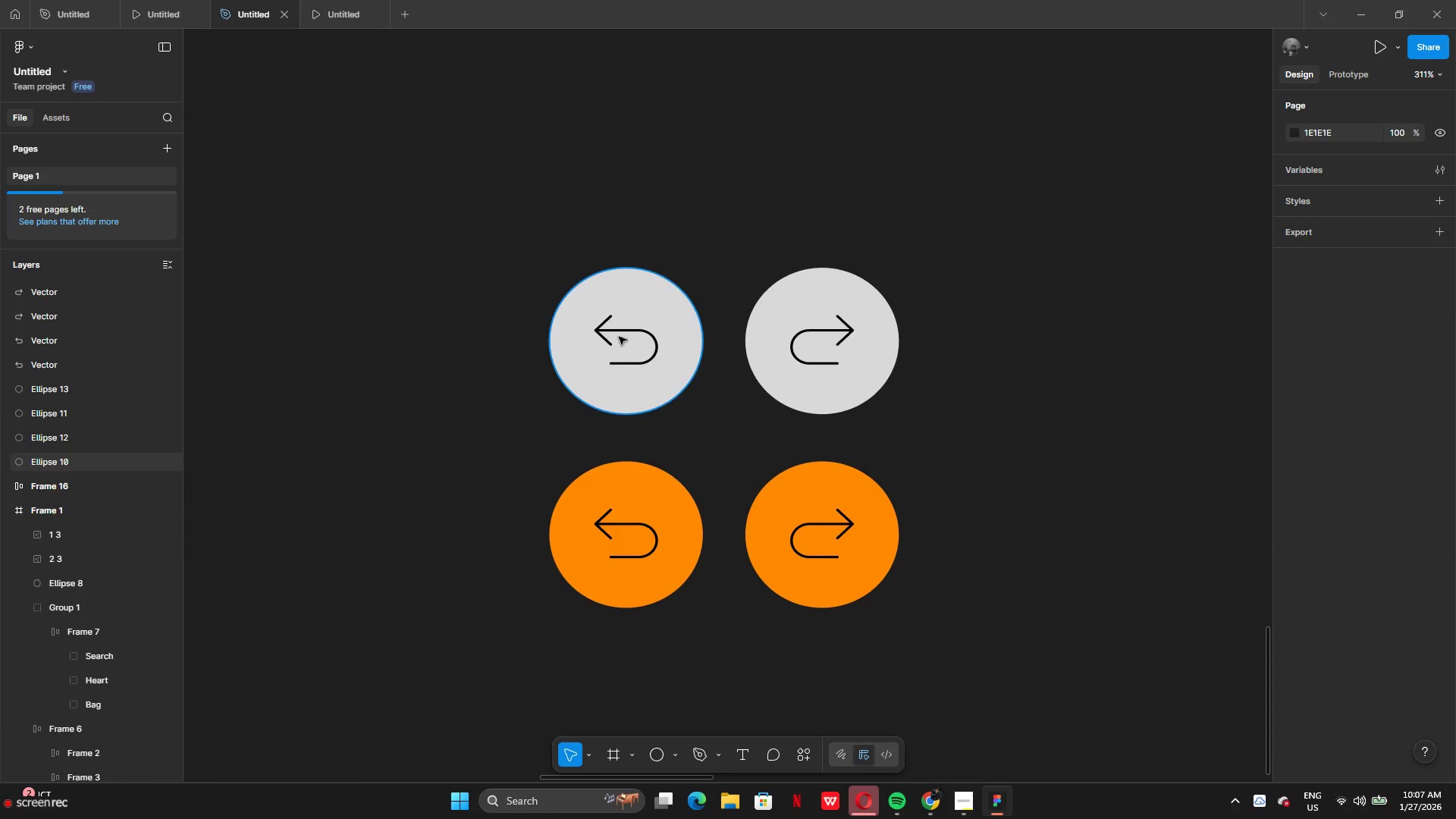 
left_click([620, 332])
 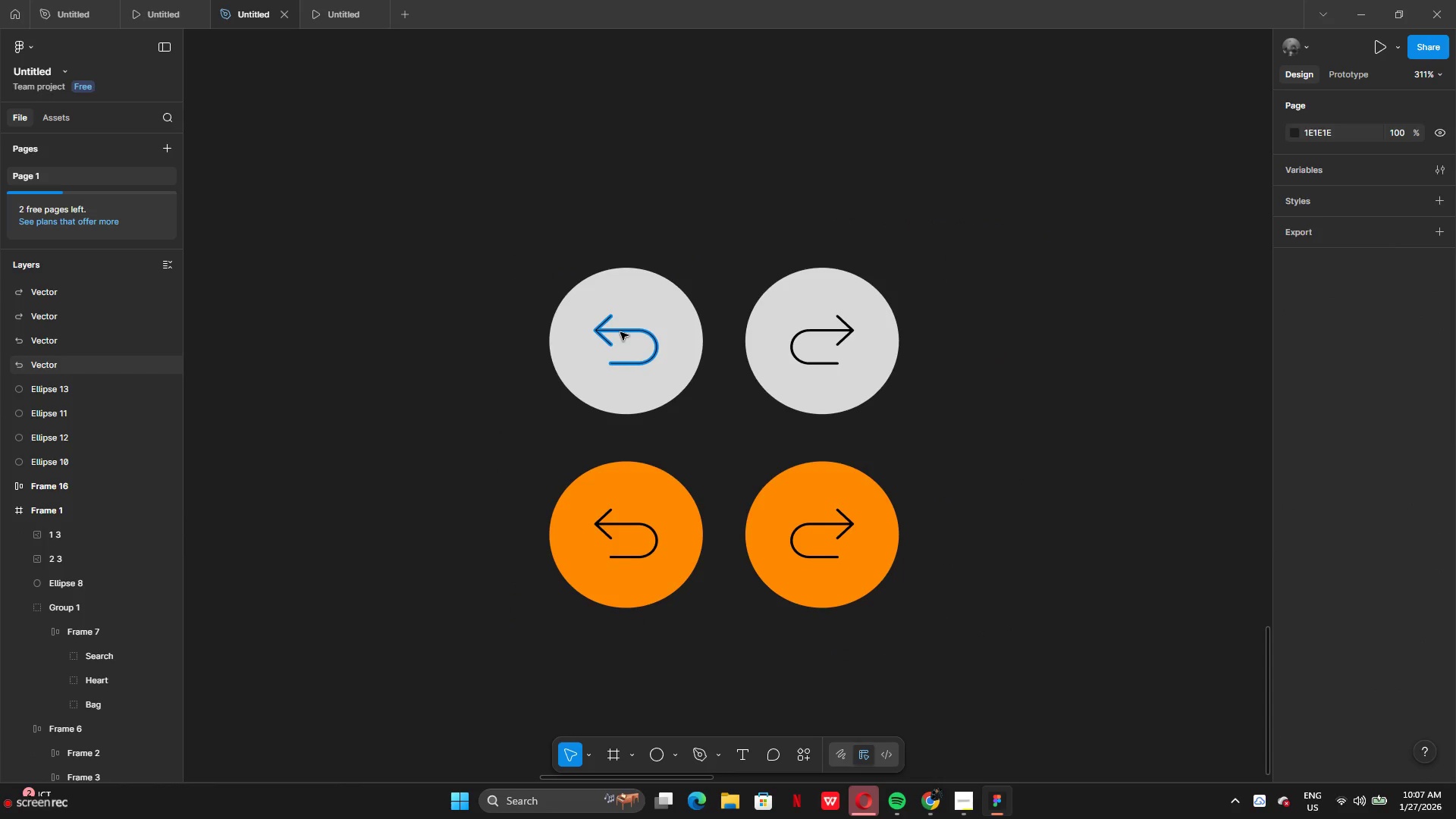 
hold_key(key=ShiftLeft, duration=1.0)
left_click([623, 299])
 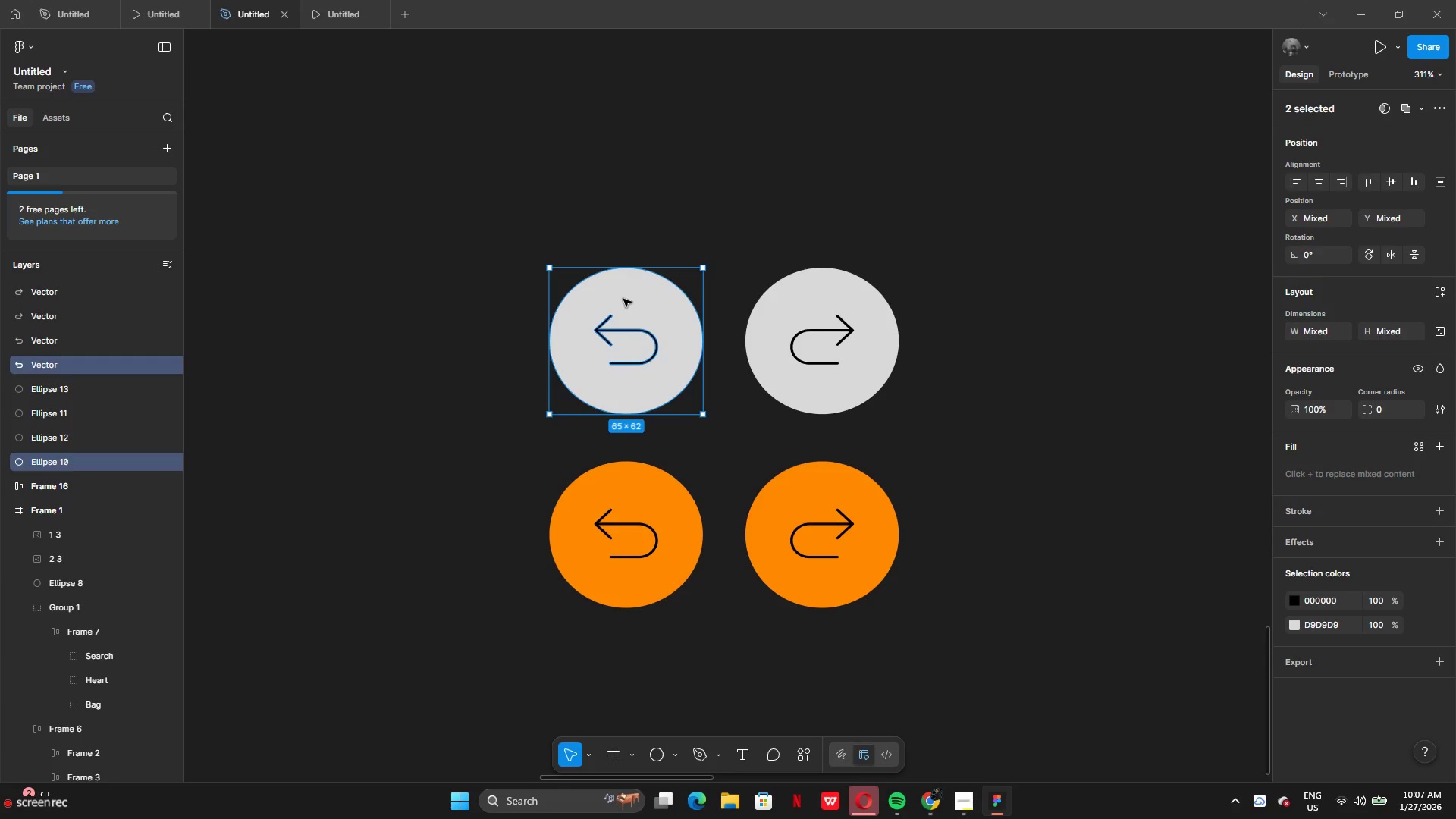 
key(Shift+A)
 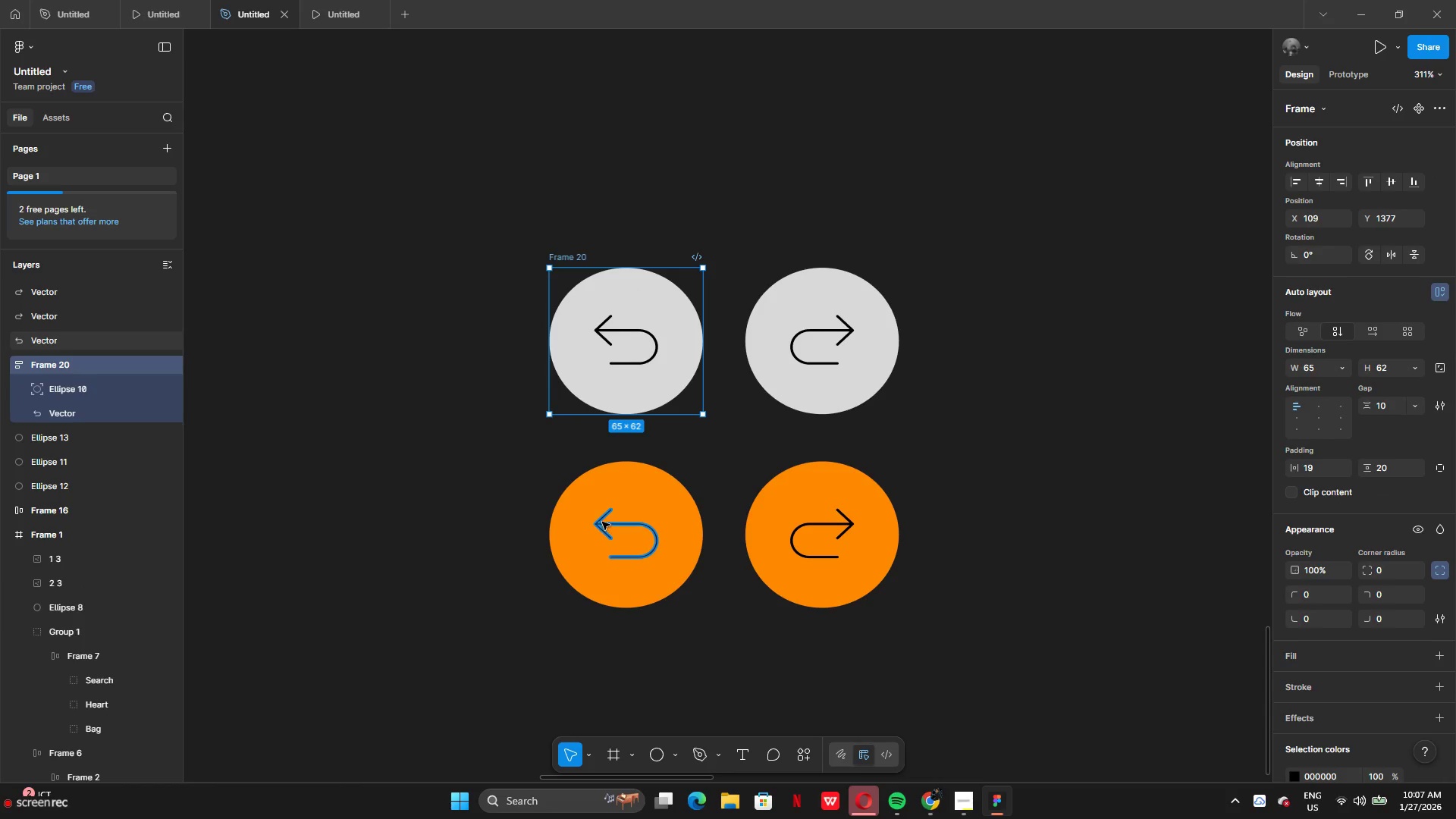 
left_click([606, 522])
 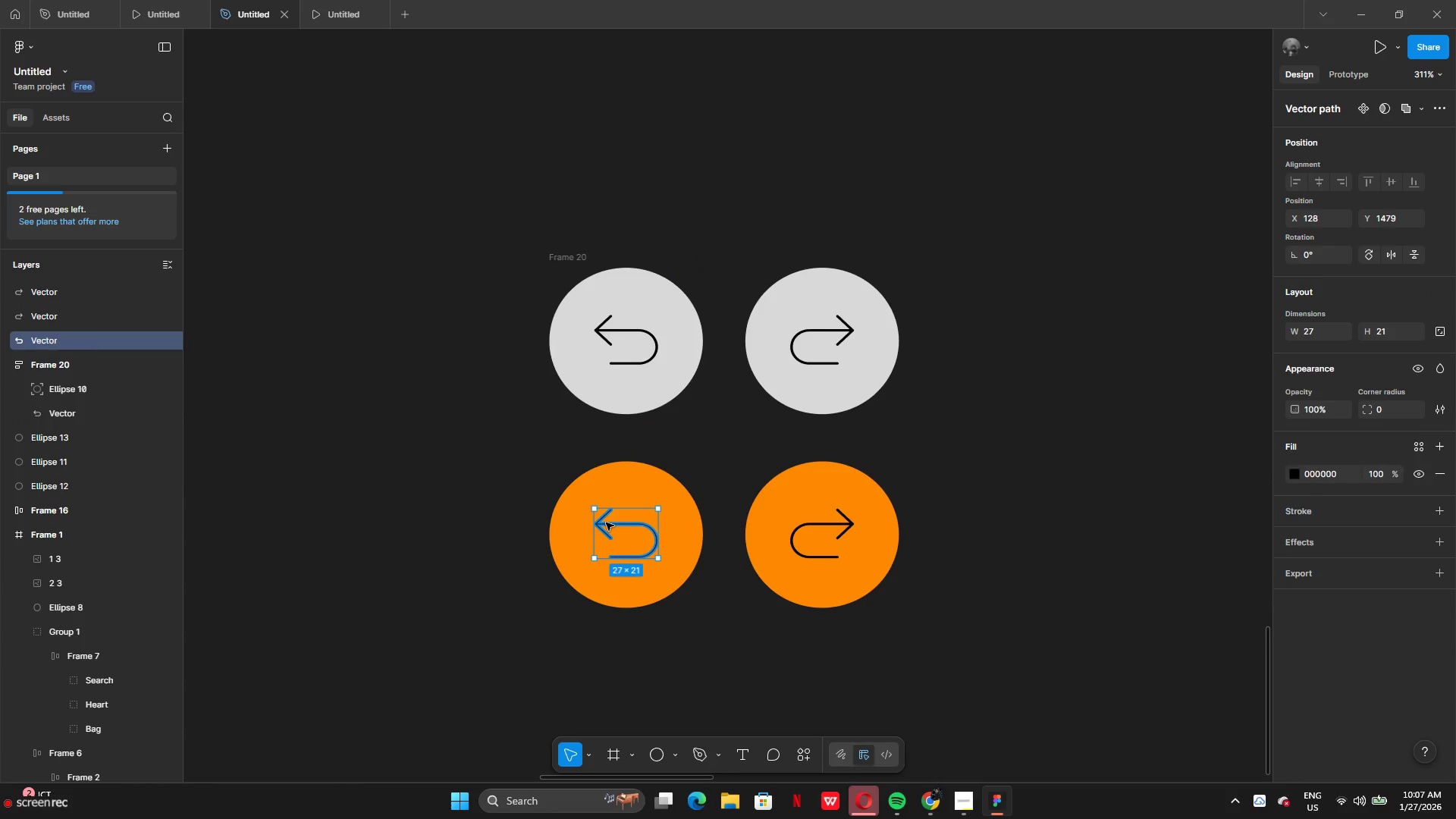 
hold_key(key=ShiftLeft, duration=1.5)
left_click([625, 491])
 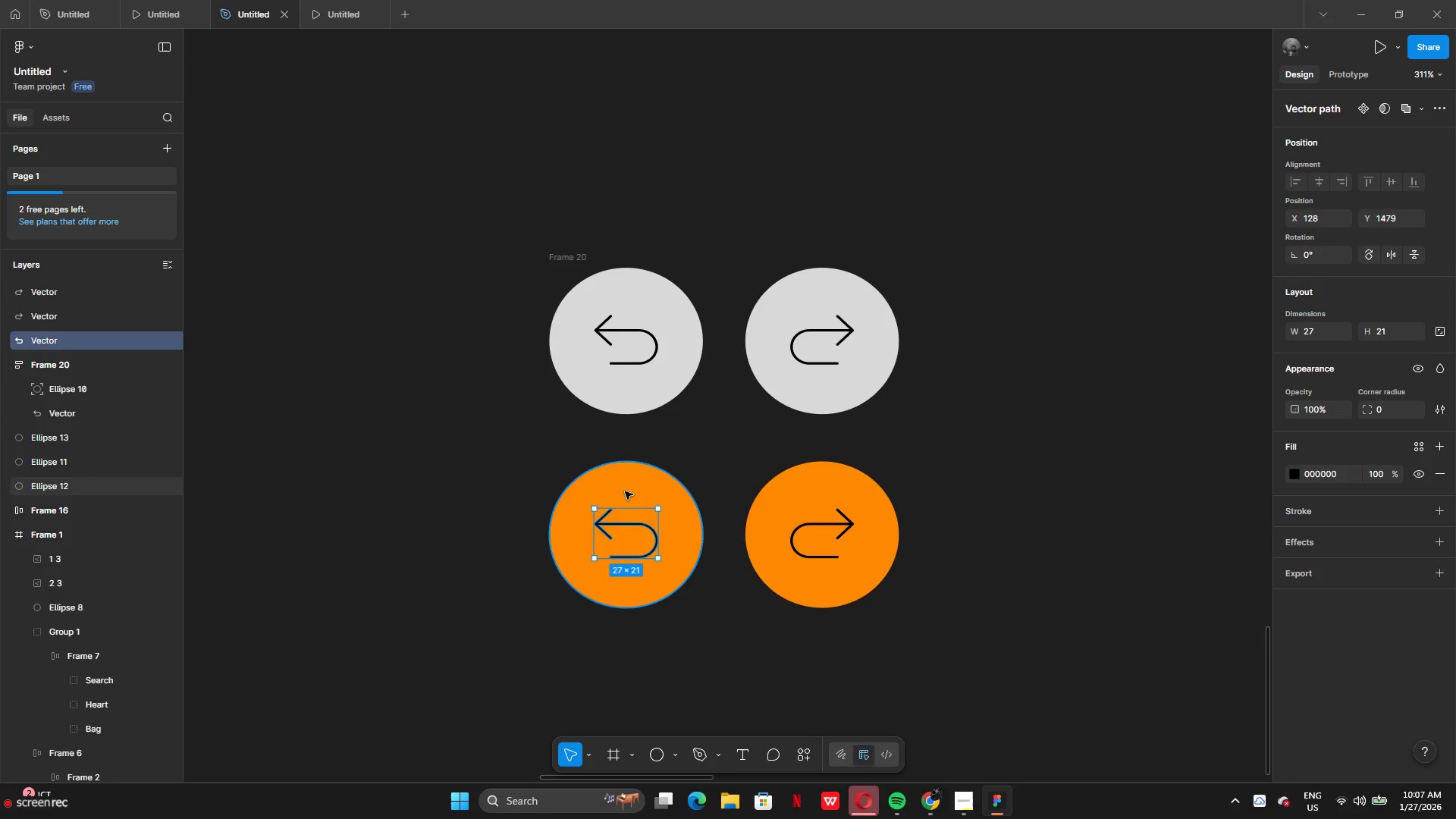 
key(Shift+A)
 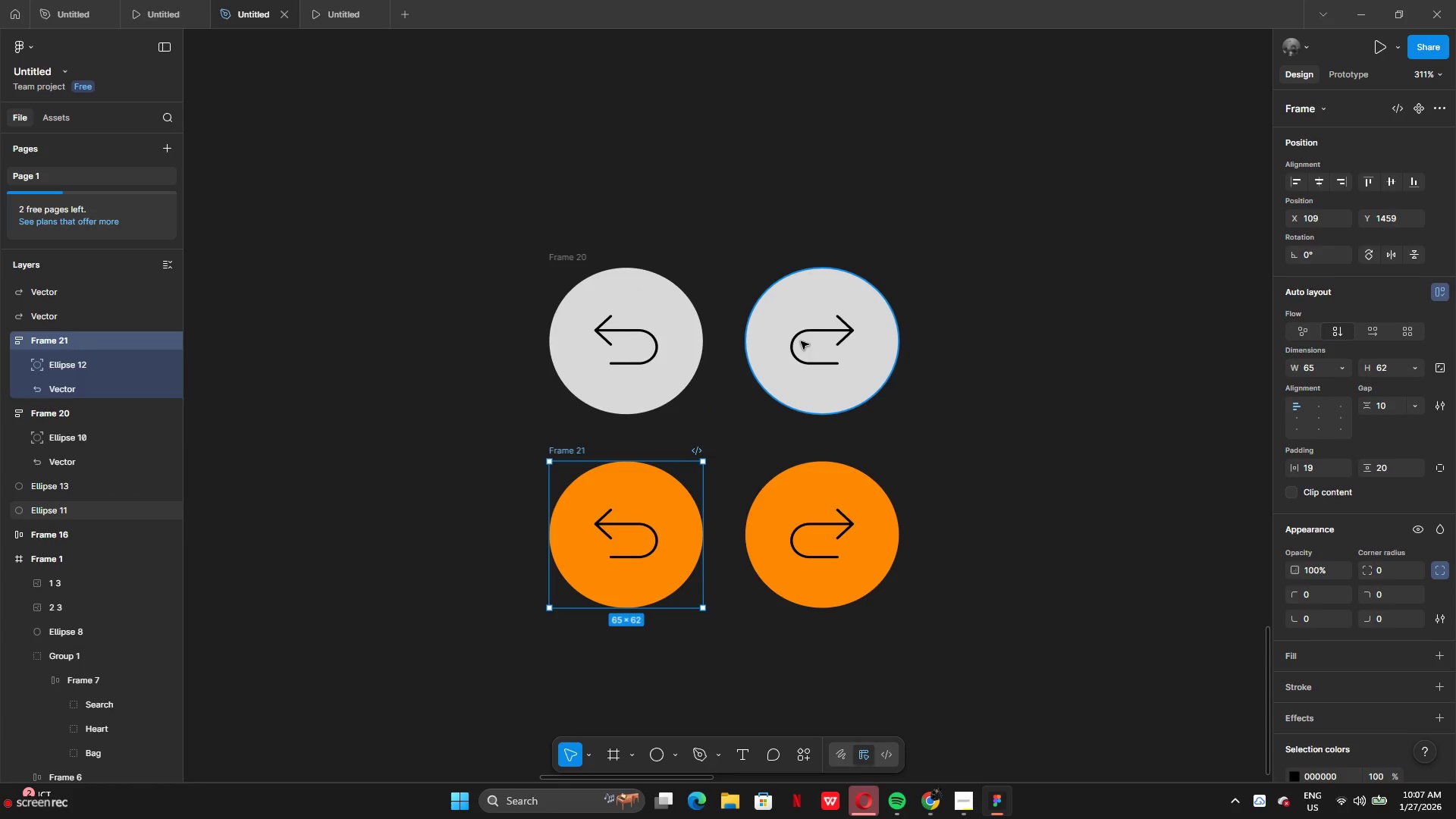 
left_click([801, 334])
 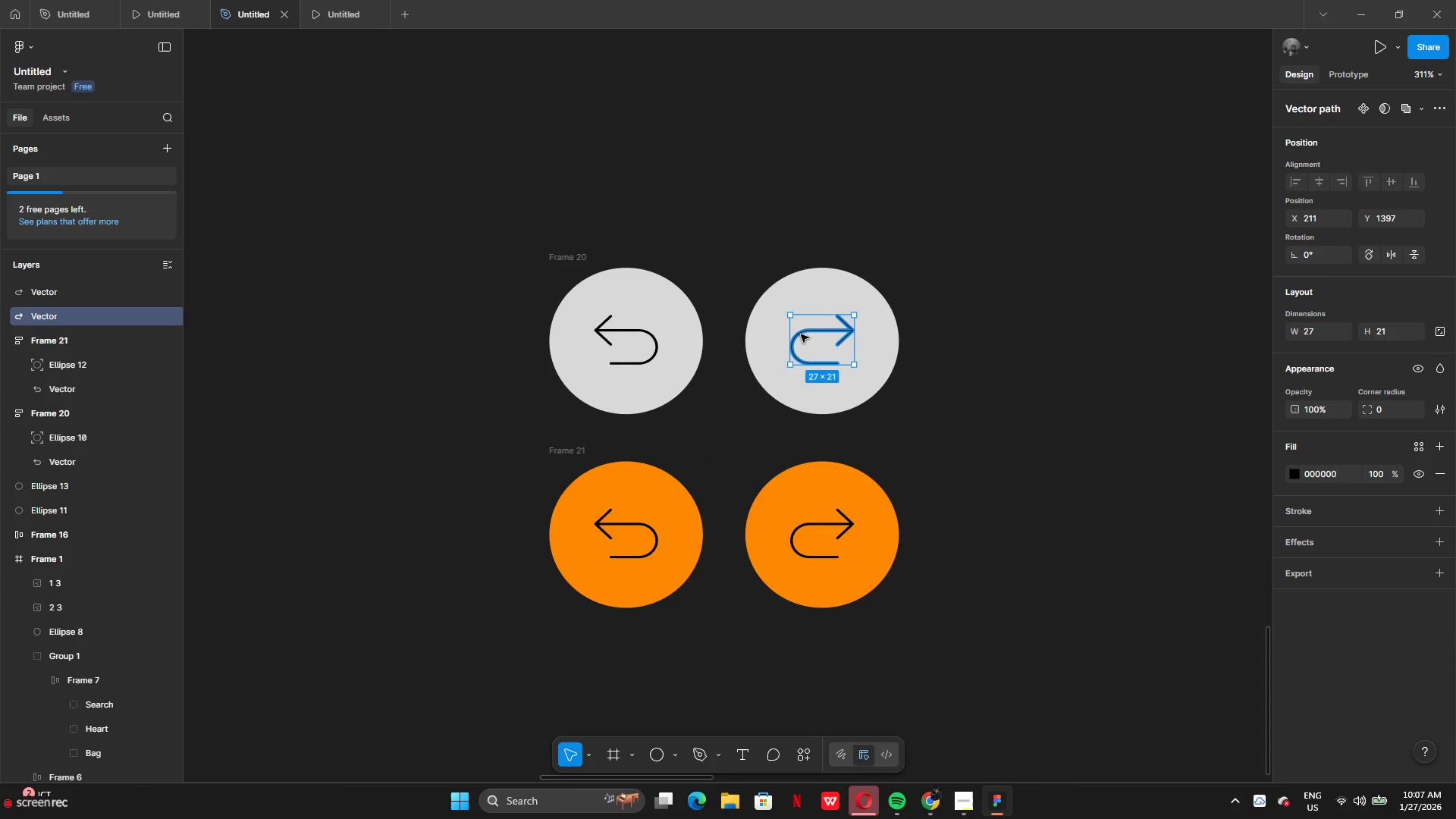 
hold_key(key=ShiftLeft, duration=1.5)
 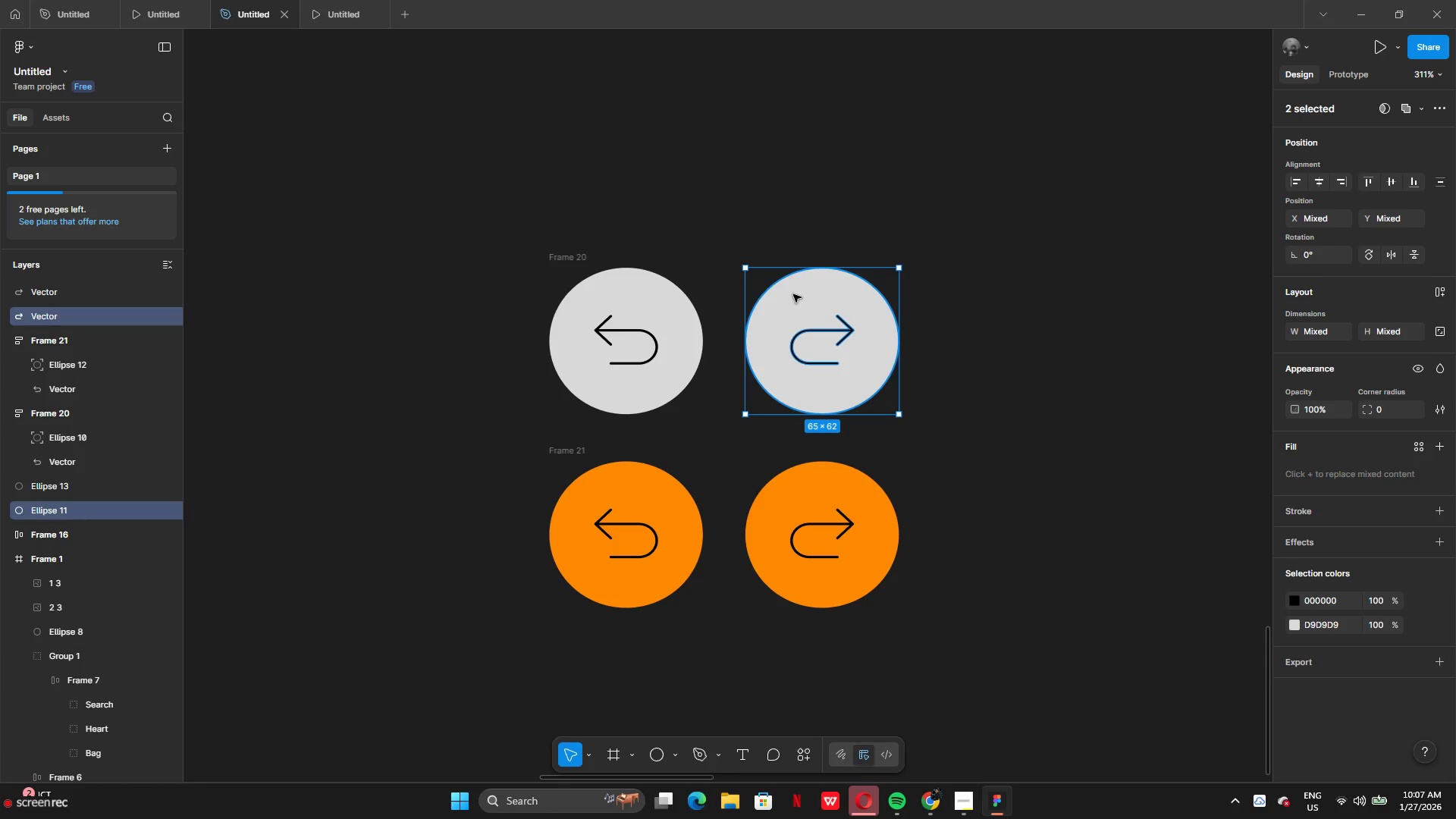 
left_click([793, 294])
 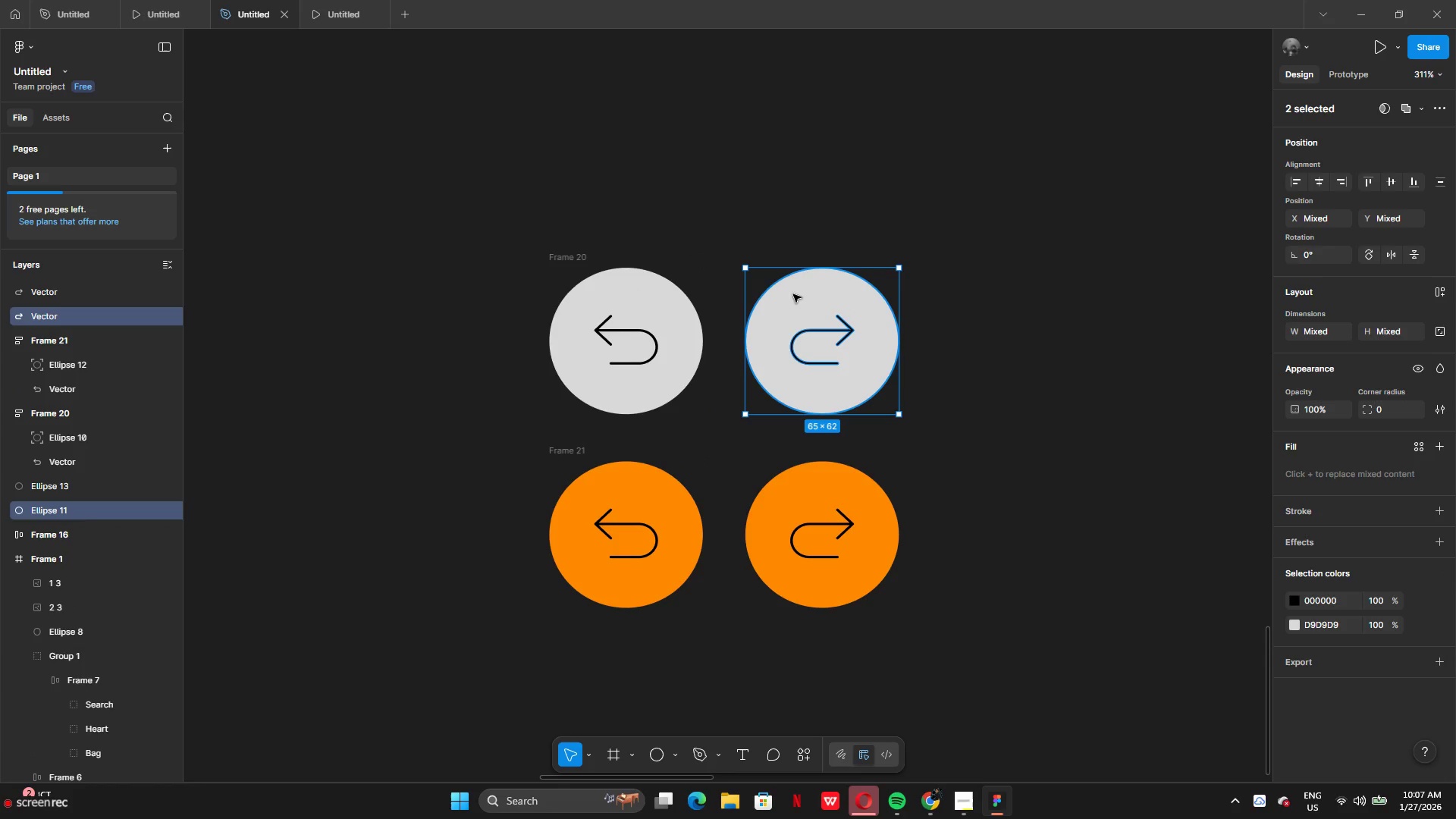 
key(Shift+A)
 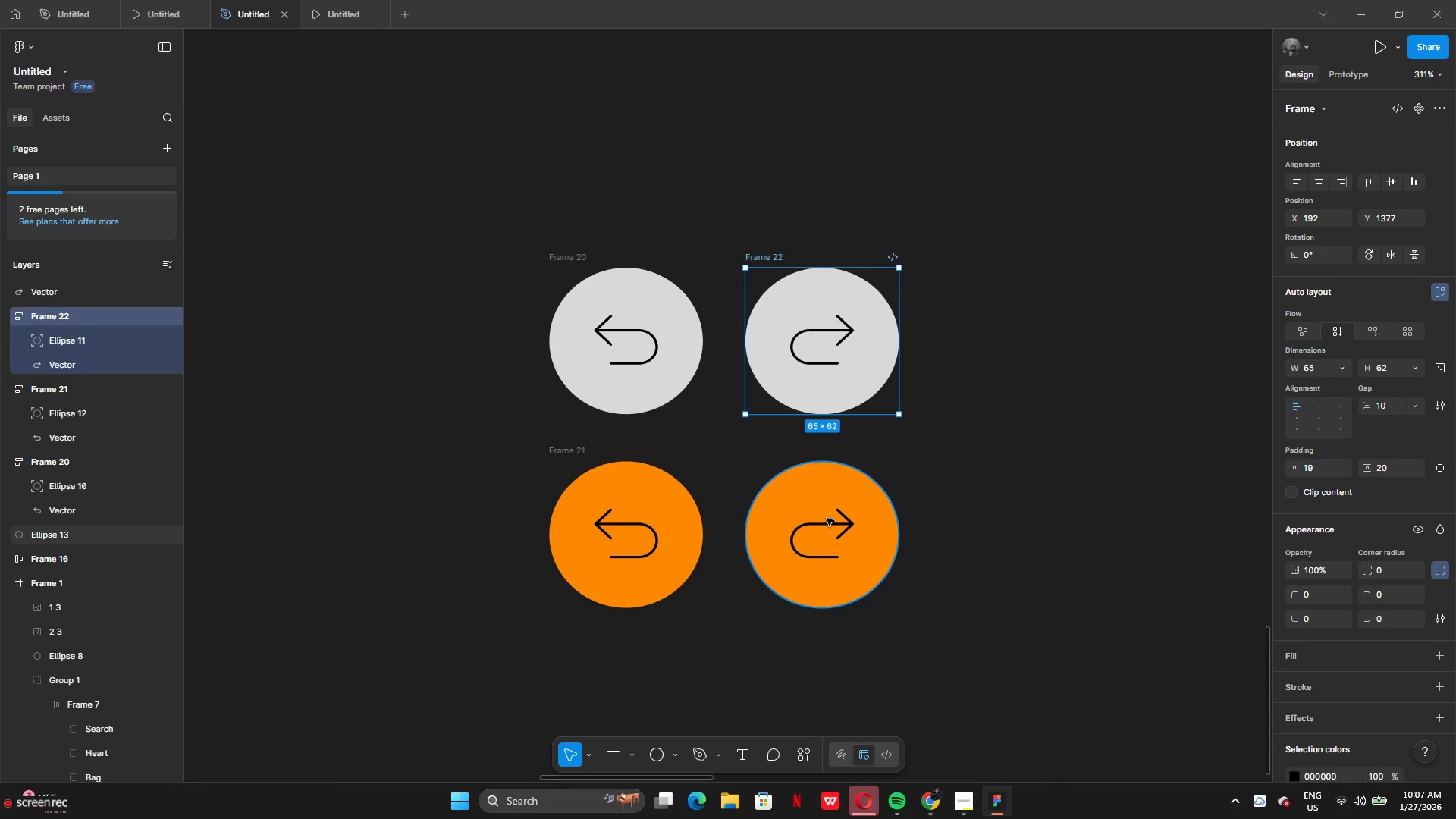 
hold_key(key=ShiftLeft, duration=1.52)
left_click([826, 527])
 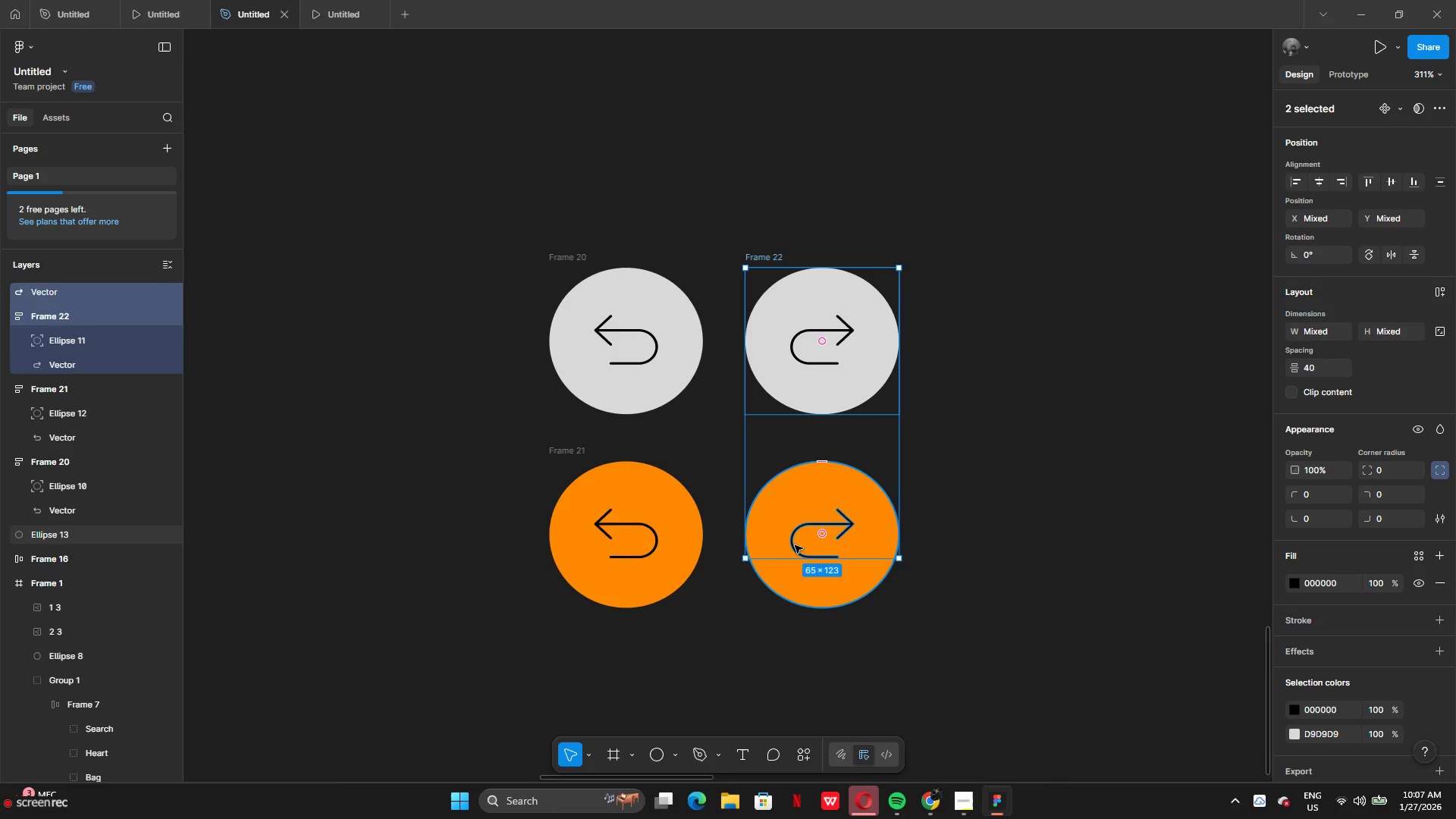 
key(Shift+ShiftLeft)
 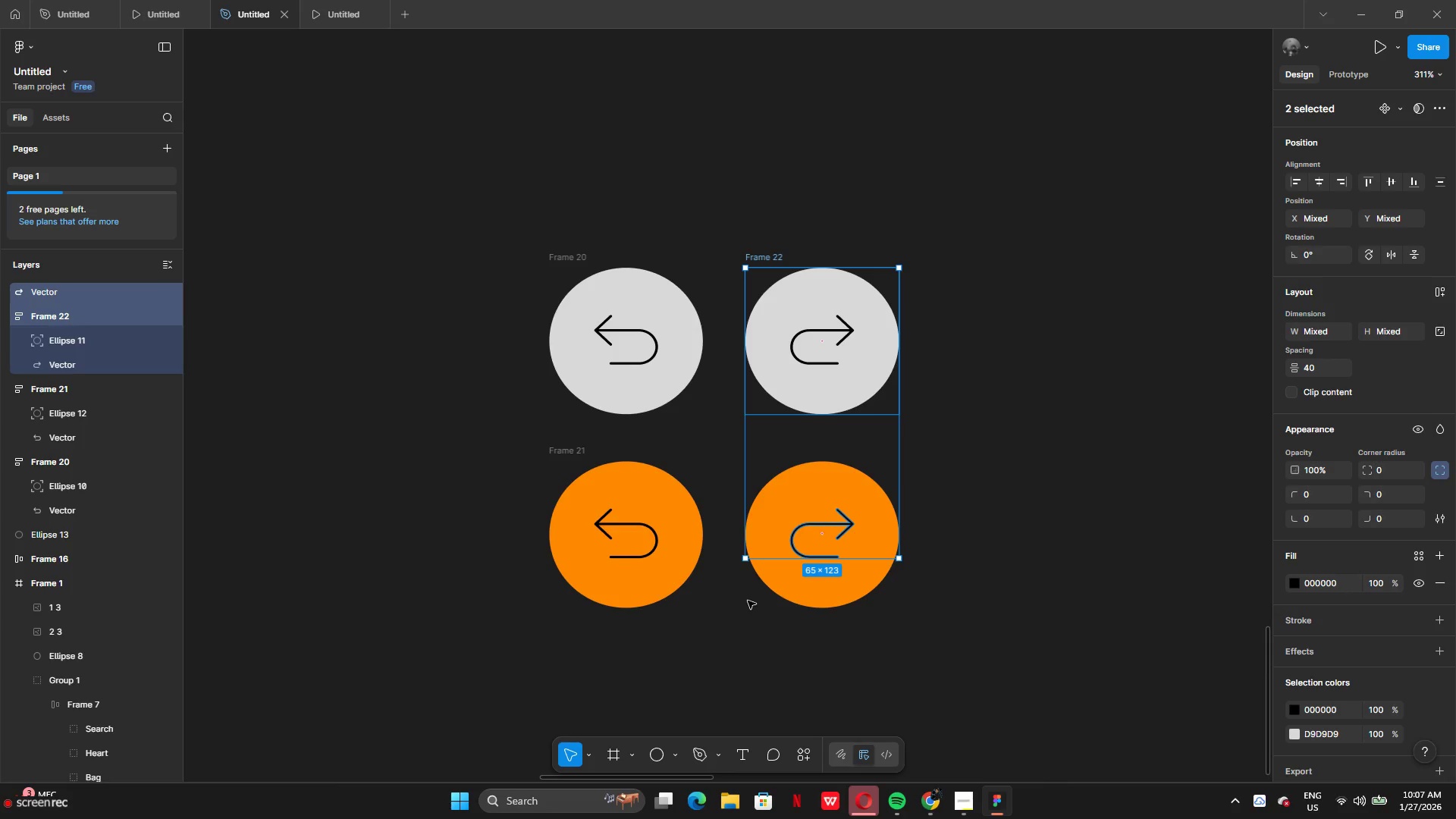 
left_click([748, 601])
 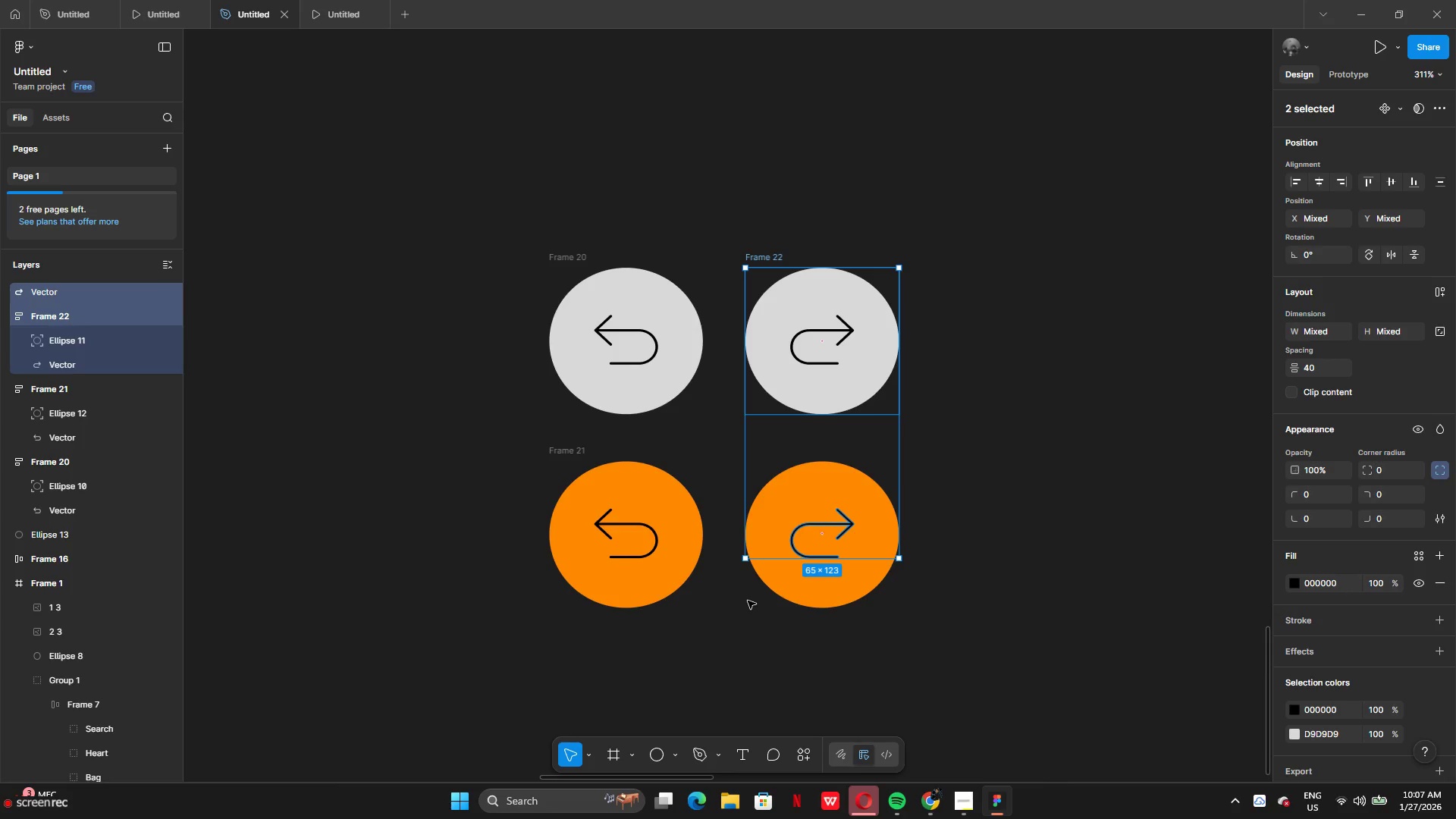 
key(Shift+ShiftLeft)
 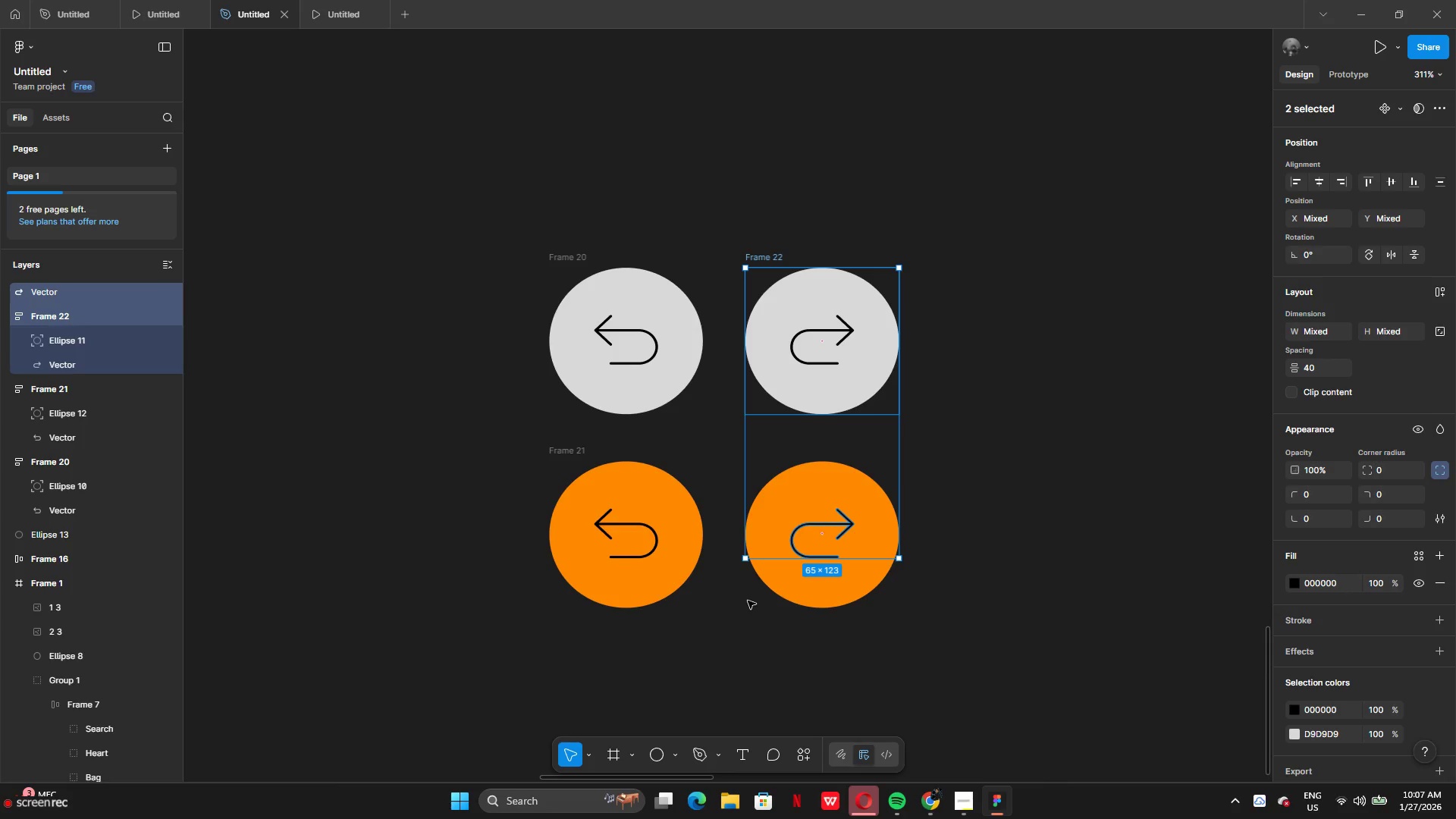 
key(Shift+ShiftLeft)
 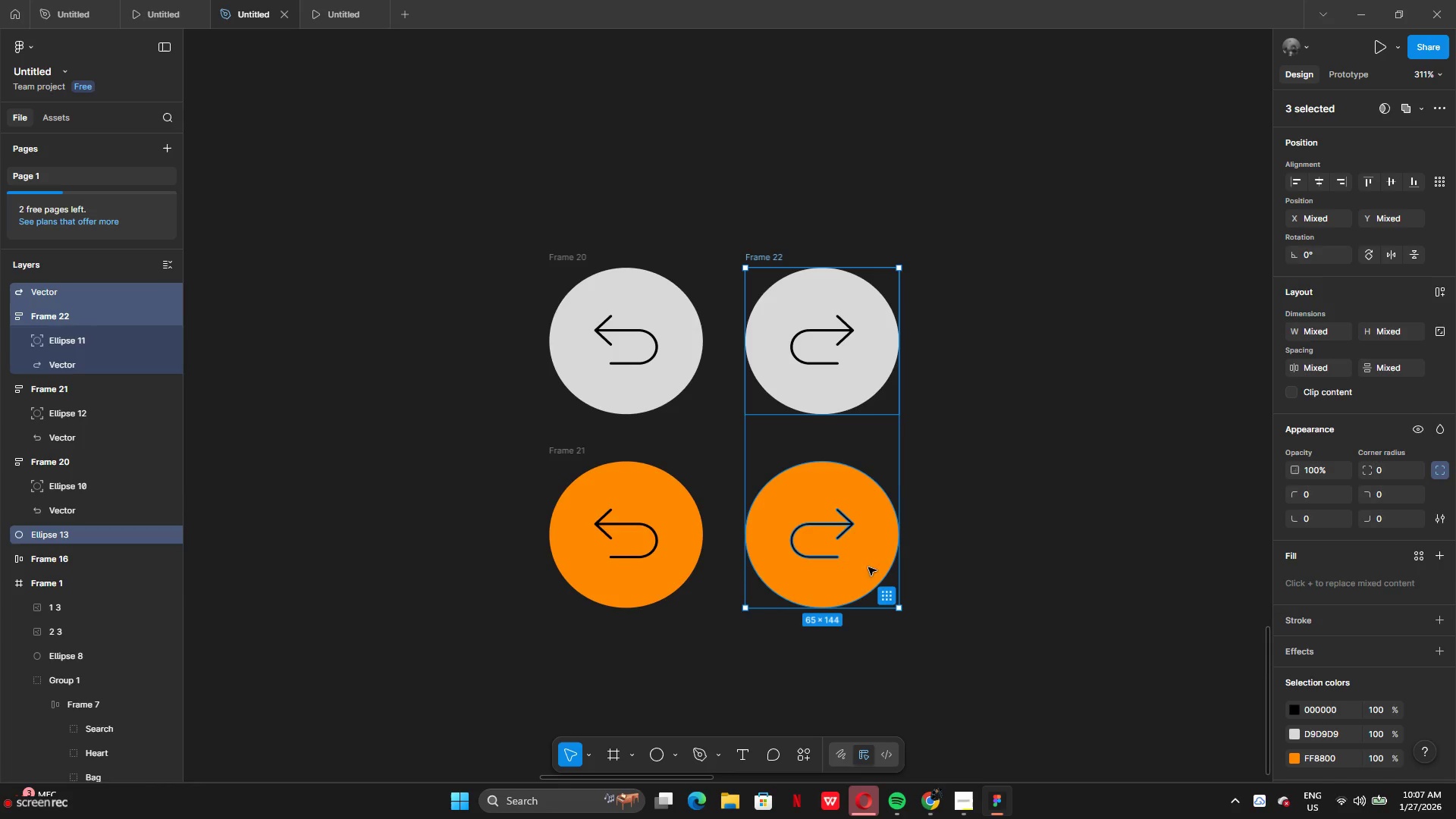 
left_click([911, 548])
 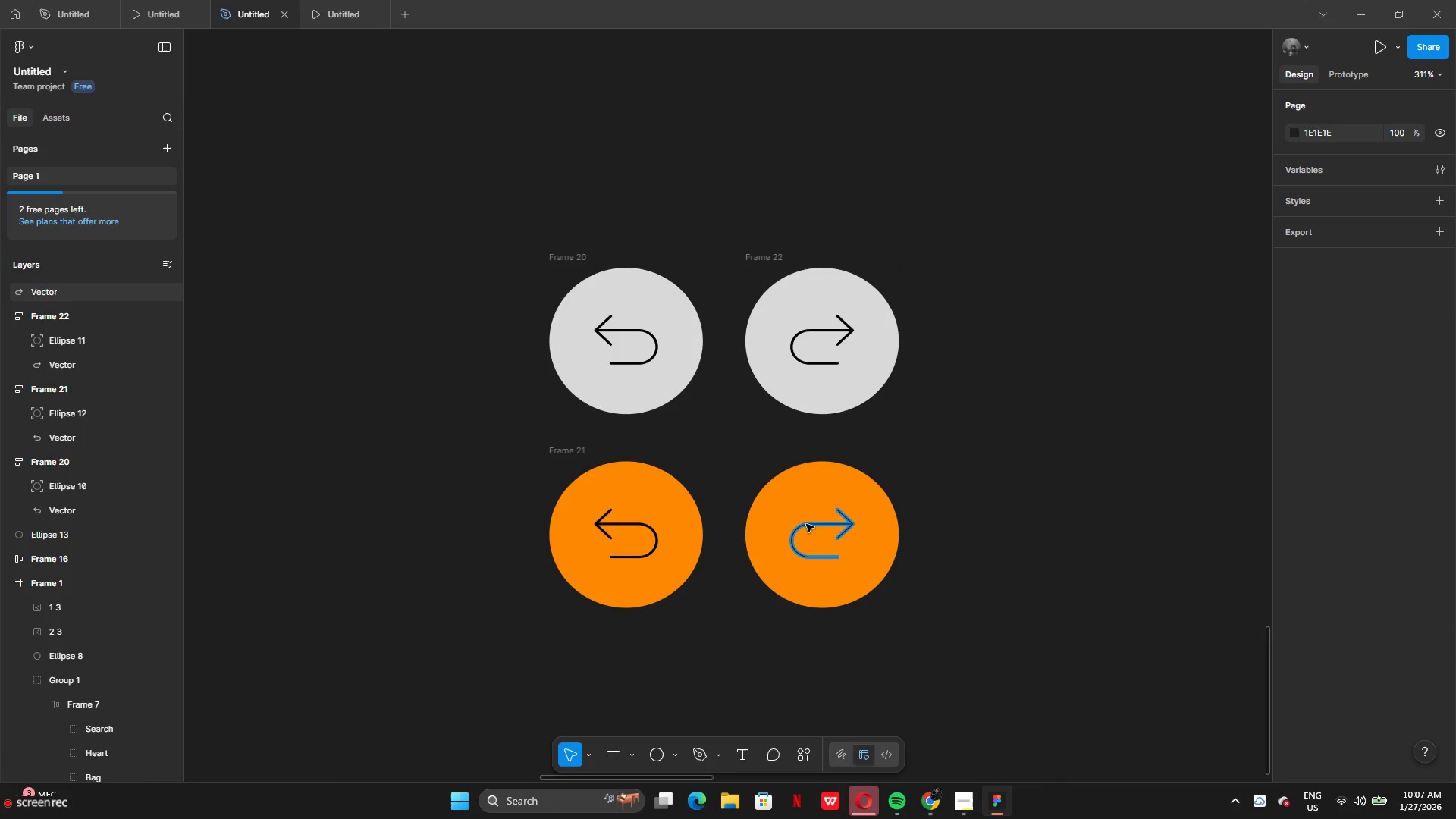 
left_click([806, 523])
 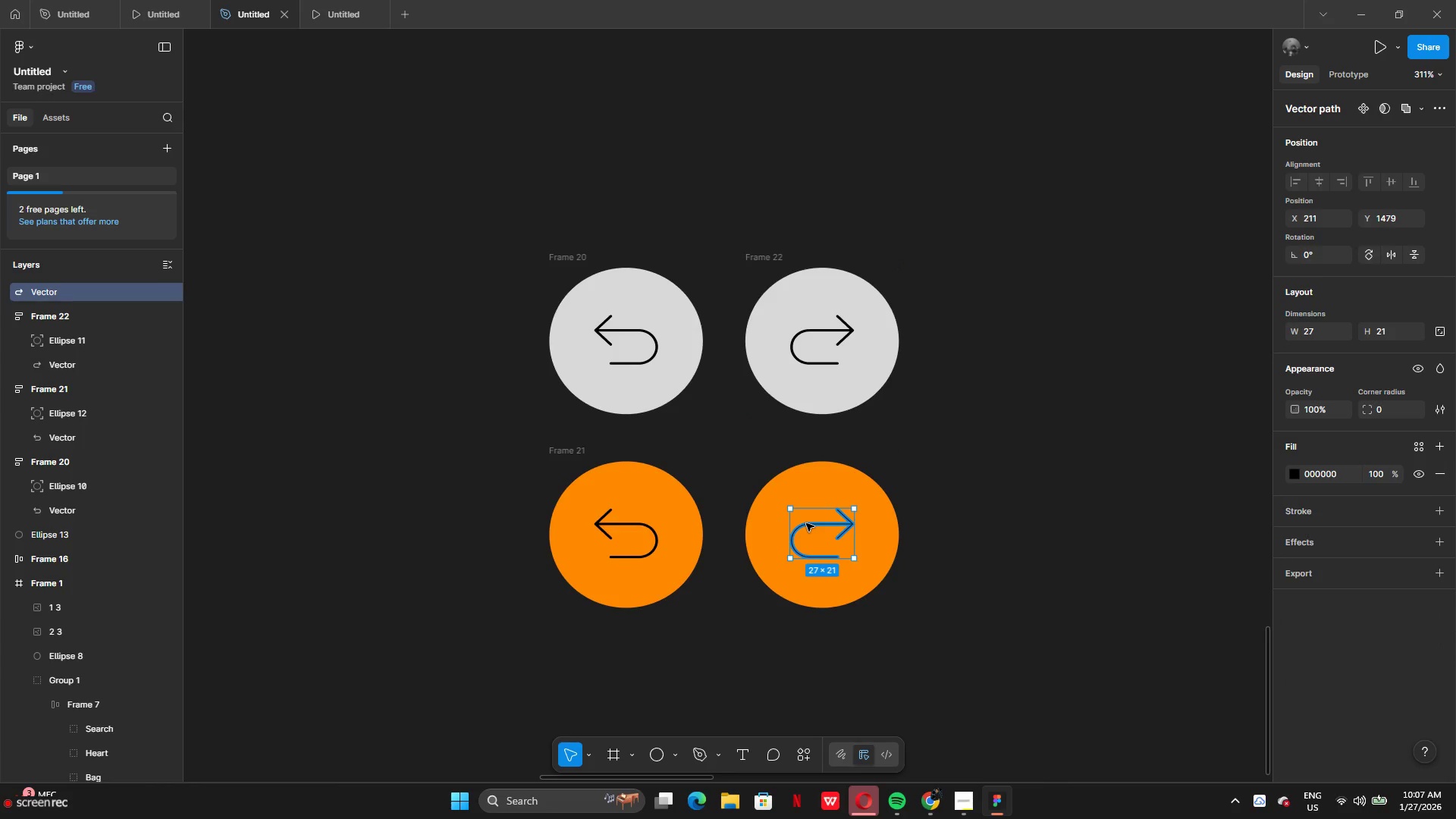 
hold_key(key=ShiftLeft, duration=1.51)
left_click([802, 489])
 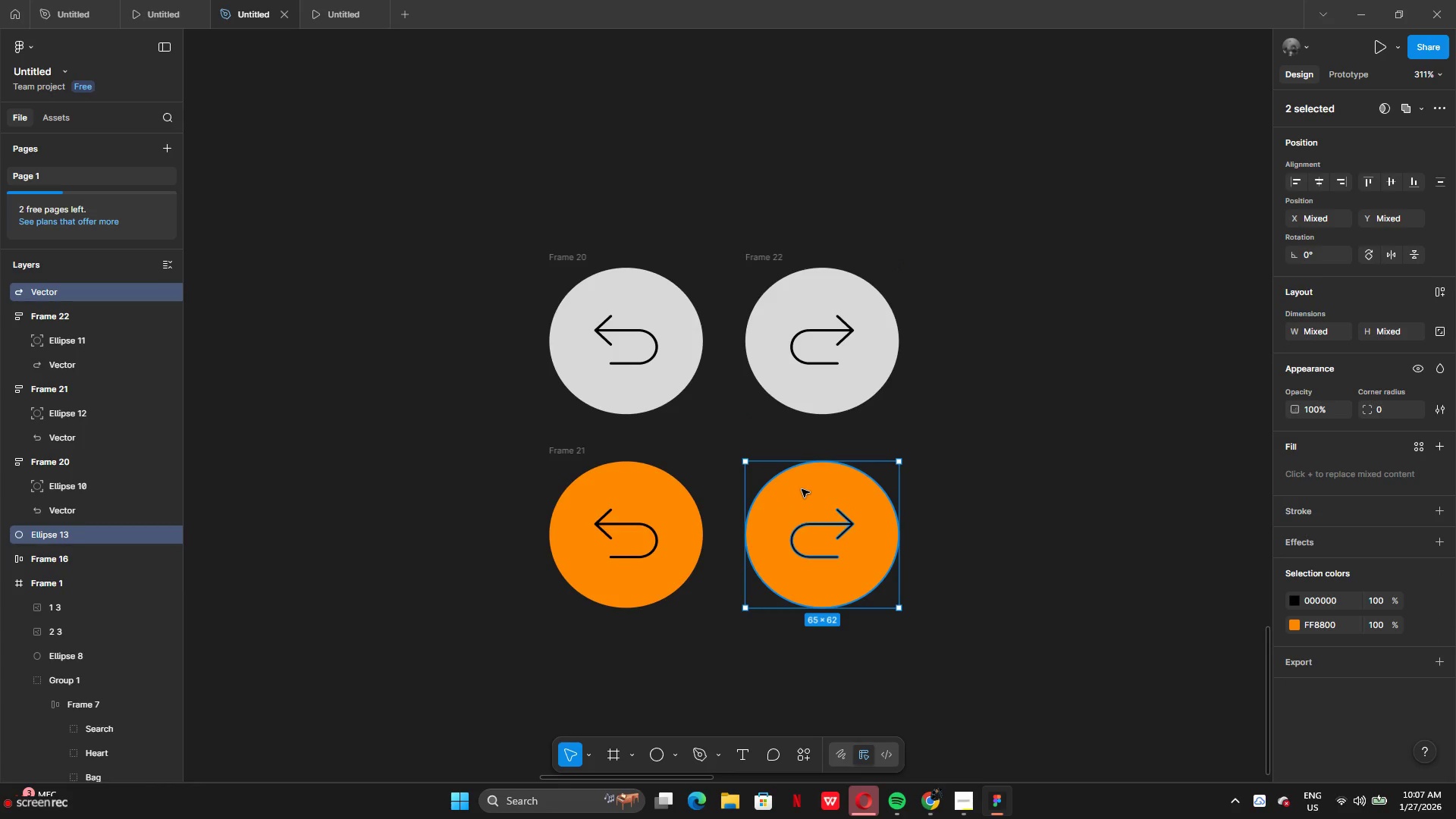 
key(Shift+A)
 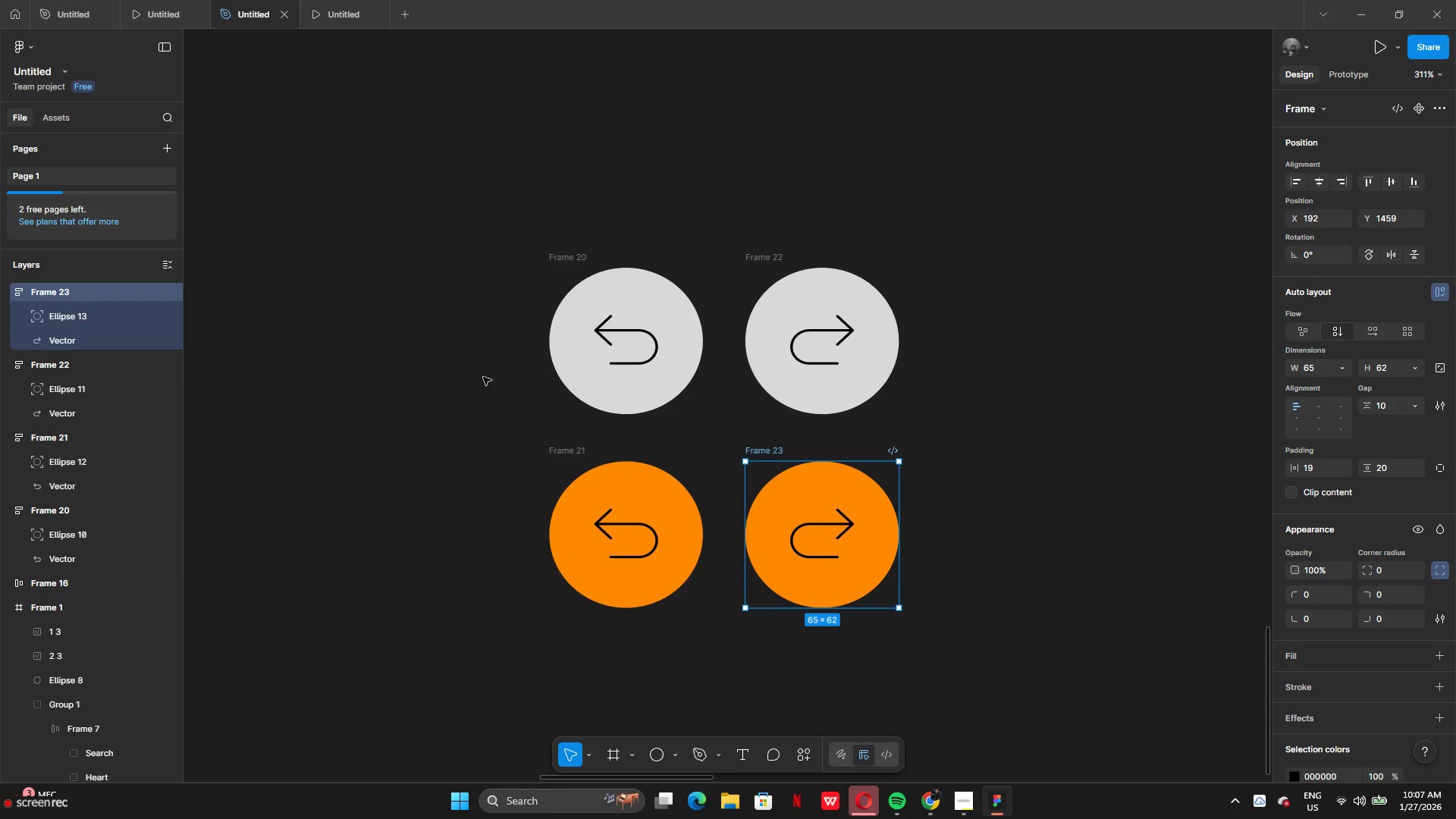 
left_click([373, 291])
 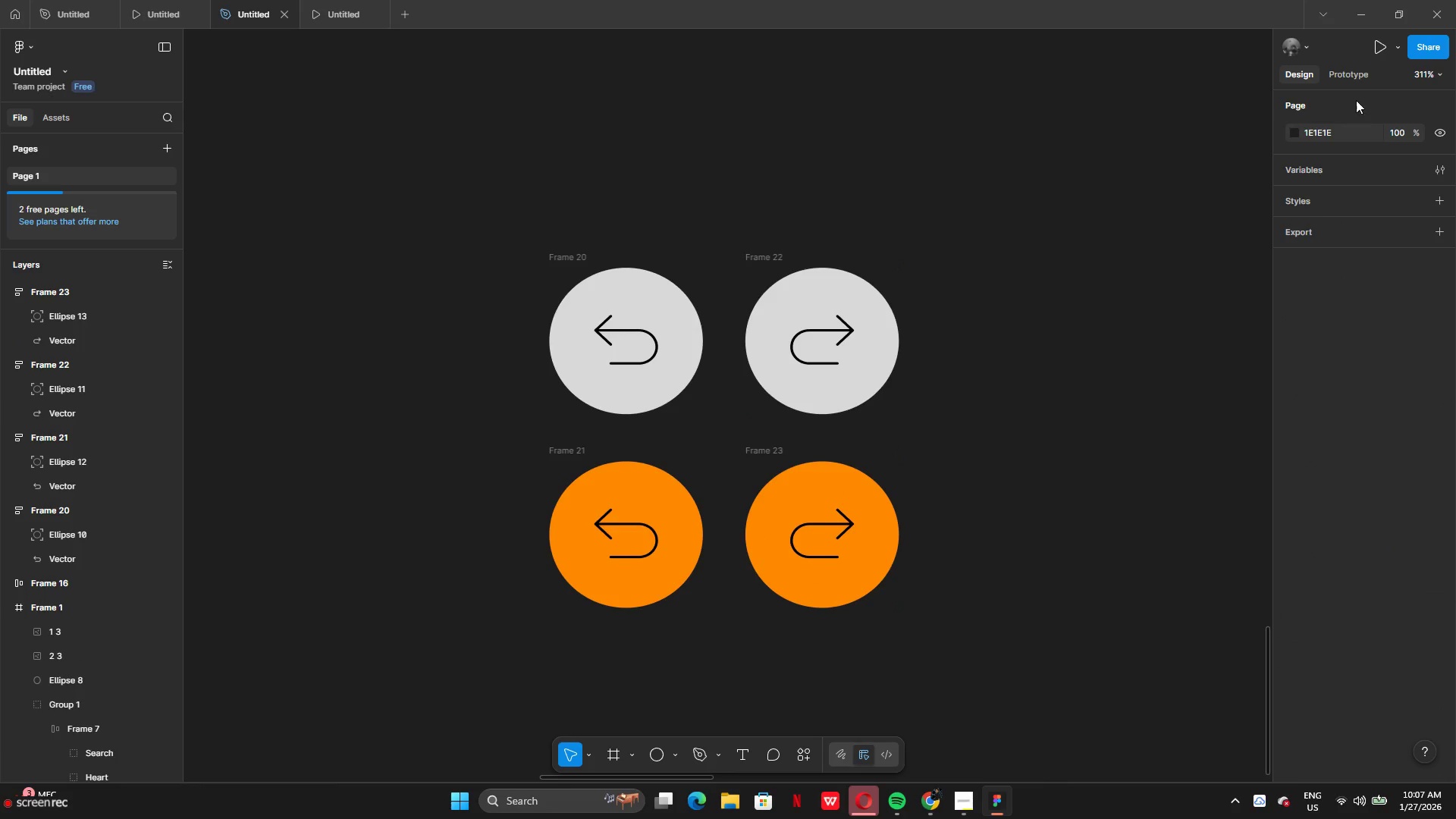 
left_click_drag(start_coordinate=[1358, 73], to_coordinate=[1185, 121])
 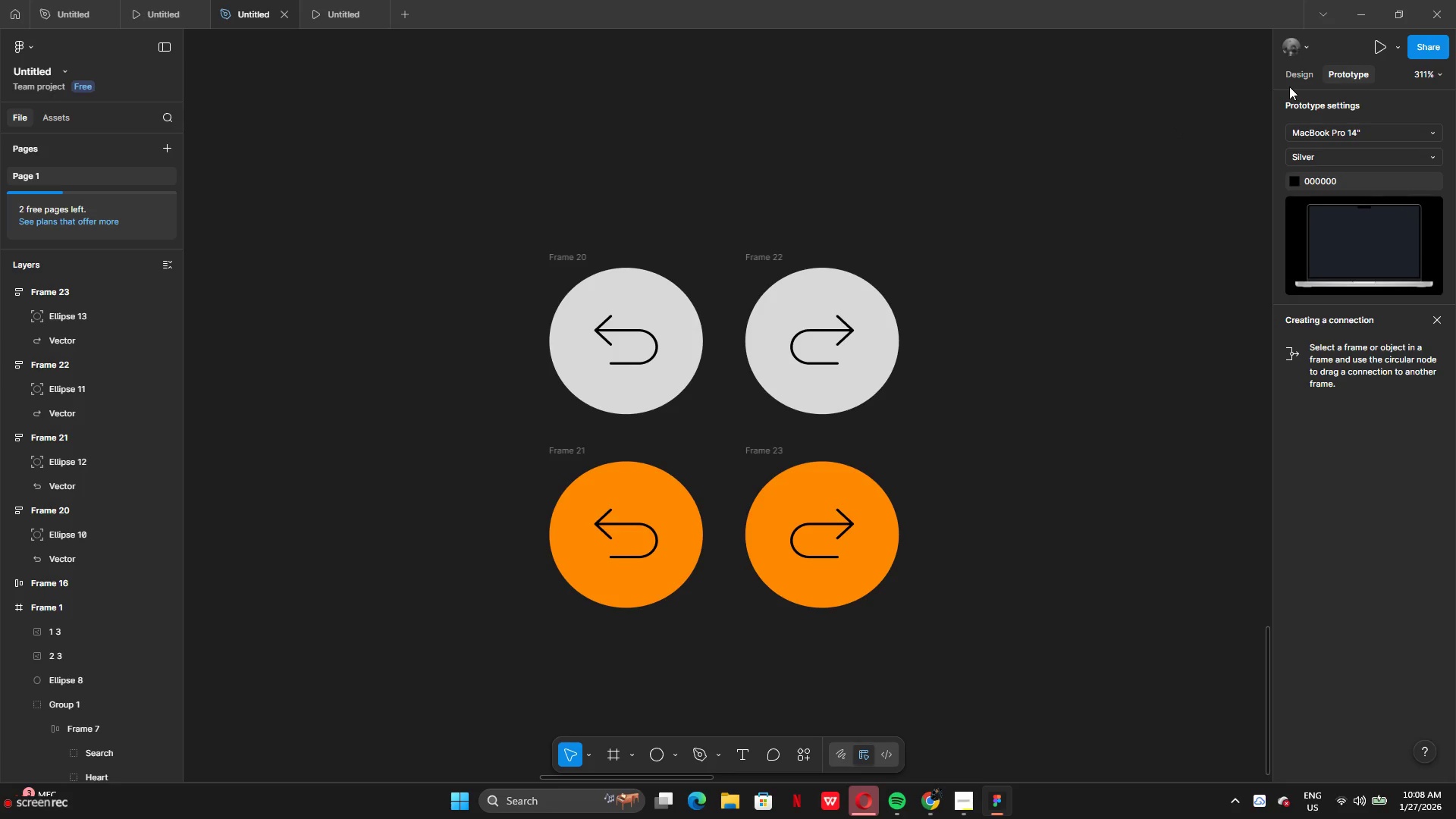 
left_click([1292, 77])
 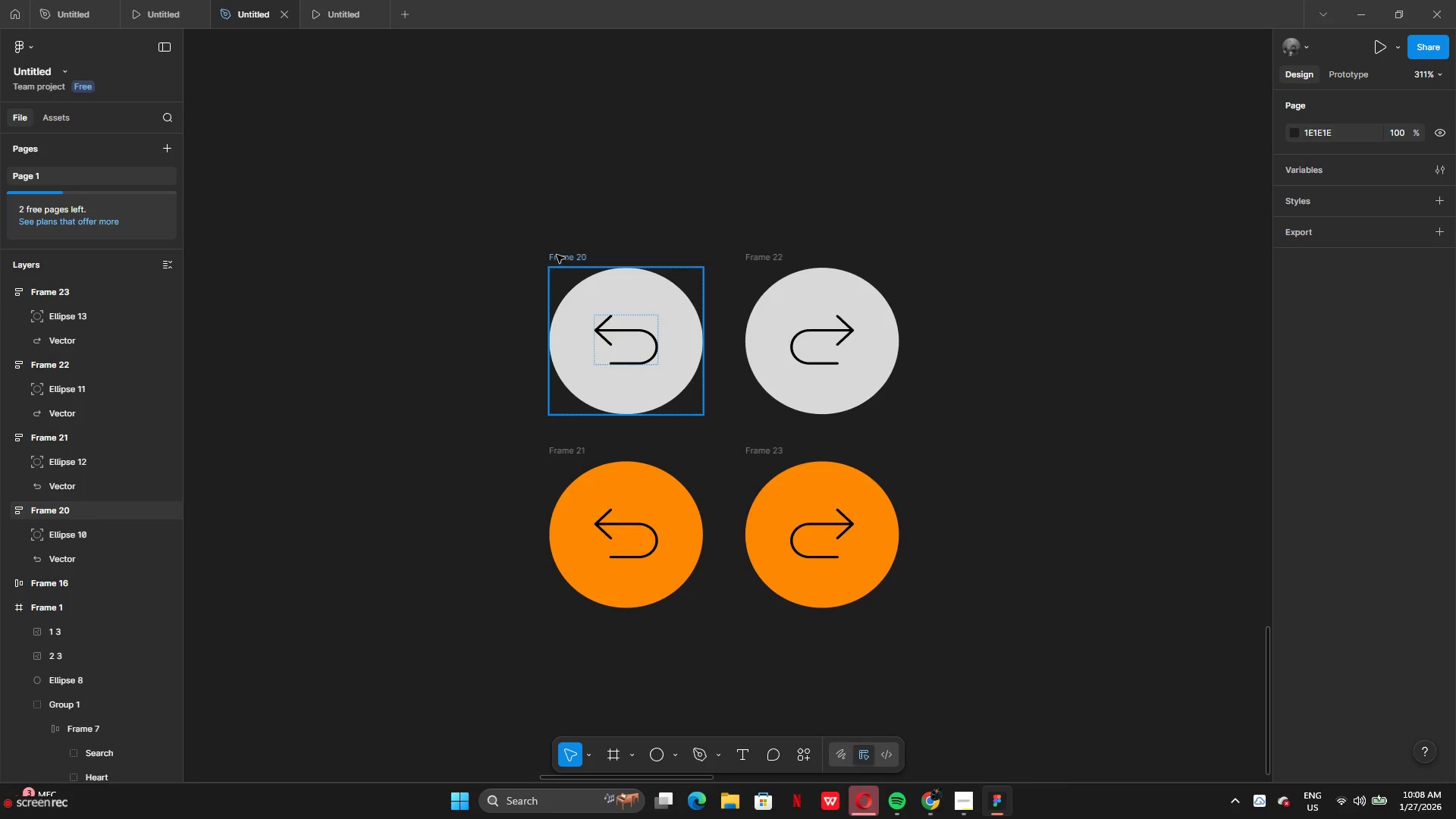 
wait(5.06)
 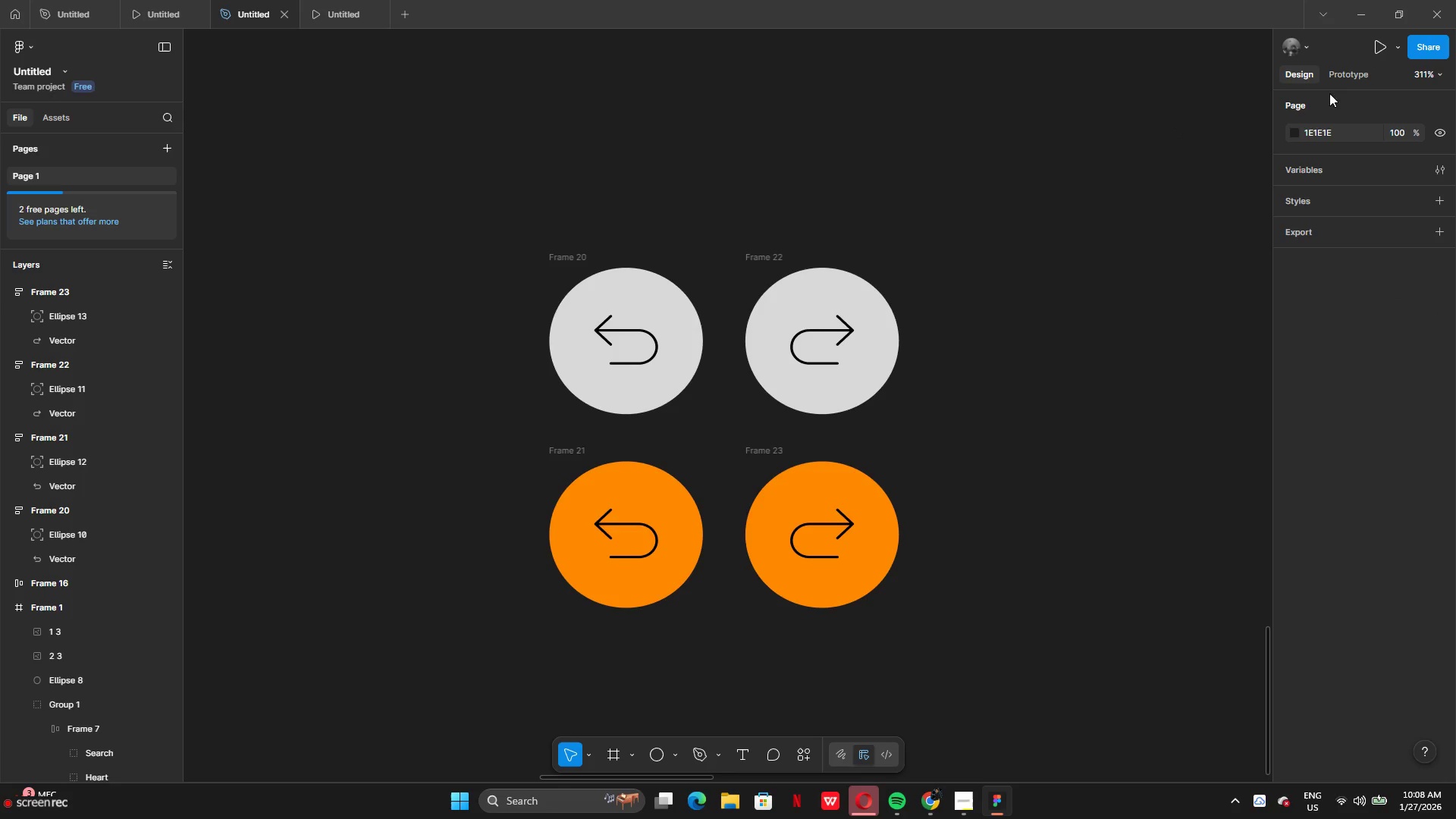 
left_click([554, 256])
 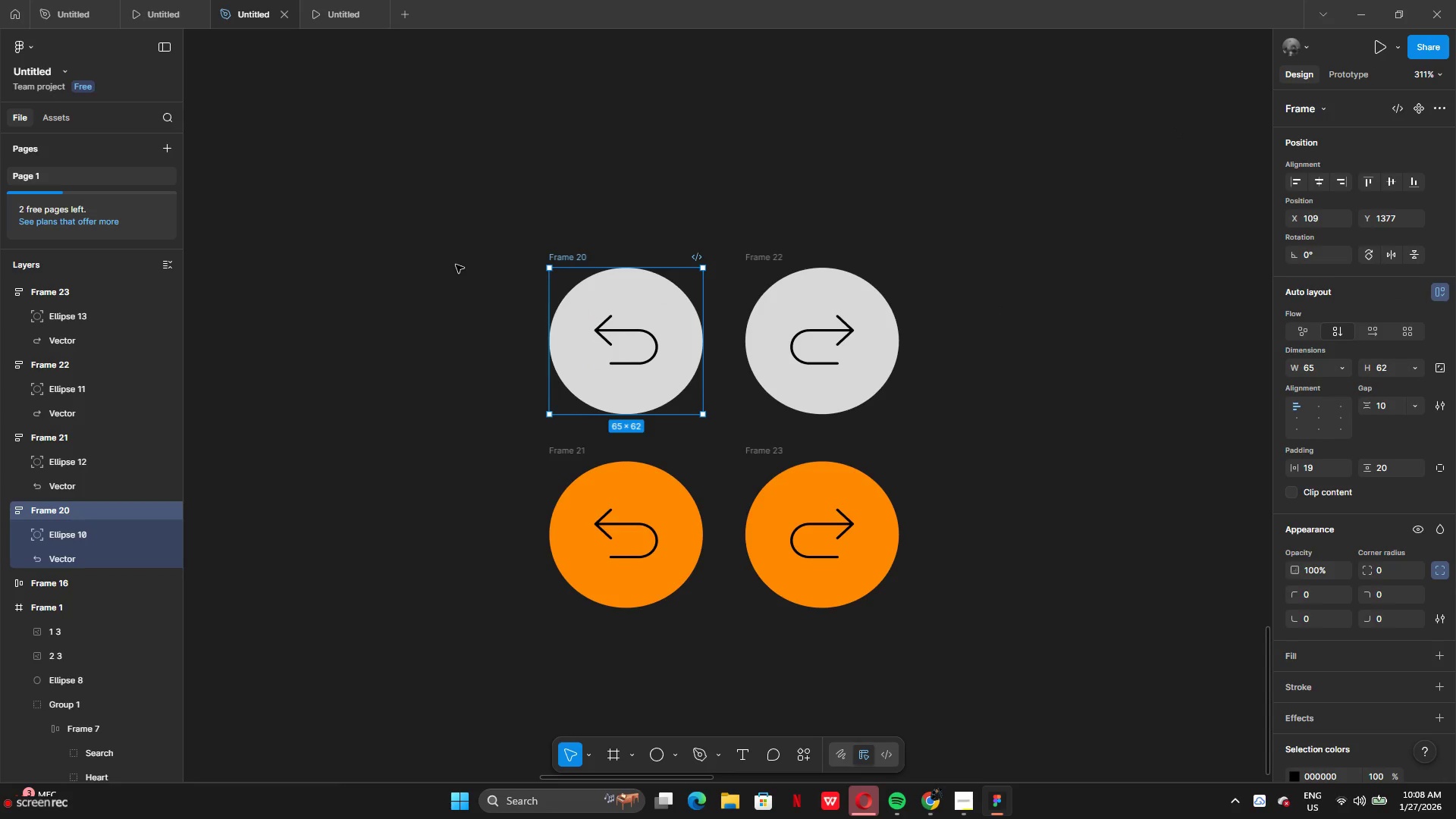 
left_click([456, 265])
 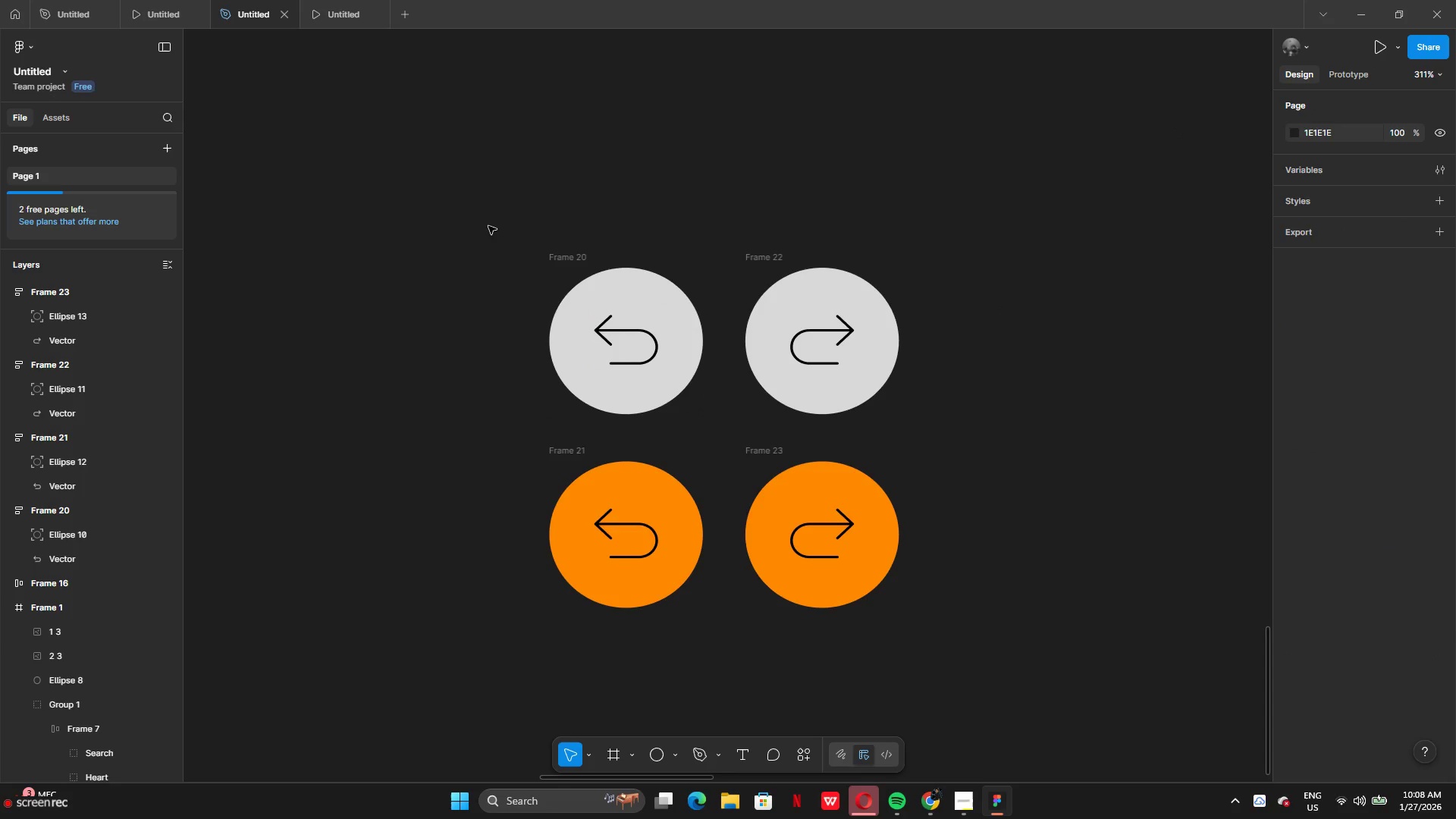 
left_click_drag(start_coordinate=[488, 226], to_coordinate=[696, 602])
 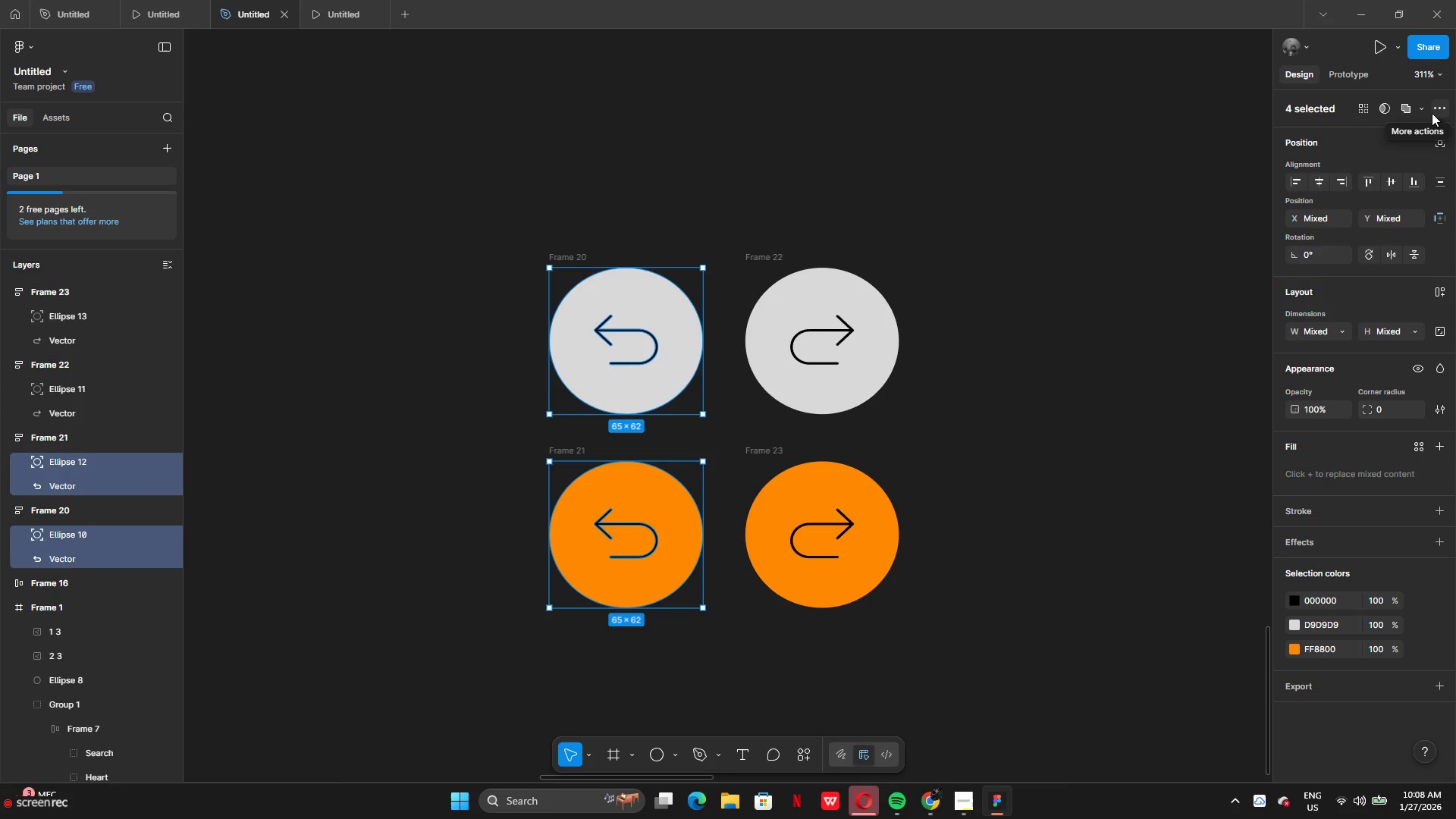 
wait(6.73)
 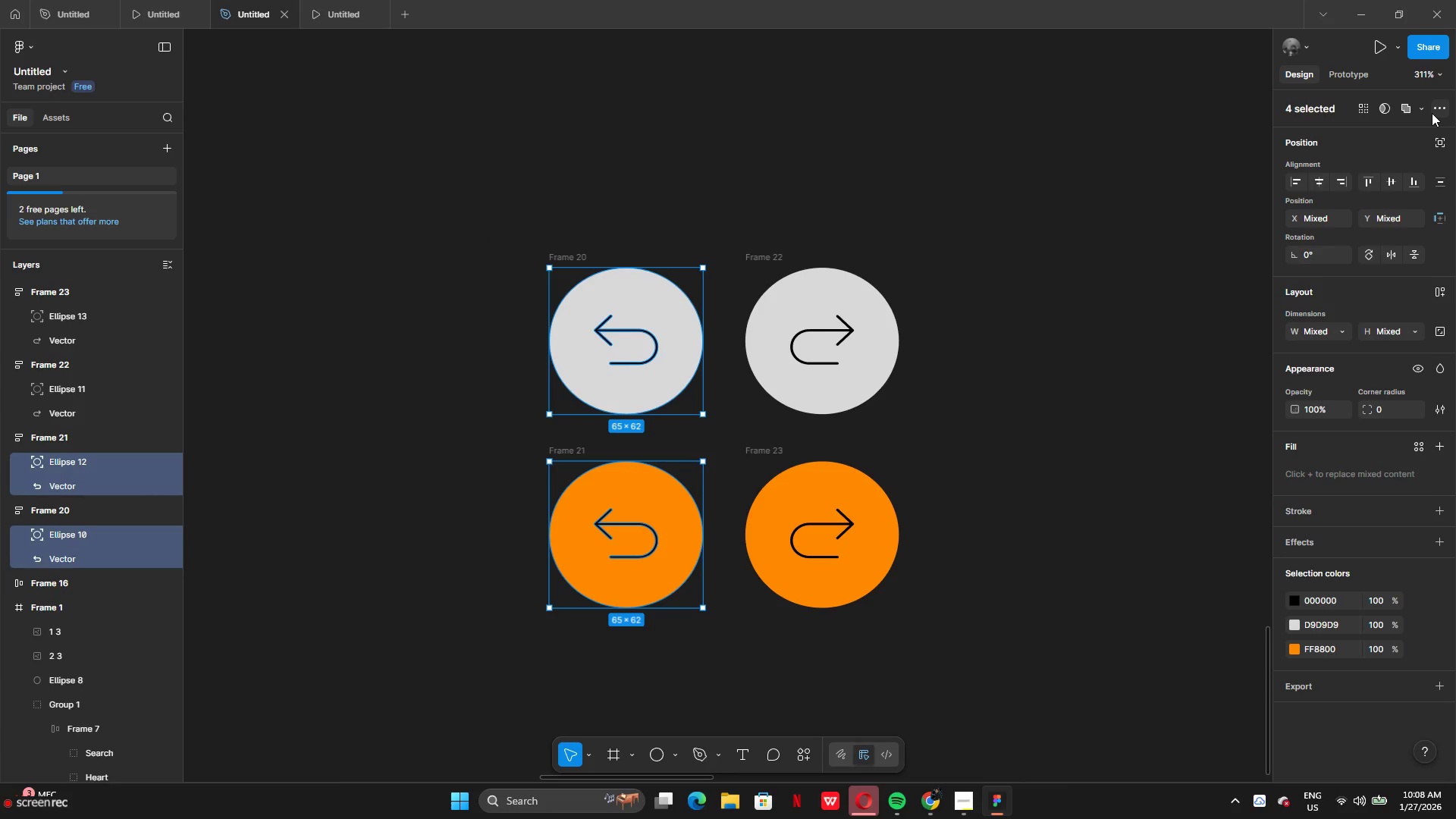 
left_click([1431, 108])
 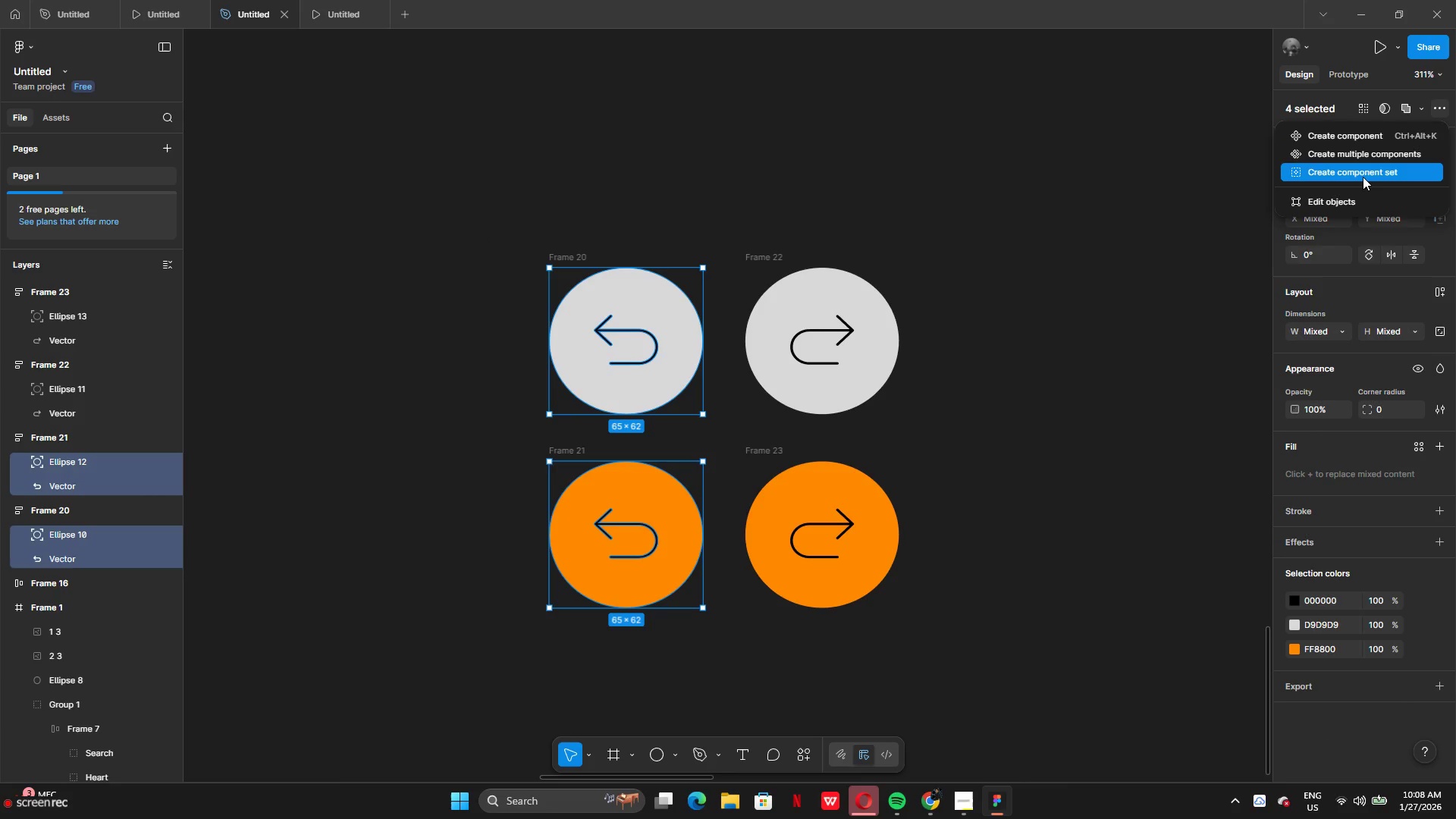 
left_click([1361, 177])
 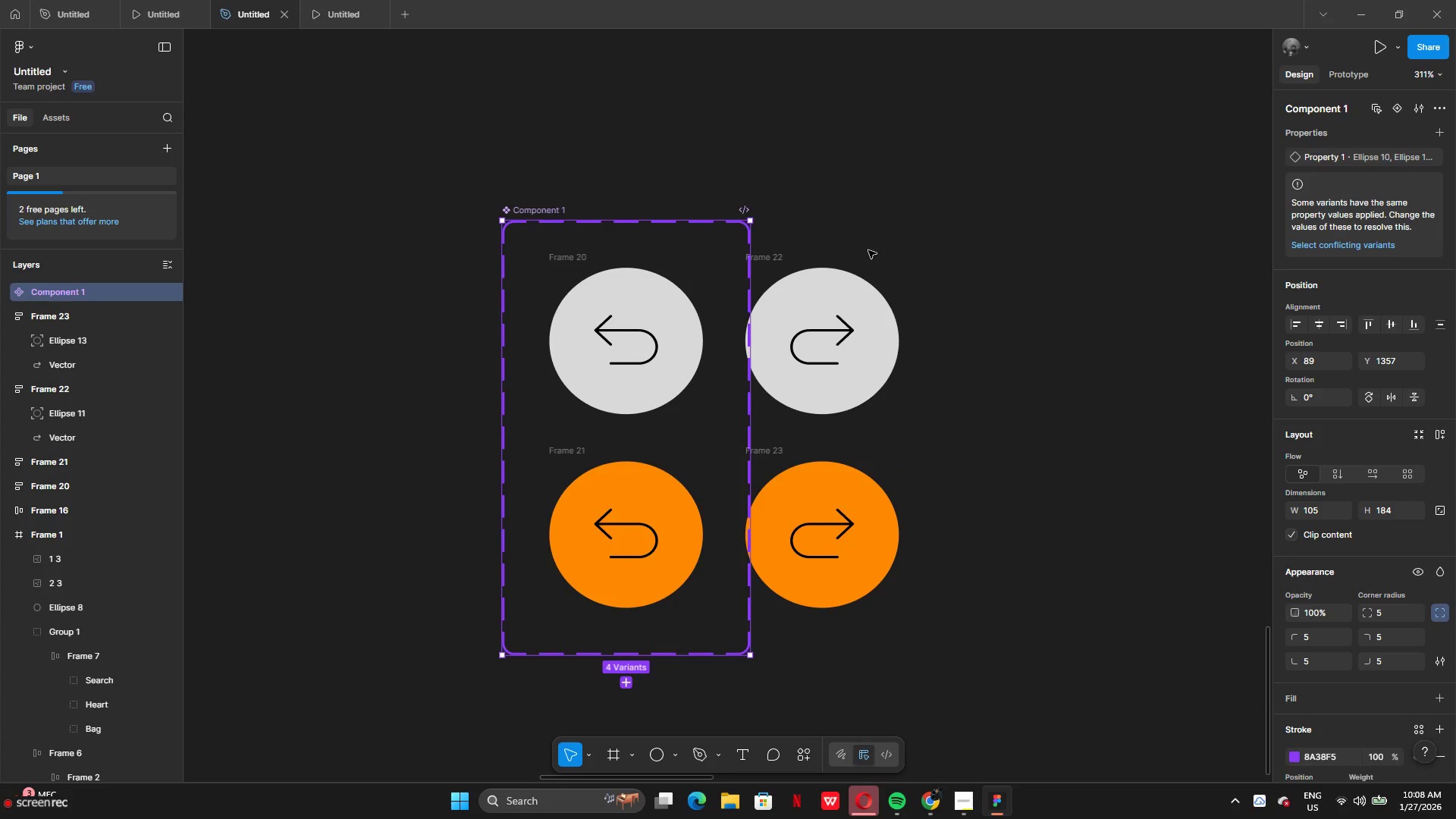 
left_click_drag(start_coordinate=[938, 241], to_coordinate=[768, 598])
 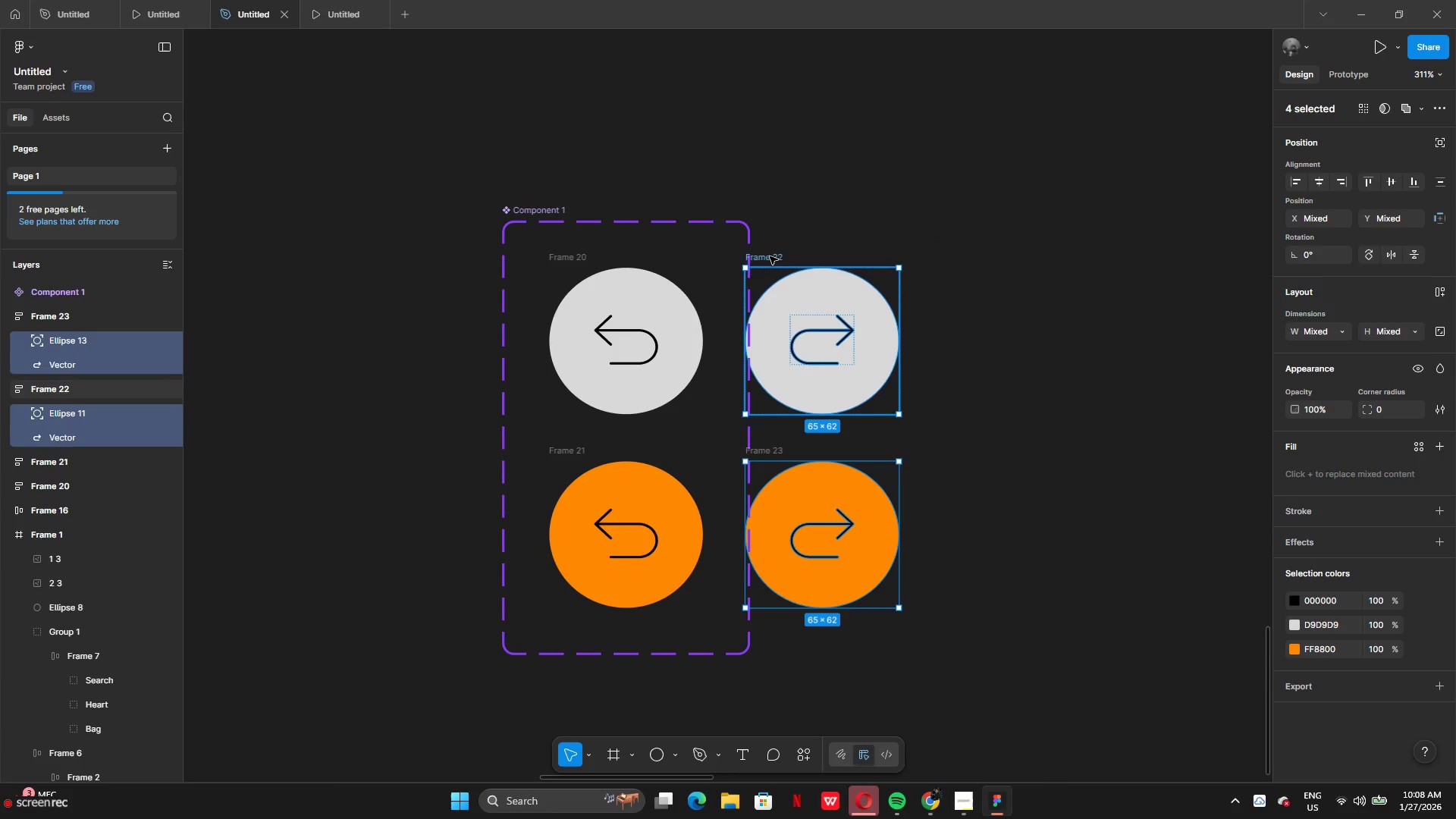 
left_click_drag(start_coordinate=[770, 258], to_coordinate=[852, 259])
 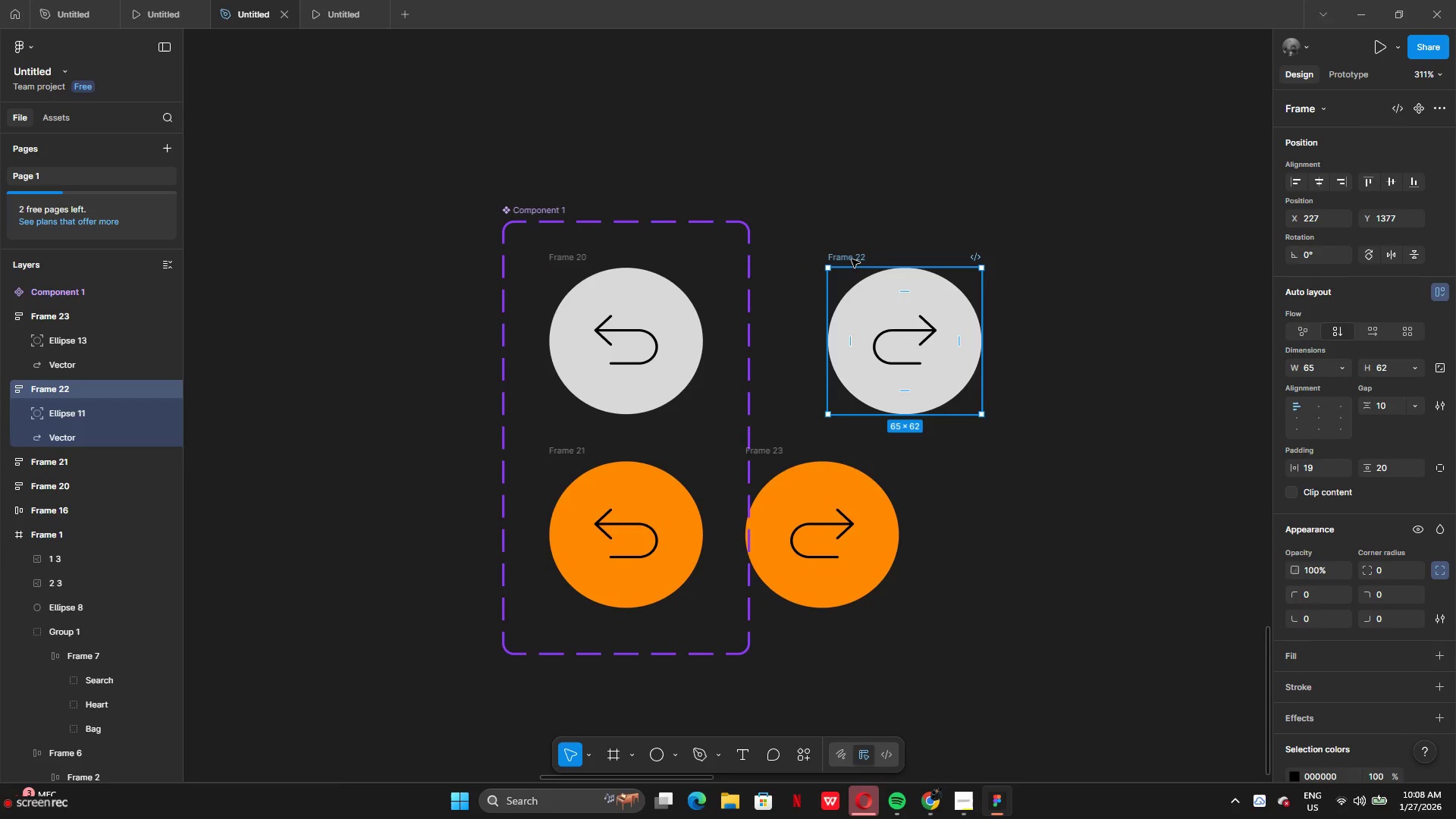 
key(Control+Z)
 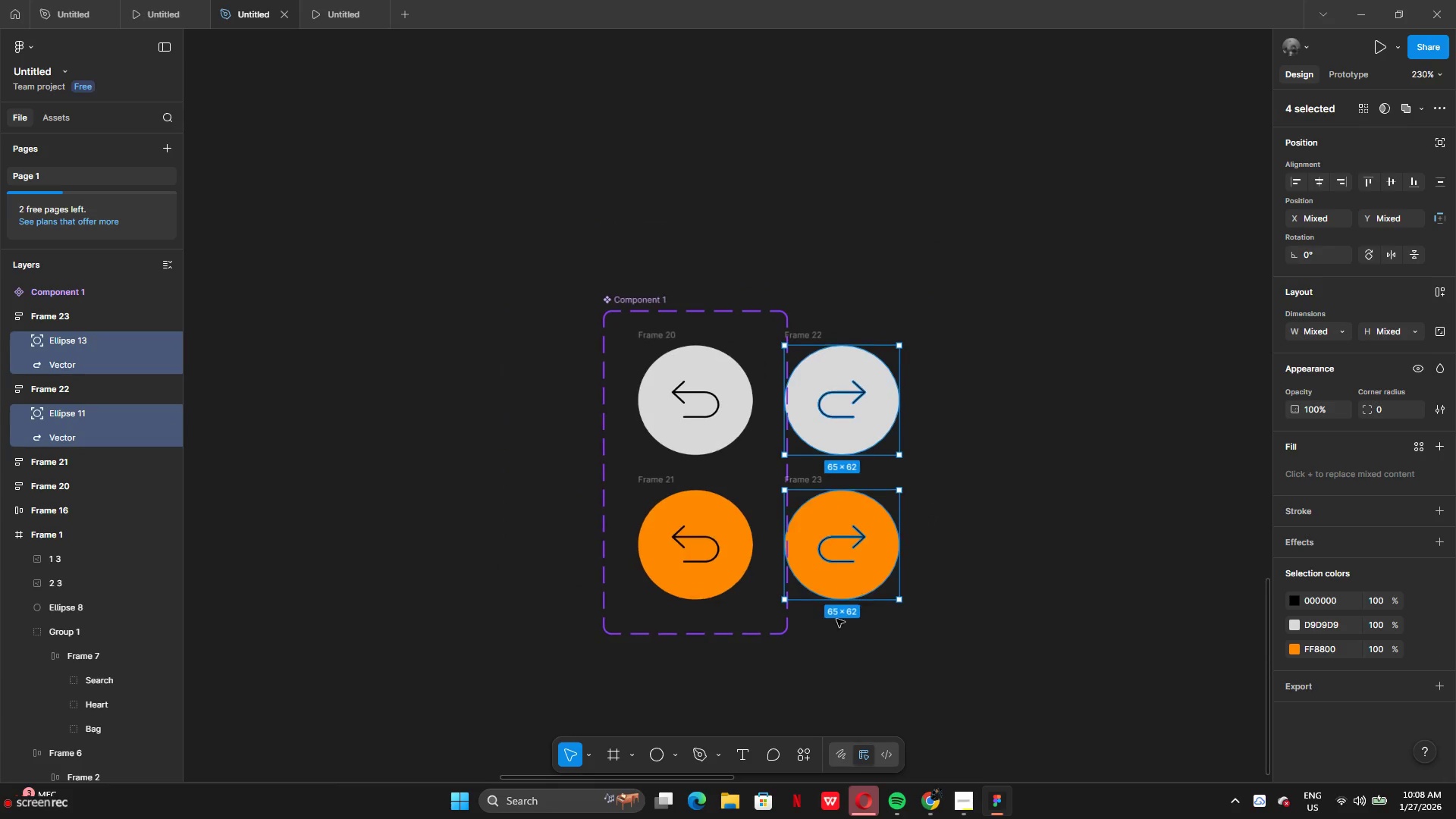 
left_click_drag(start_coordinate=[847, 665], to_coordinate=[893, 323])
 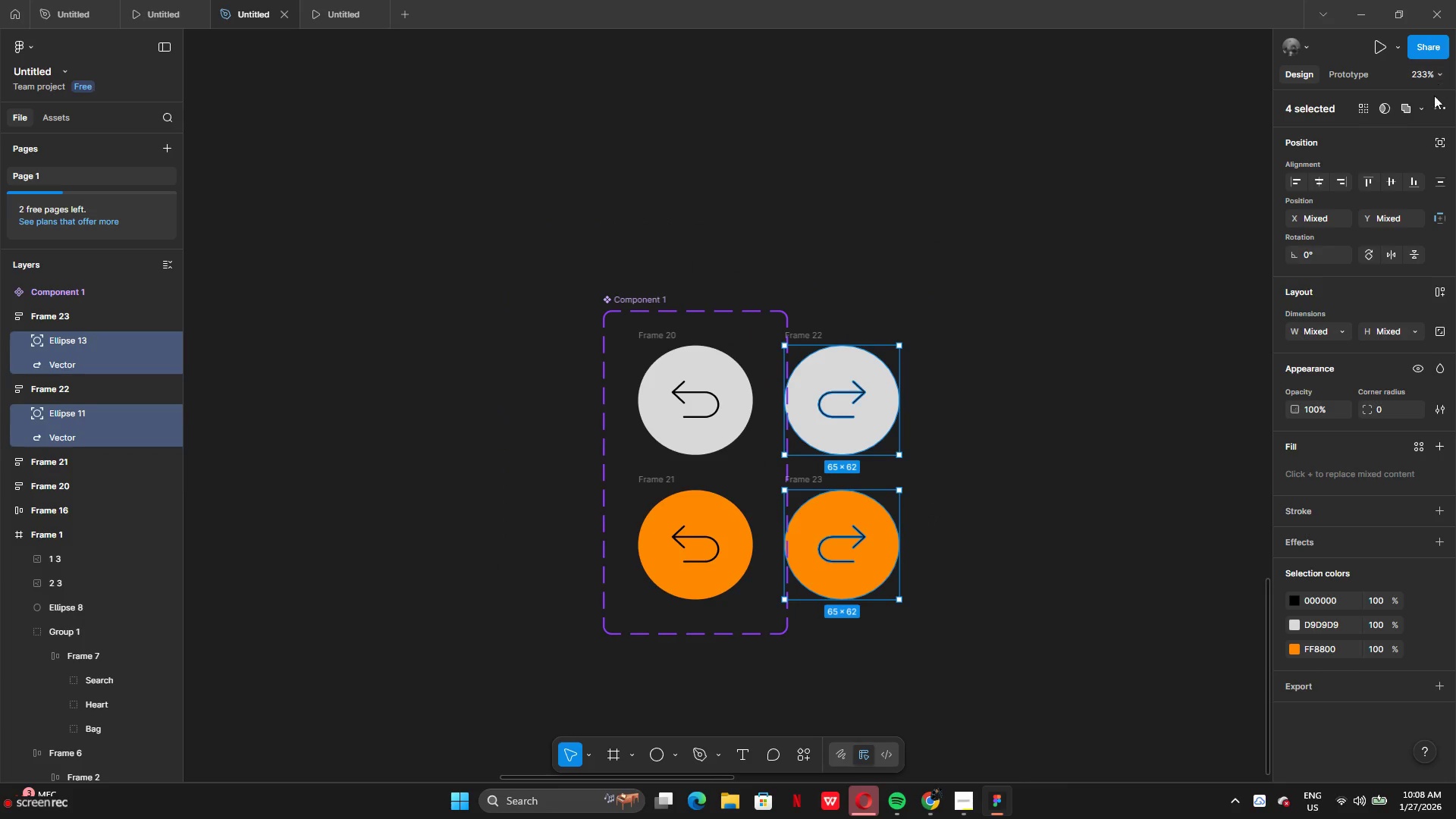 
left_click([1435, 108])
 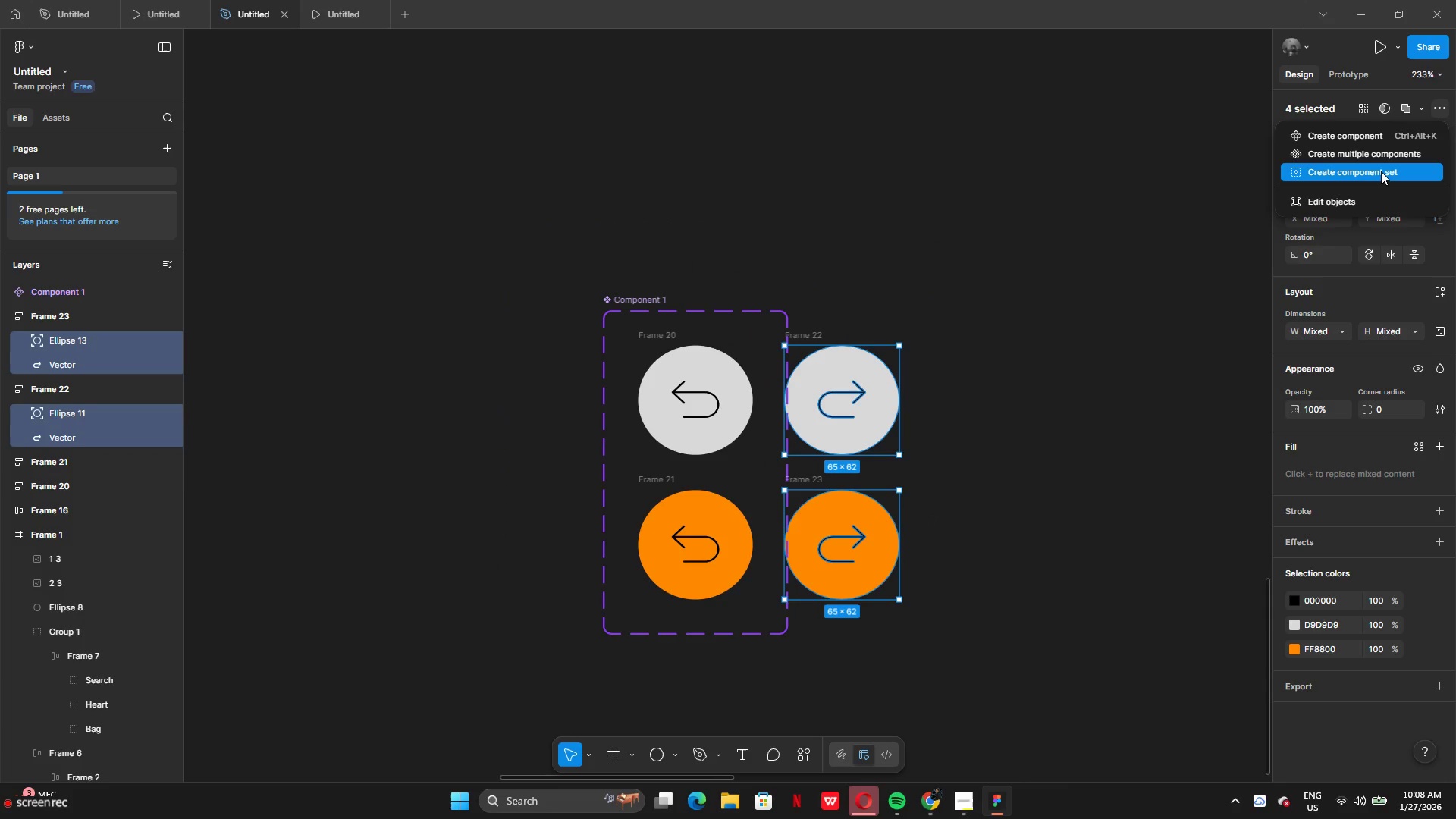 
left_click([1381, 171])
 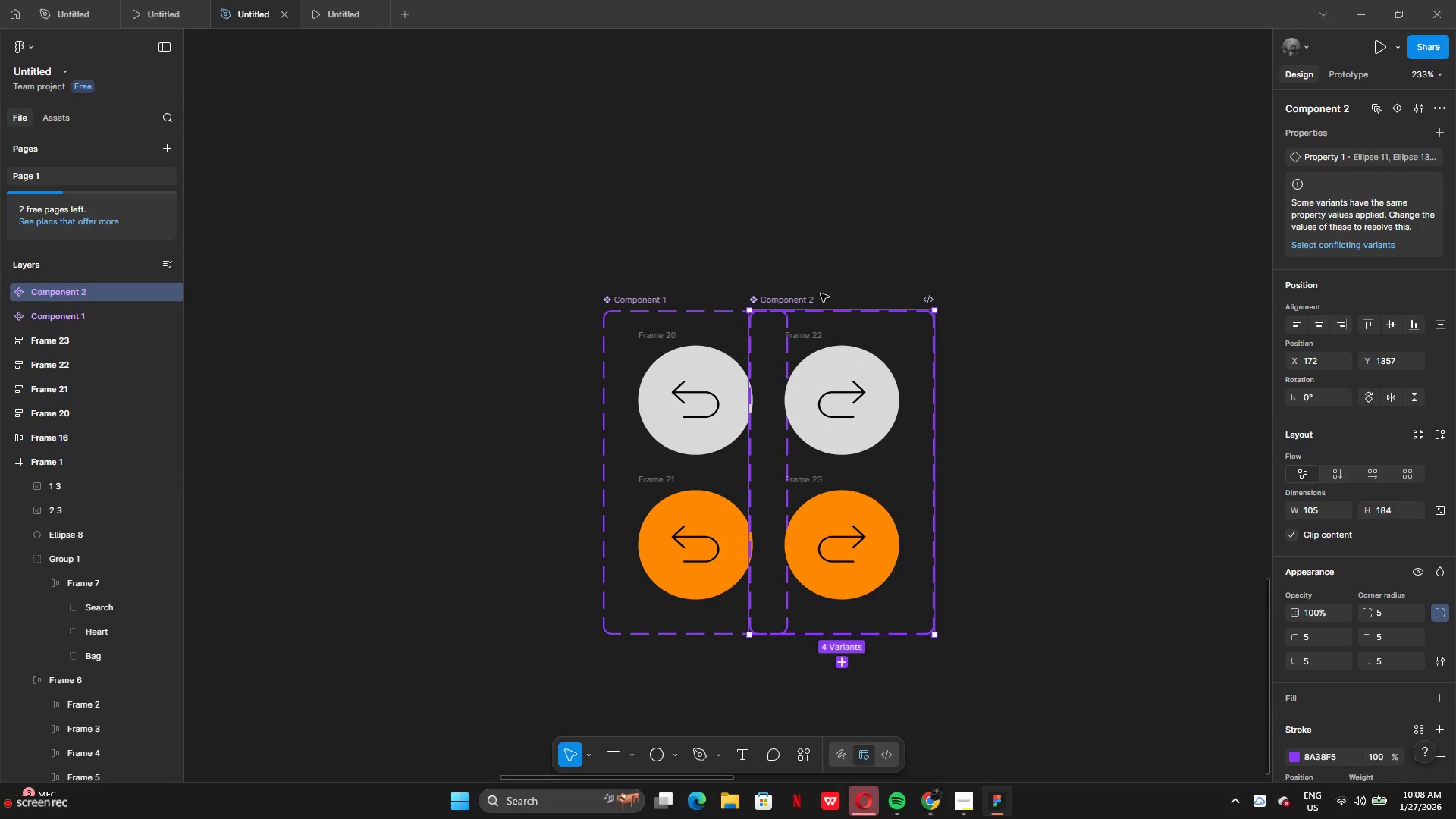 
left_click_drag(start_coordinate=[792, 299], to_coordinate=[870, 304])
 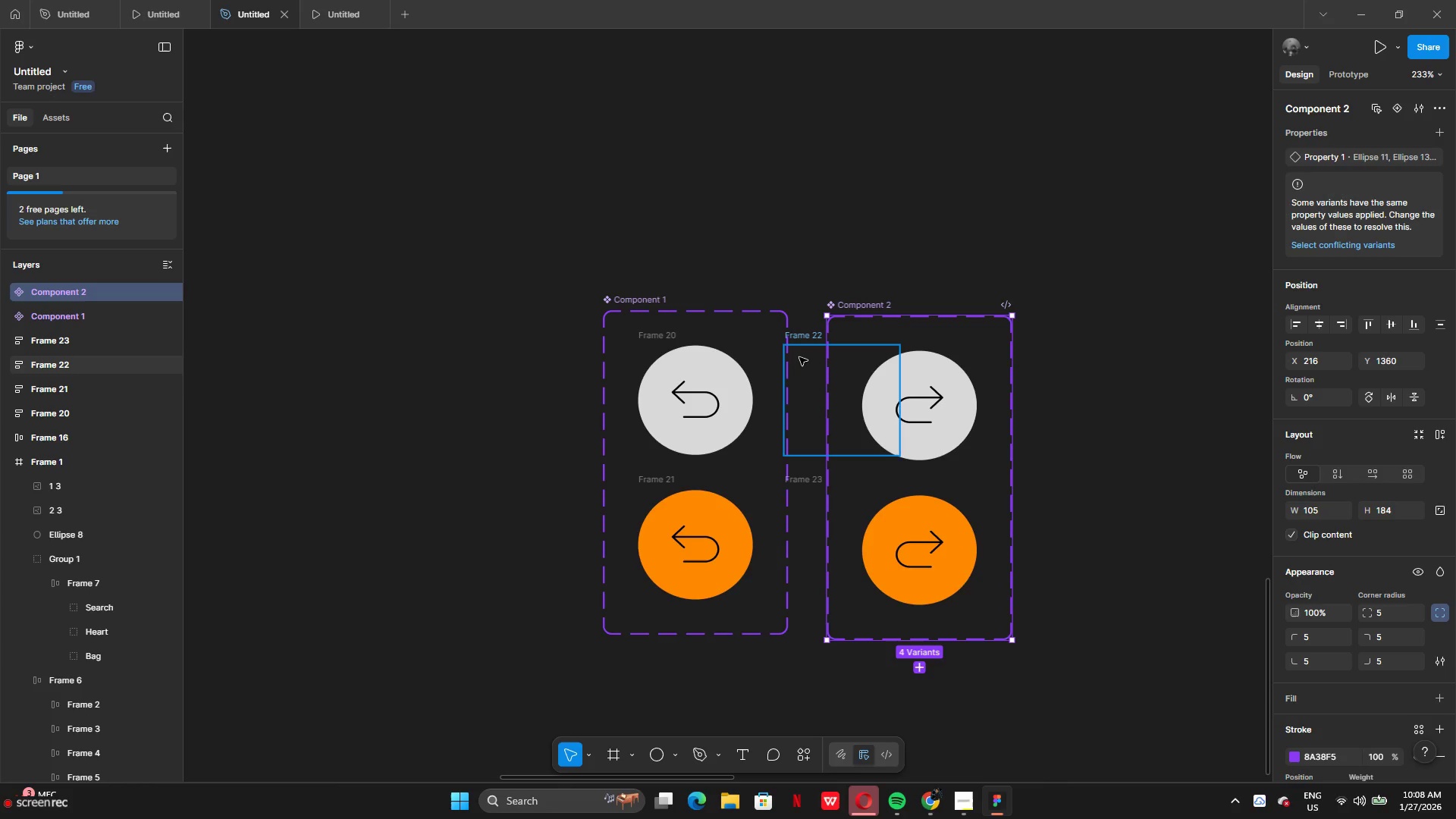 
left_click_drag(start_coordinate=[799, 357], to_coordinate=[878, 356])
 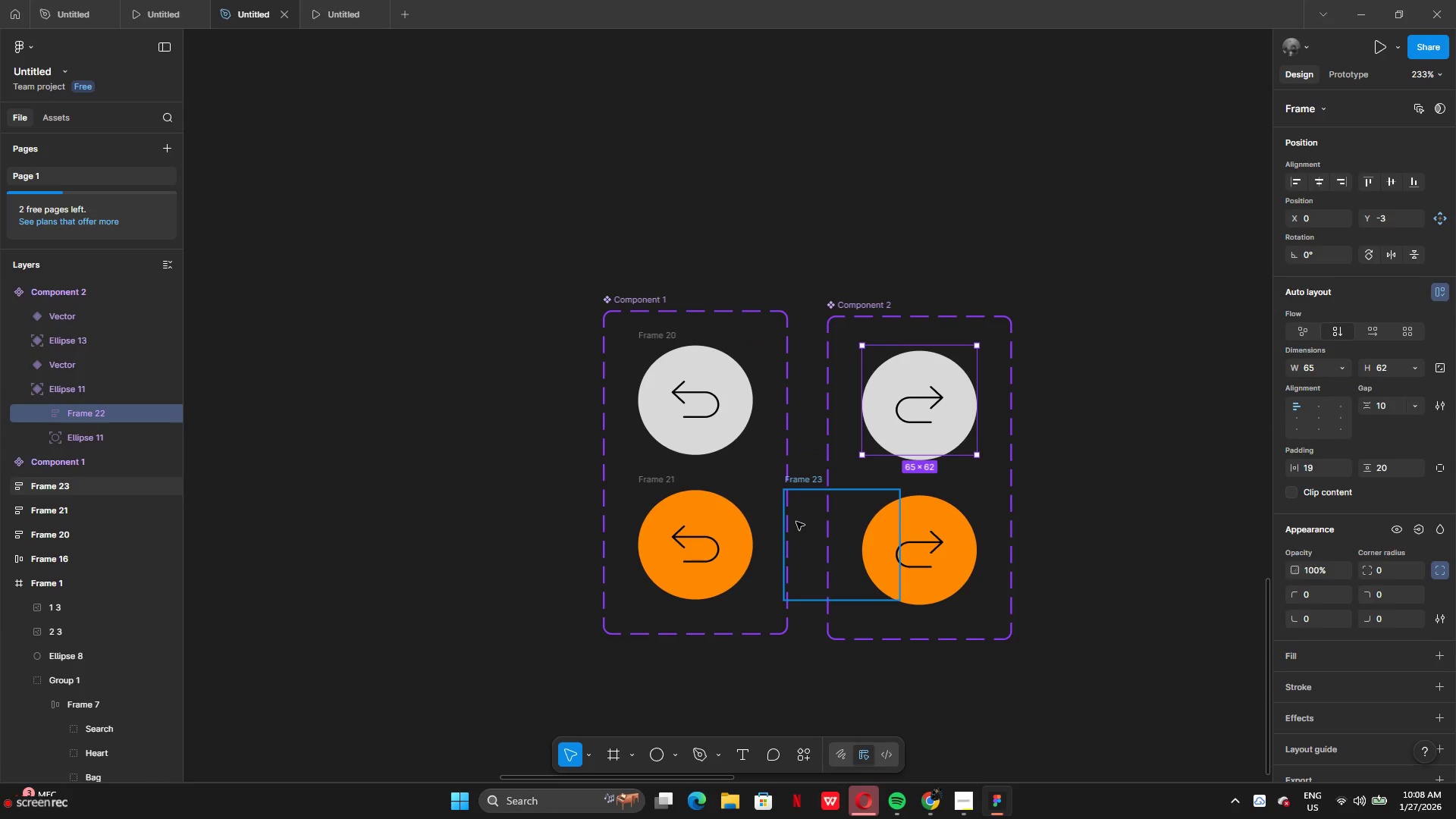 
left_click_drag(start_coordinate=[799, 520], to_coordinate=[887, 529])
 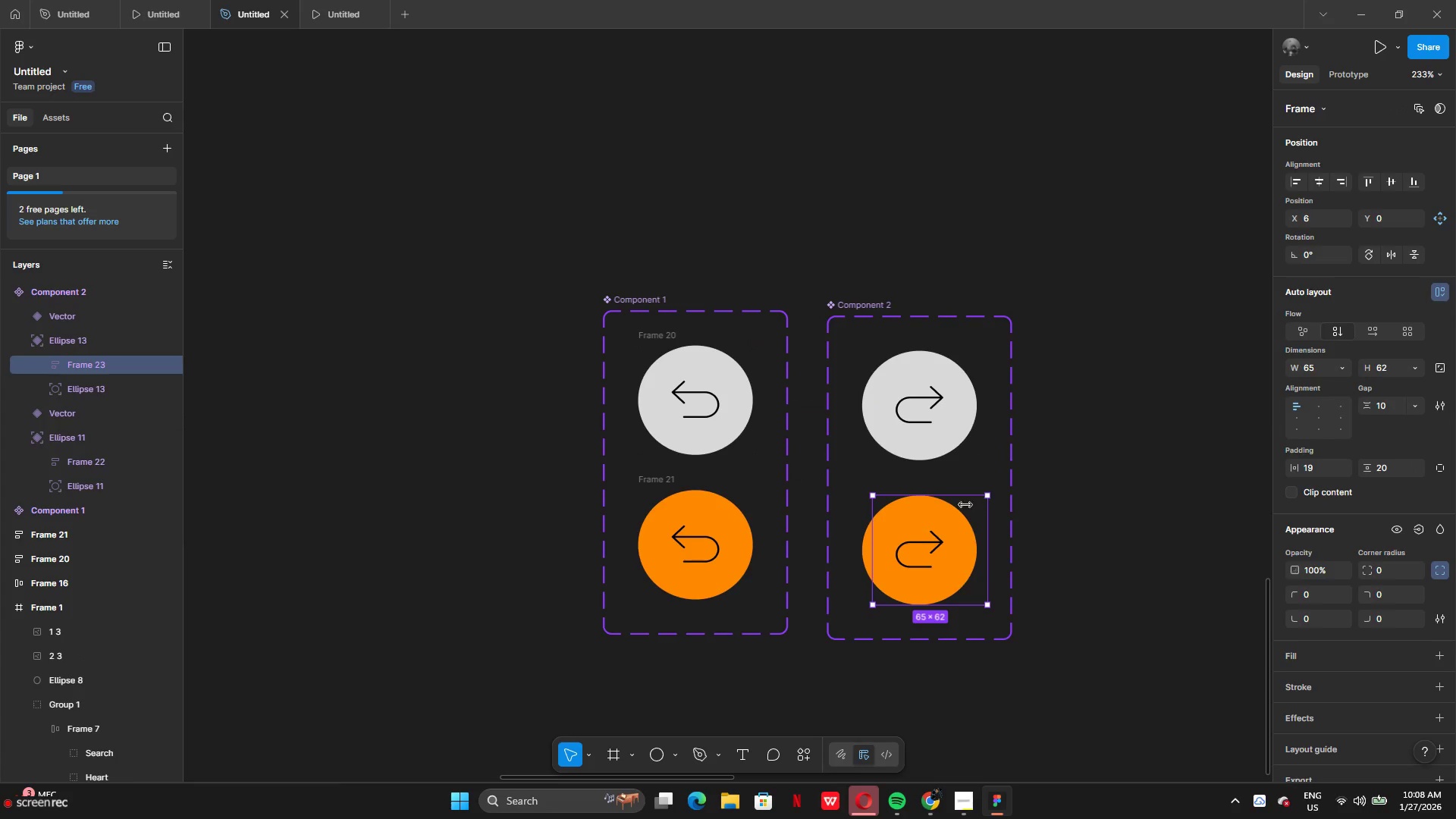 
left_click_drag(start_coordinate=[965, 505], to_coordinate=[953, 508])
 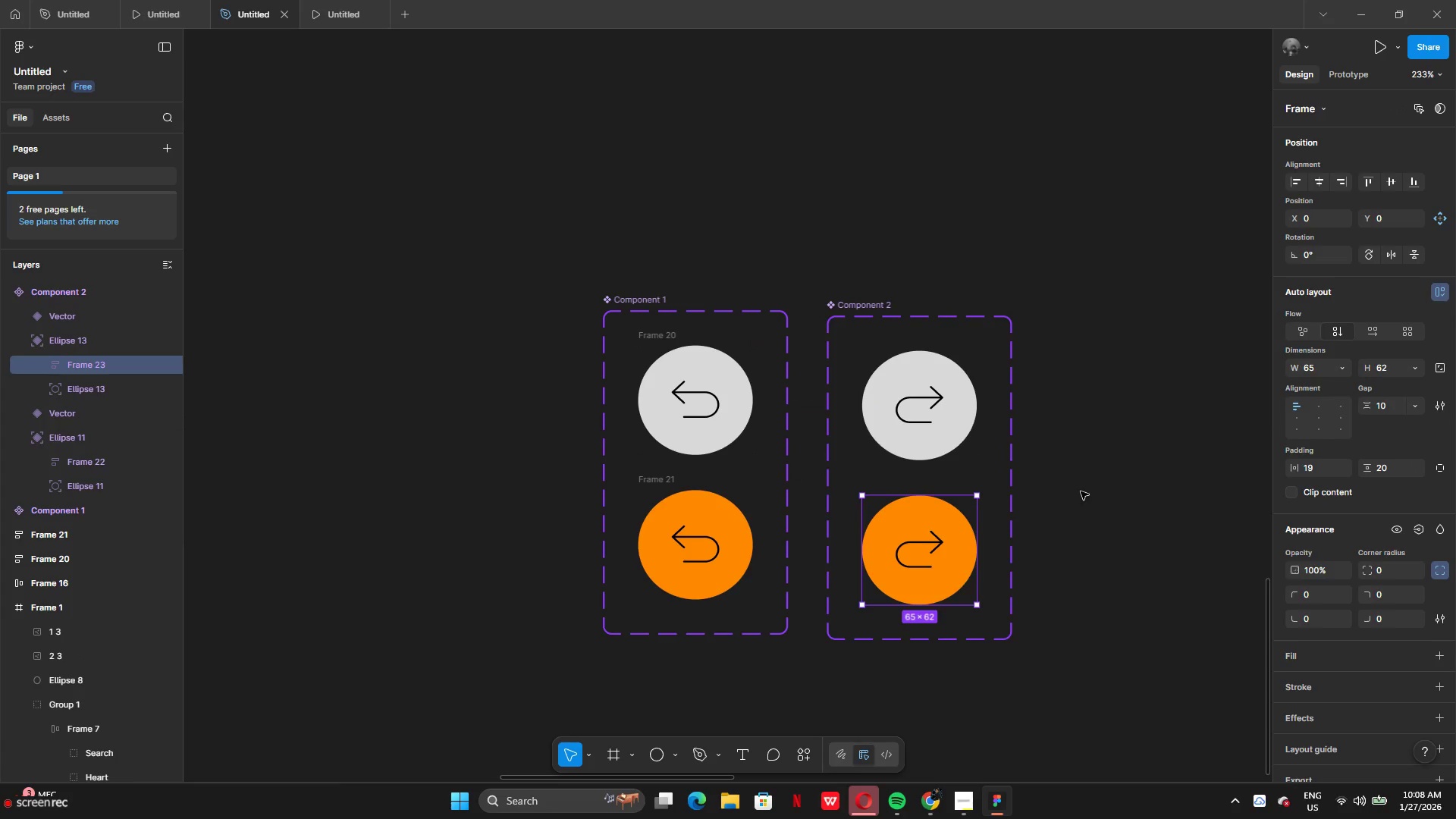 
left_click([1081, 491])
 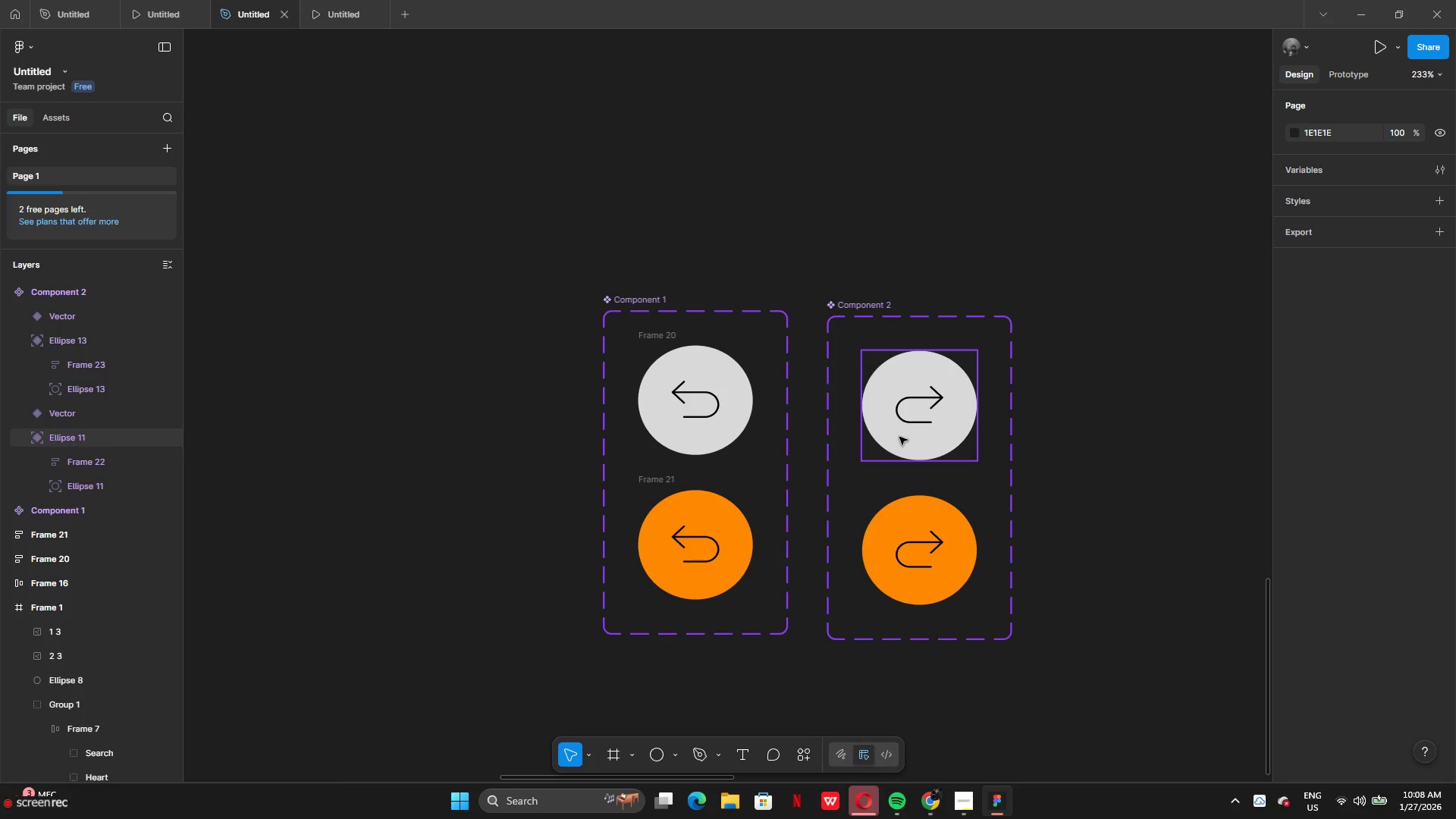 
left_click([900, 438])
 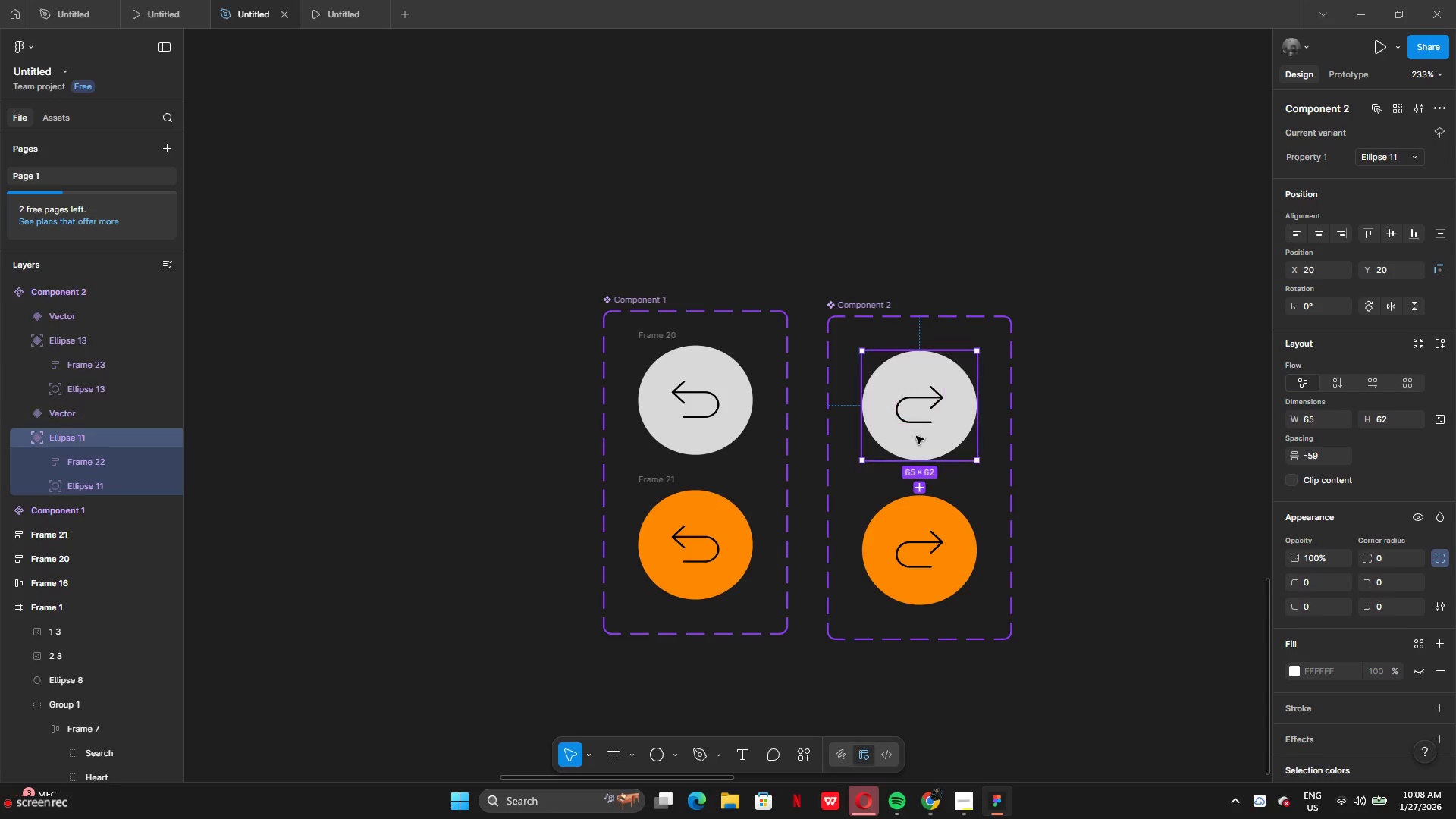 
left_click_drag(start_coordinate=[916, 437], to_coordinate=[916, 453])
 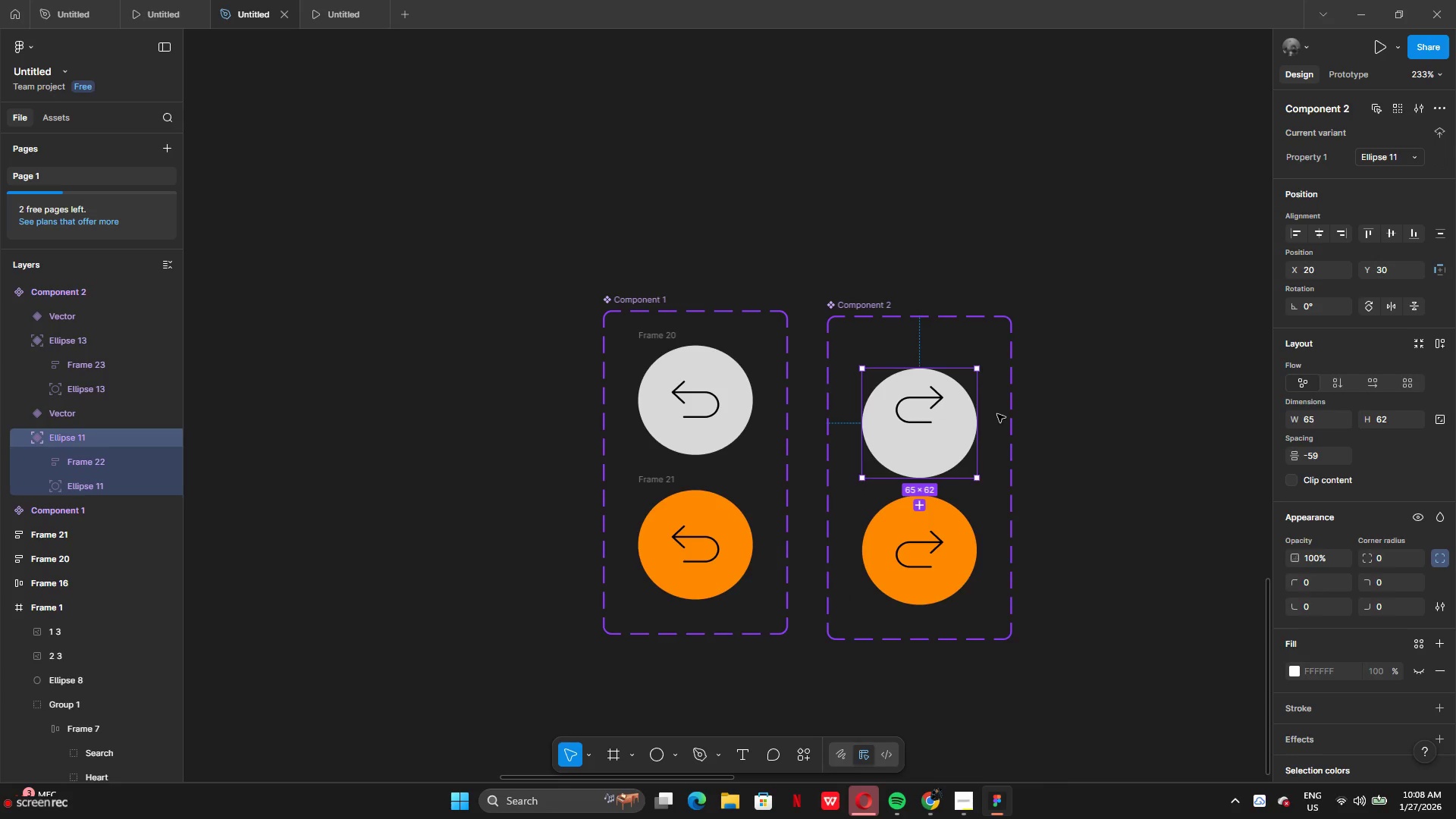 
key(Control+Z)
 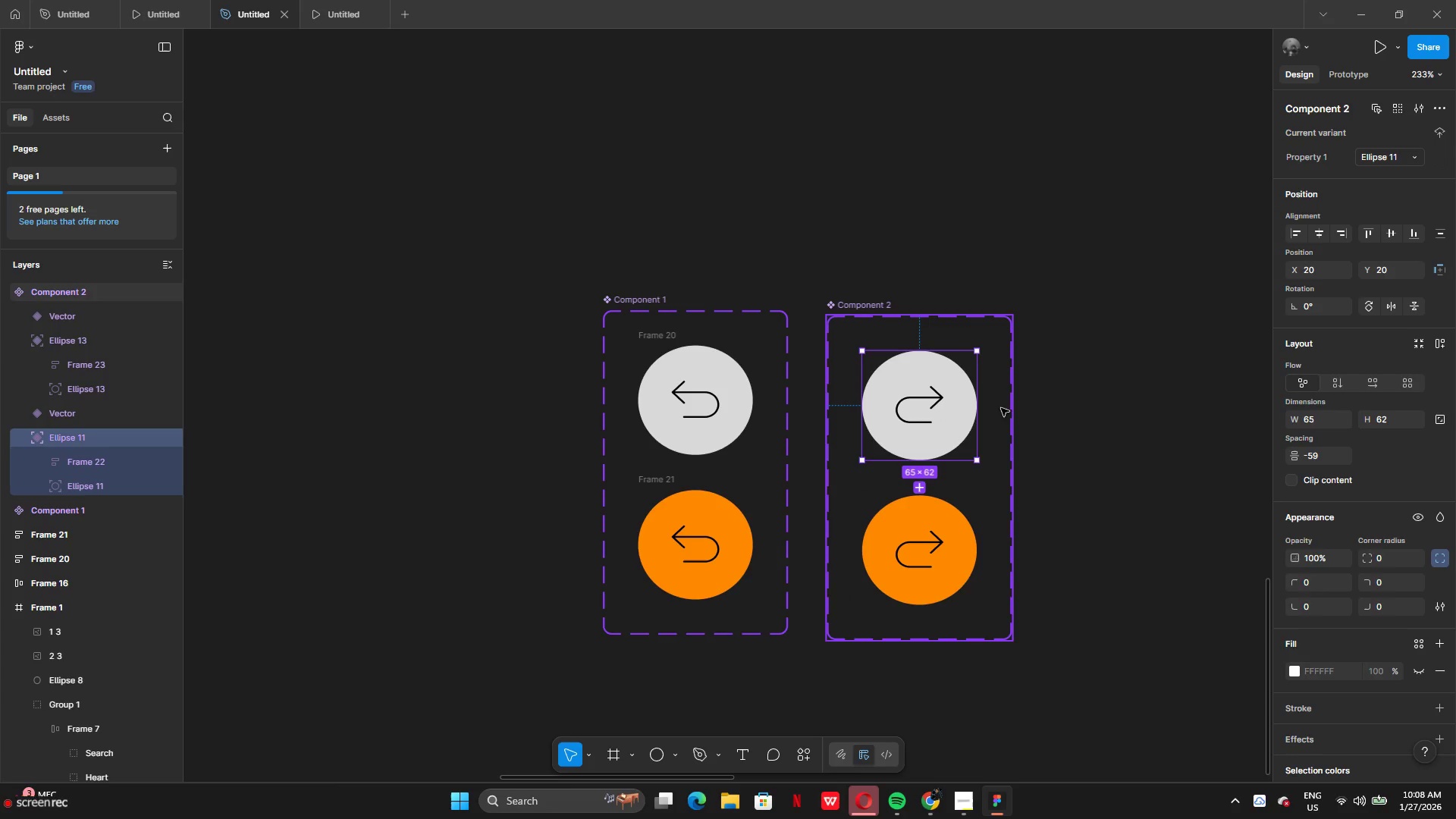 
key(Control+Z)
 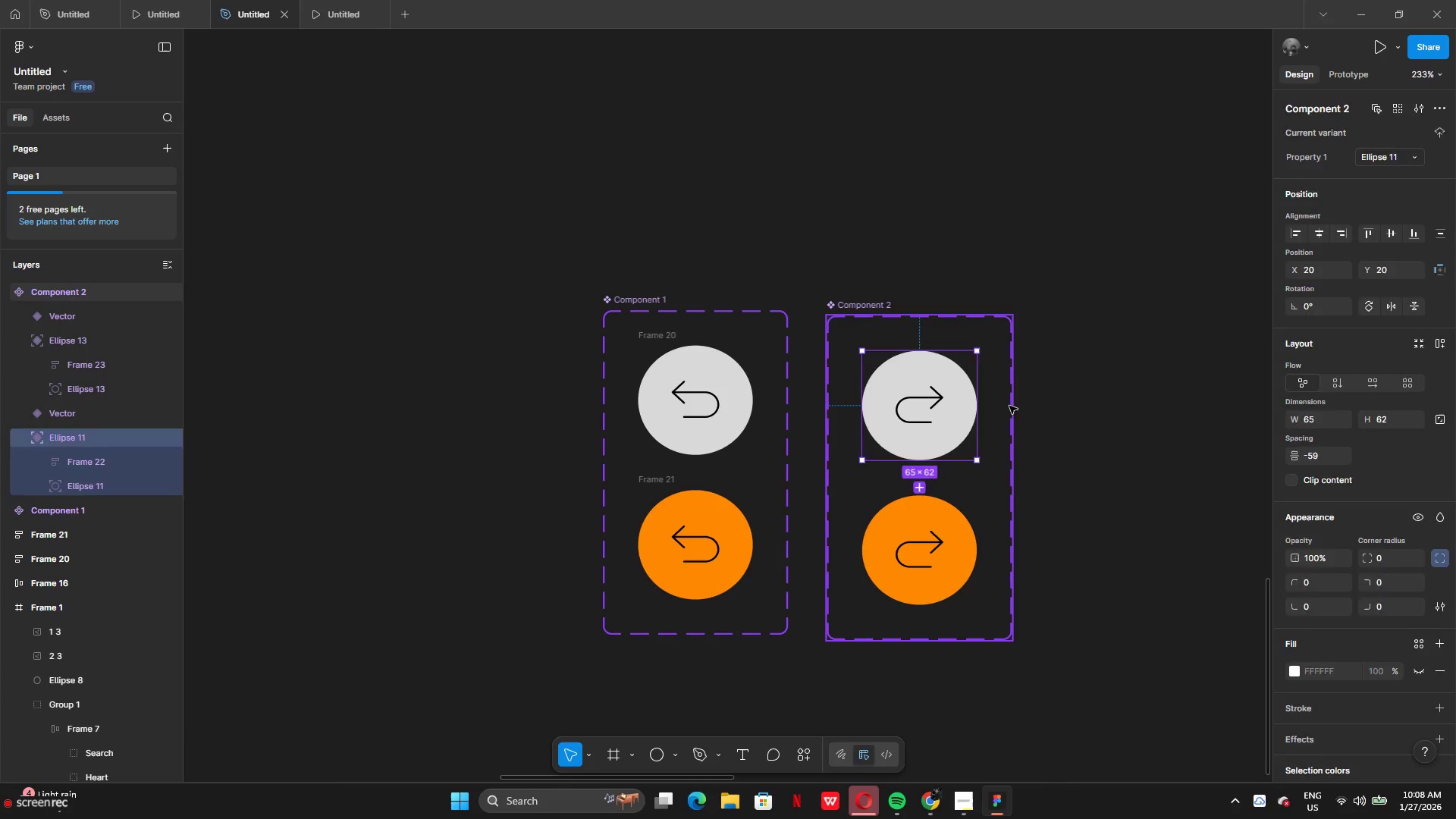 
key(Control+Z)
 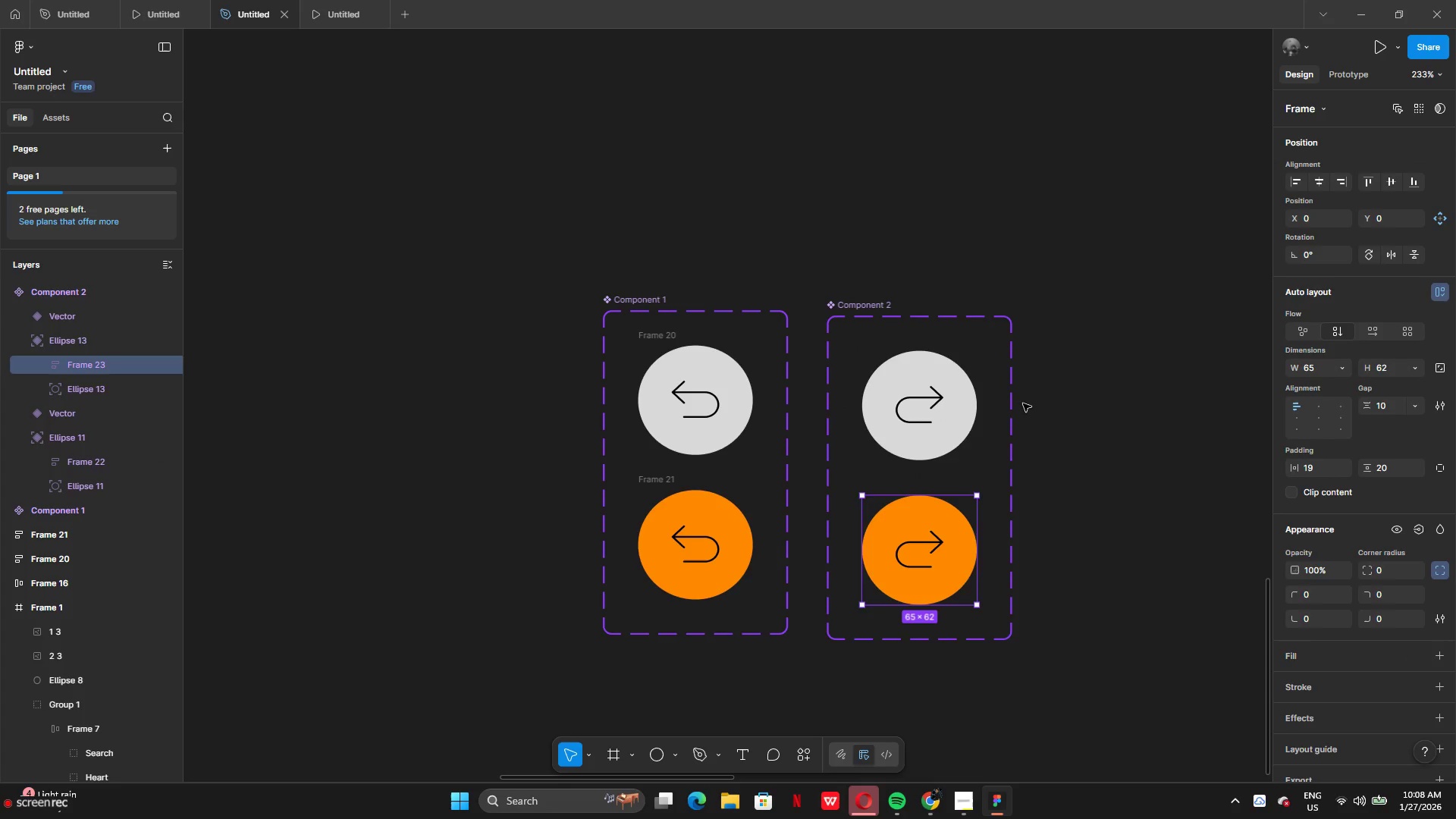 
key(Control+Z)
 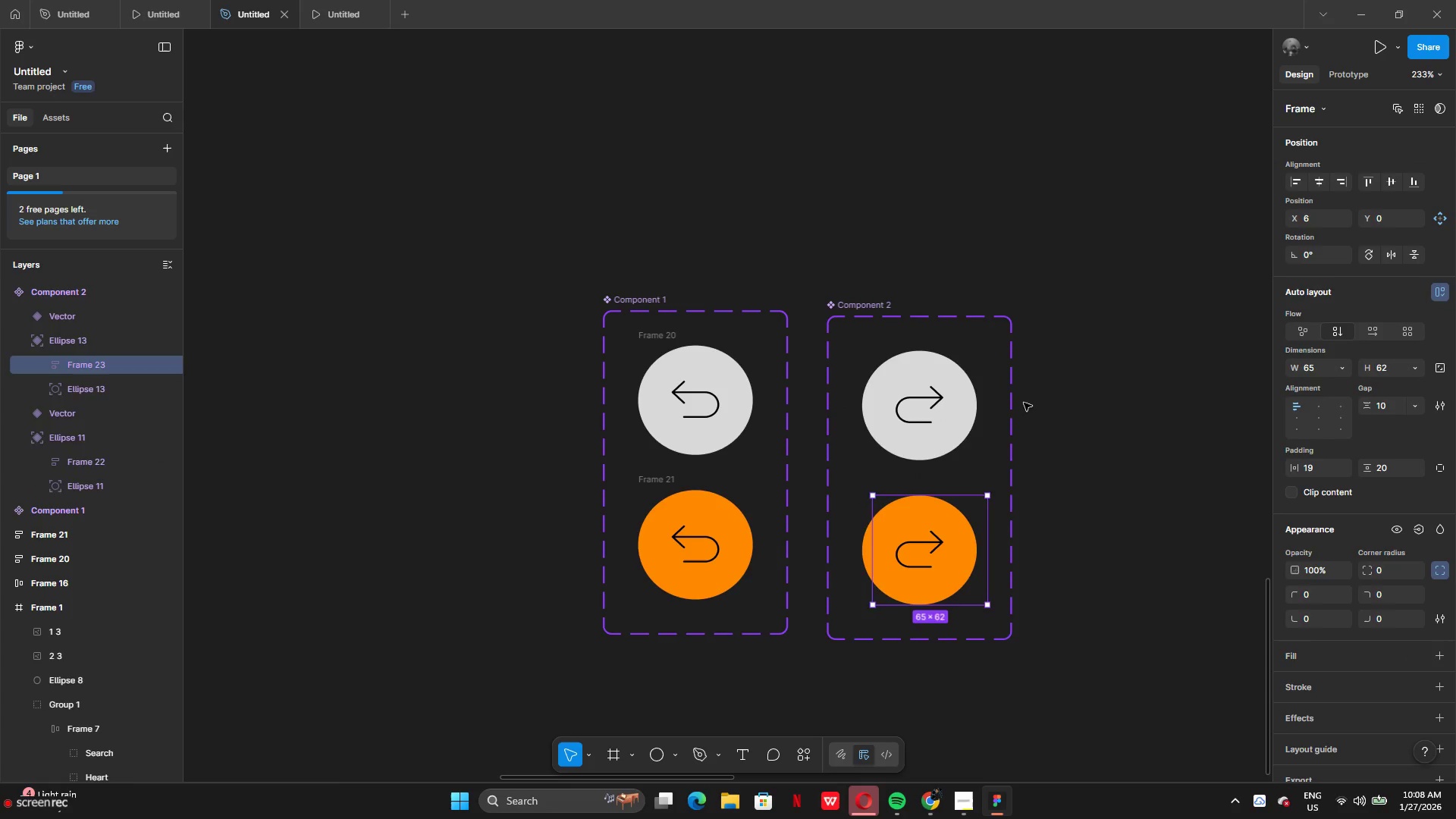 
key(Control+Z)
 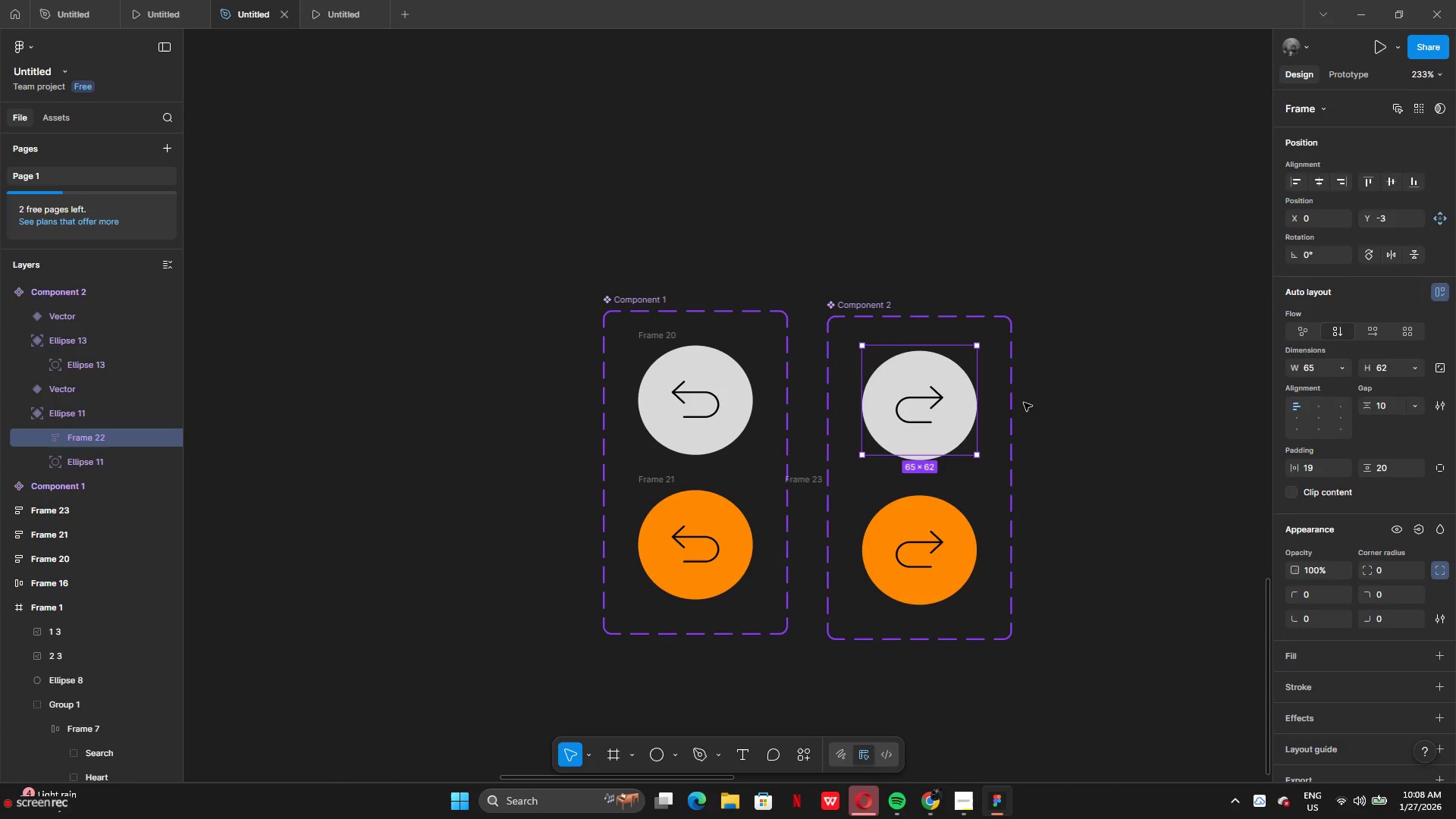 
key(Control+Z)
 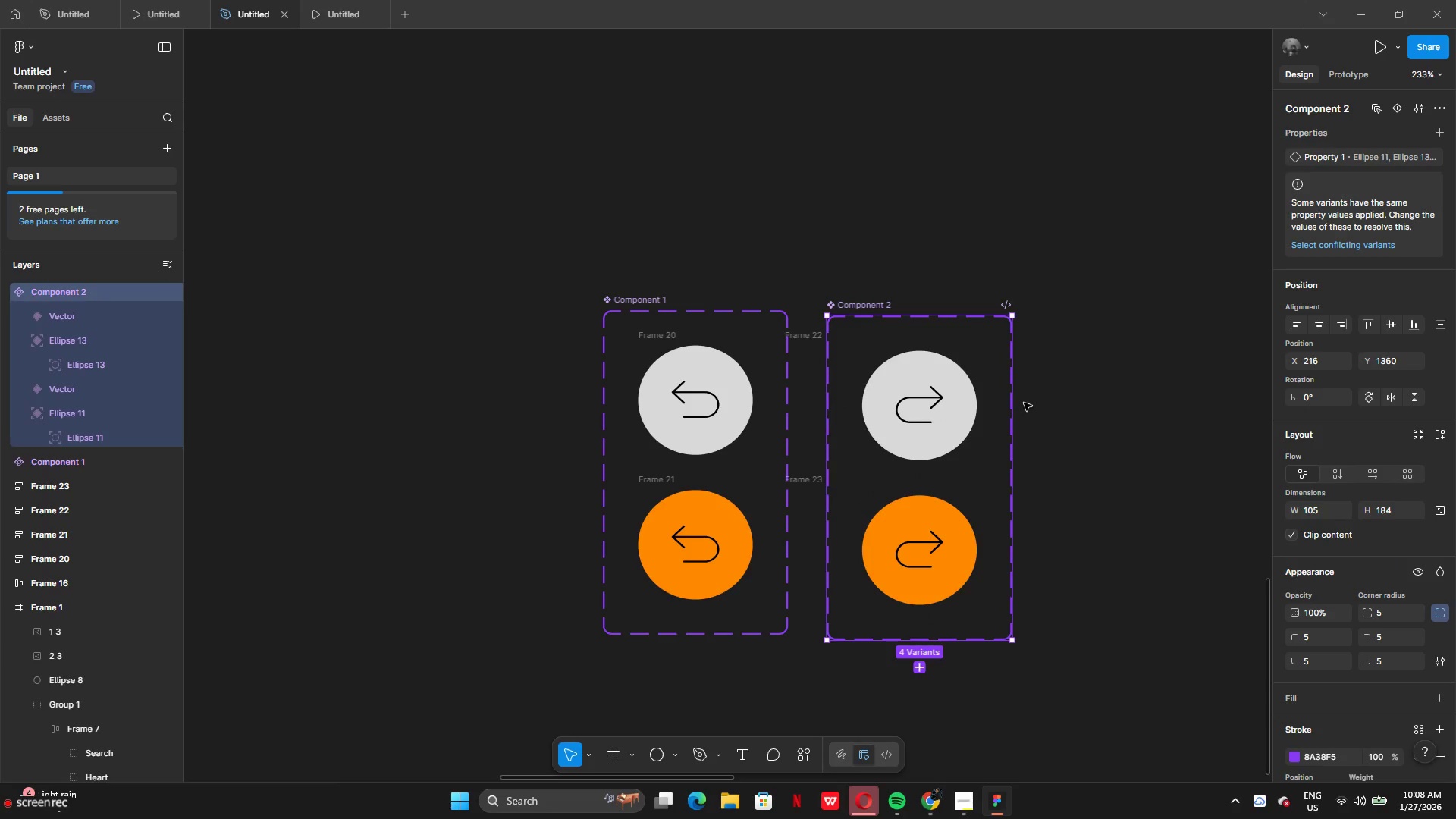 
key(Control+Z)
 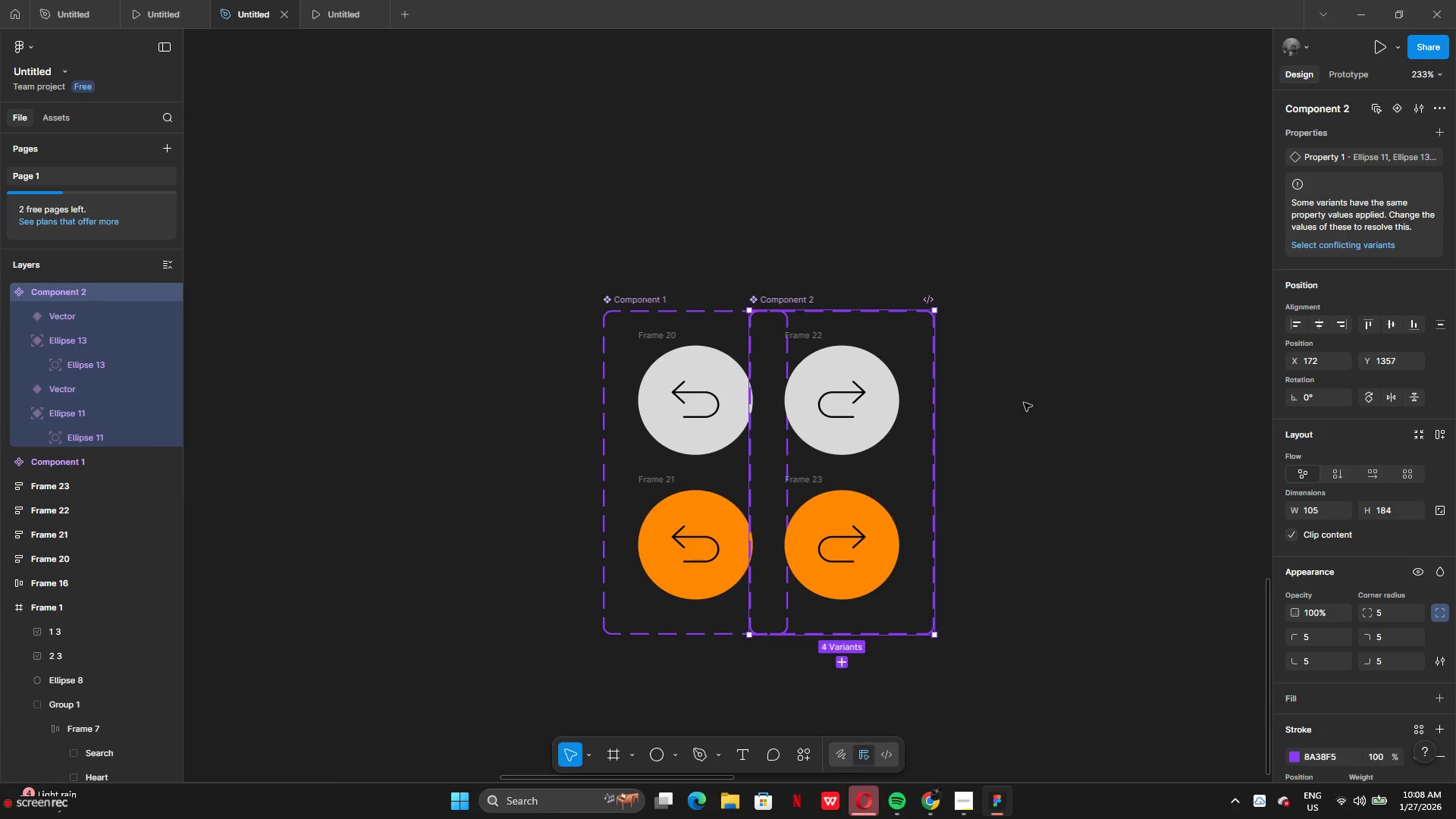 
key(Control+Z)
 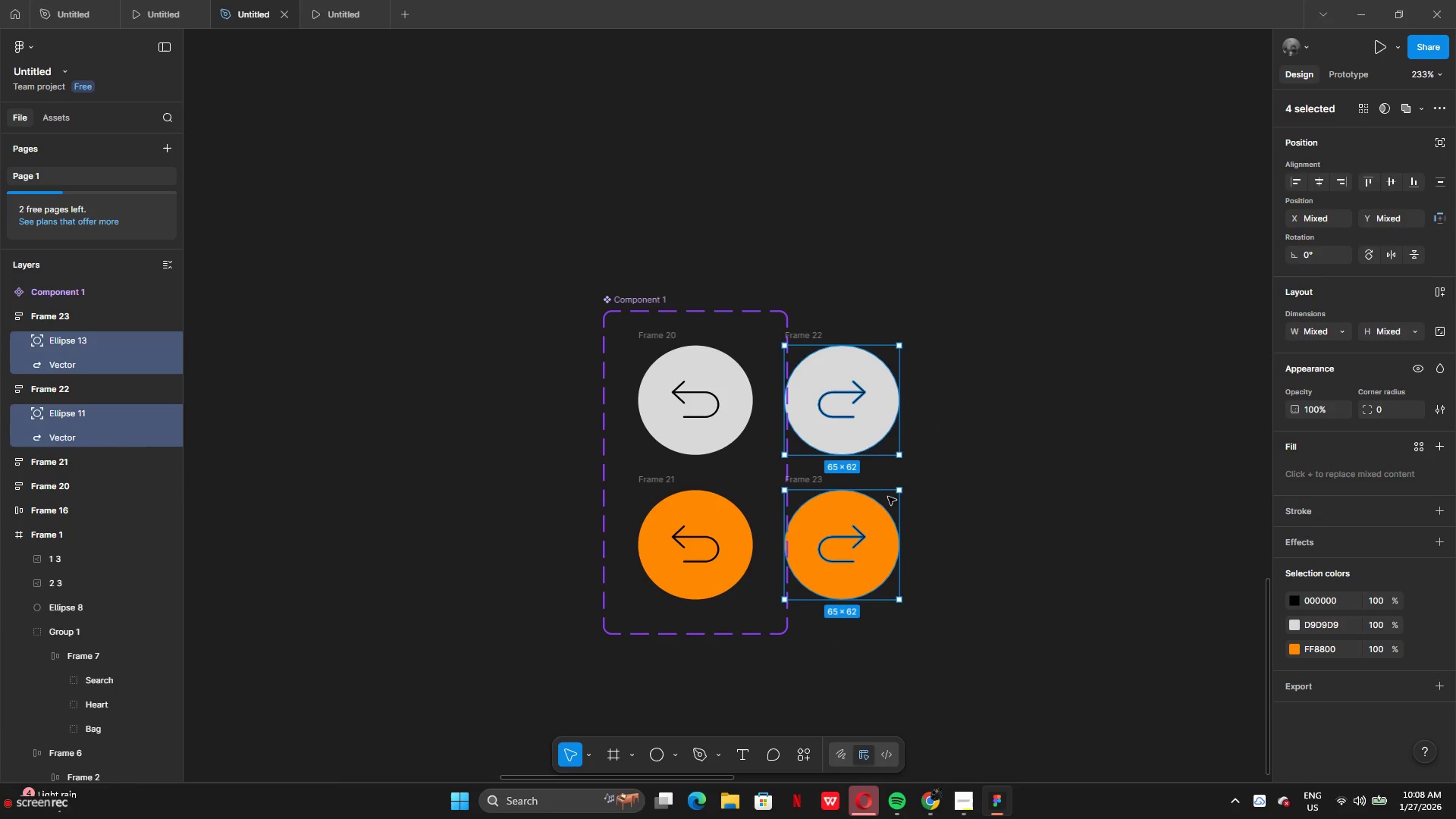 
left_click([856, 439])
 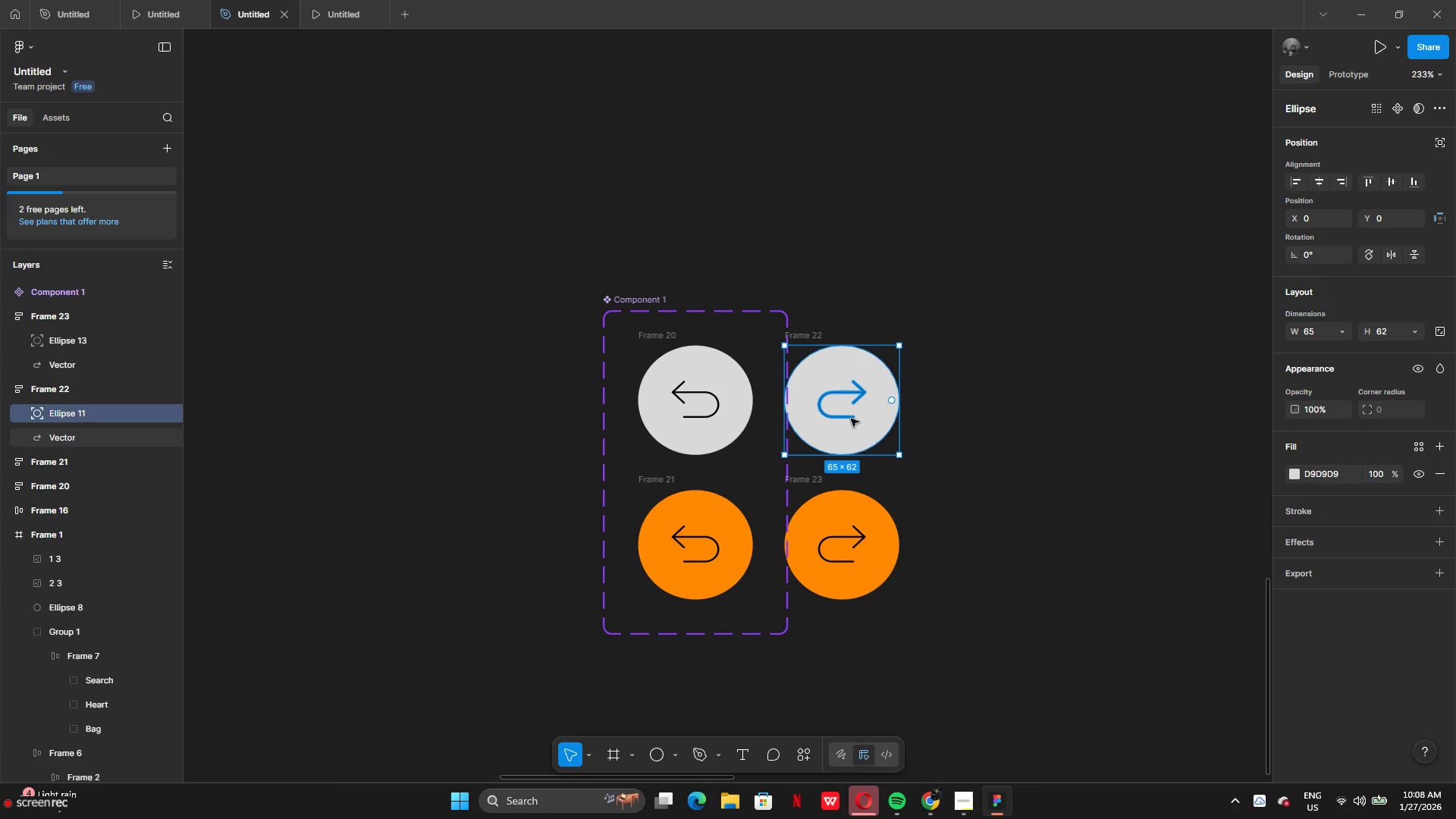 
hold_key(key=ShiftLeft, duration=1.5)
 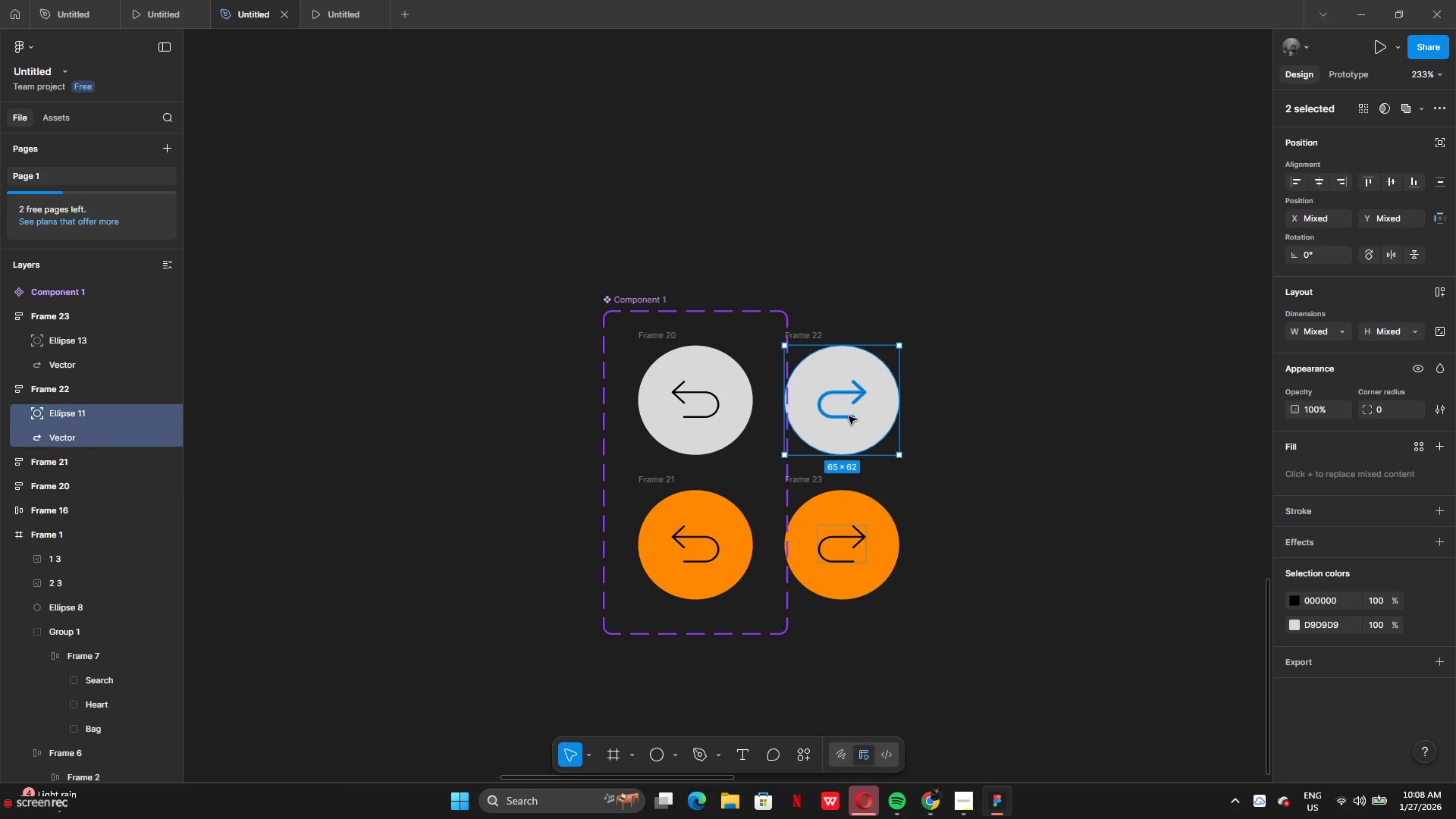 
left_click([849, 416])
 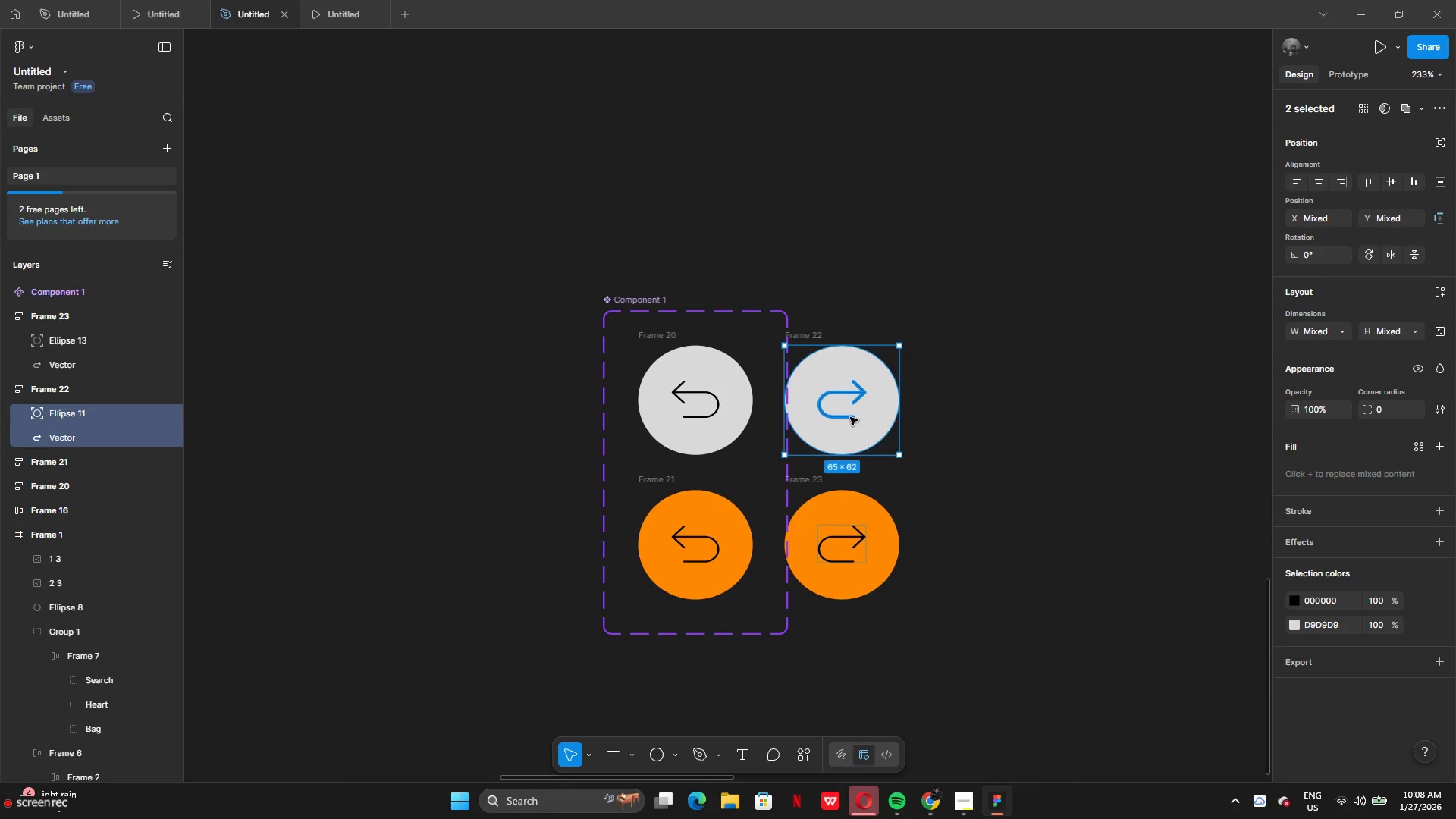 
key(Shift+A)
 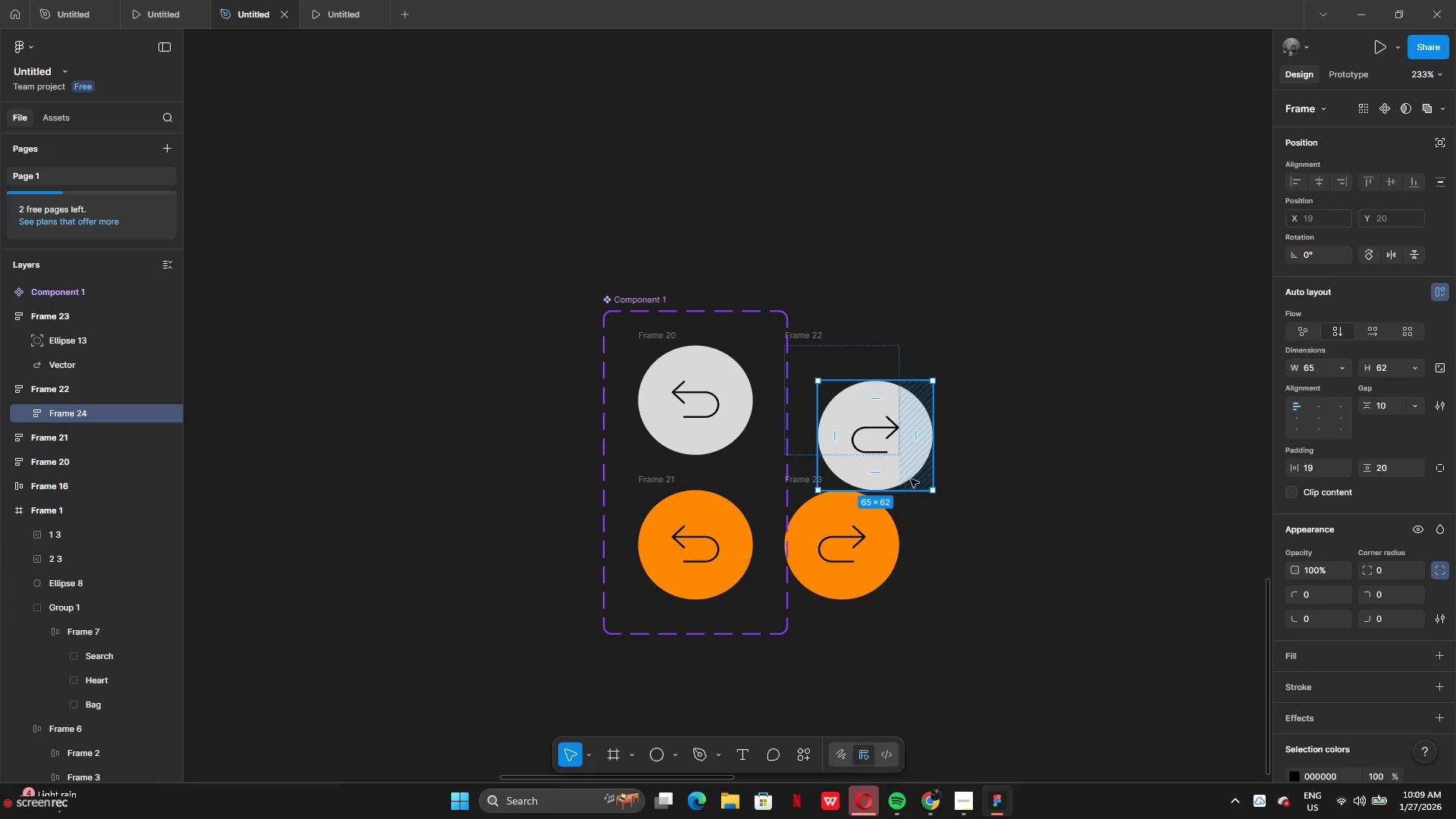 
key(Control+Z)
 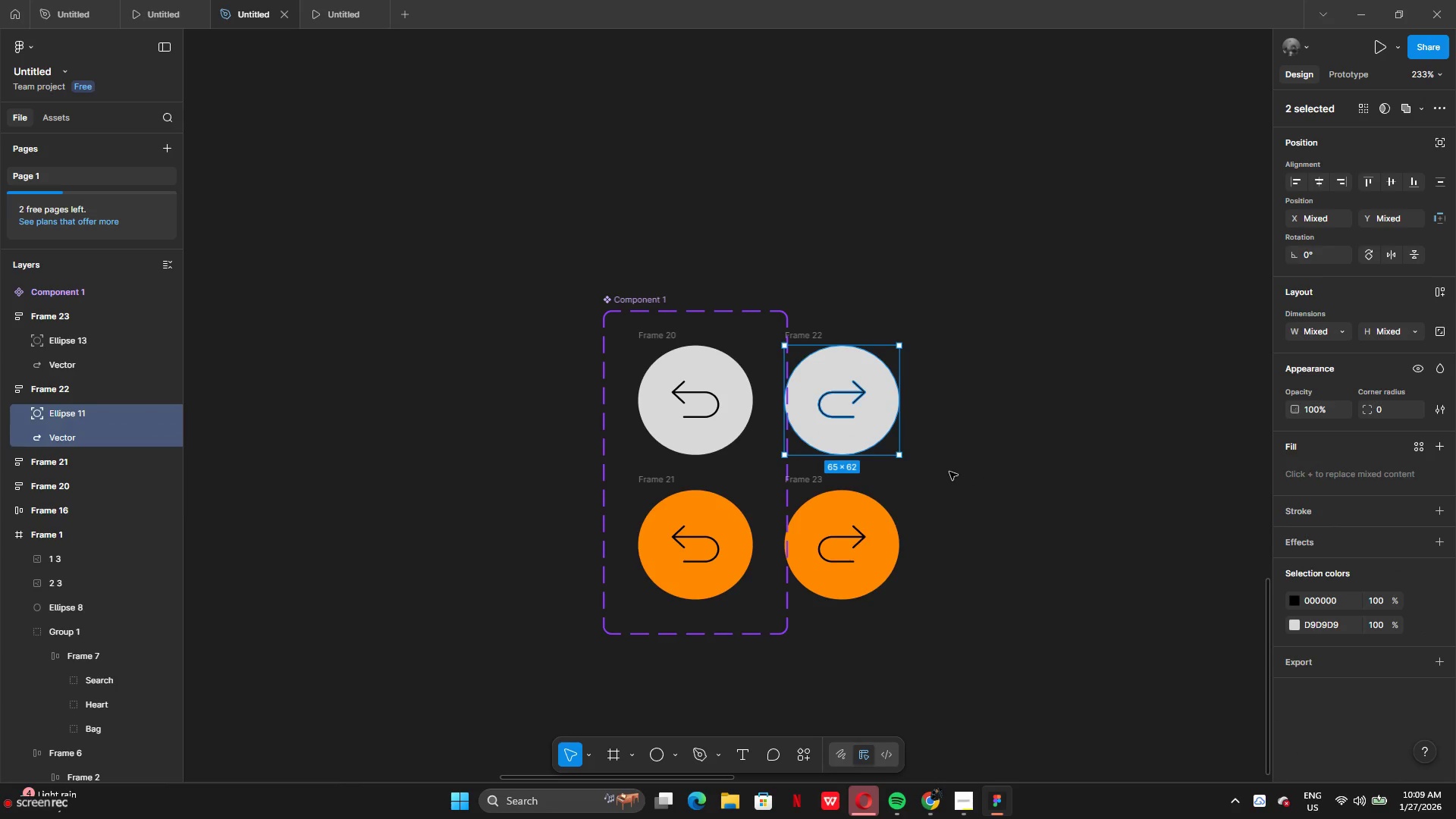 
left_click([949, 472])
 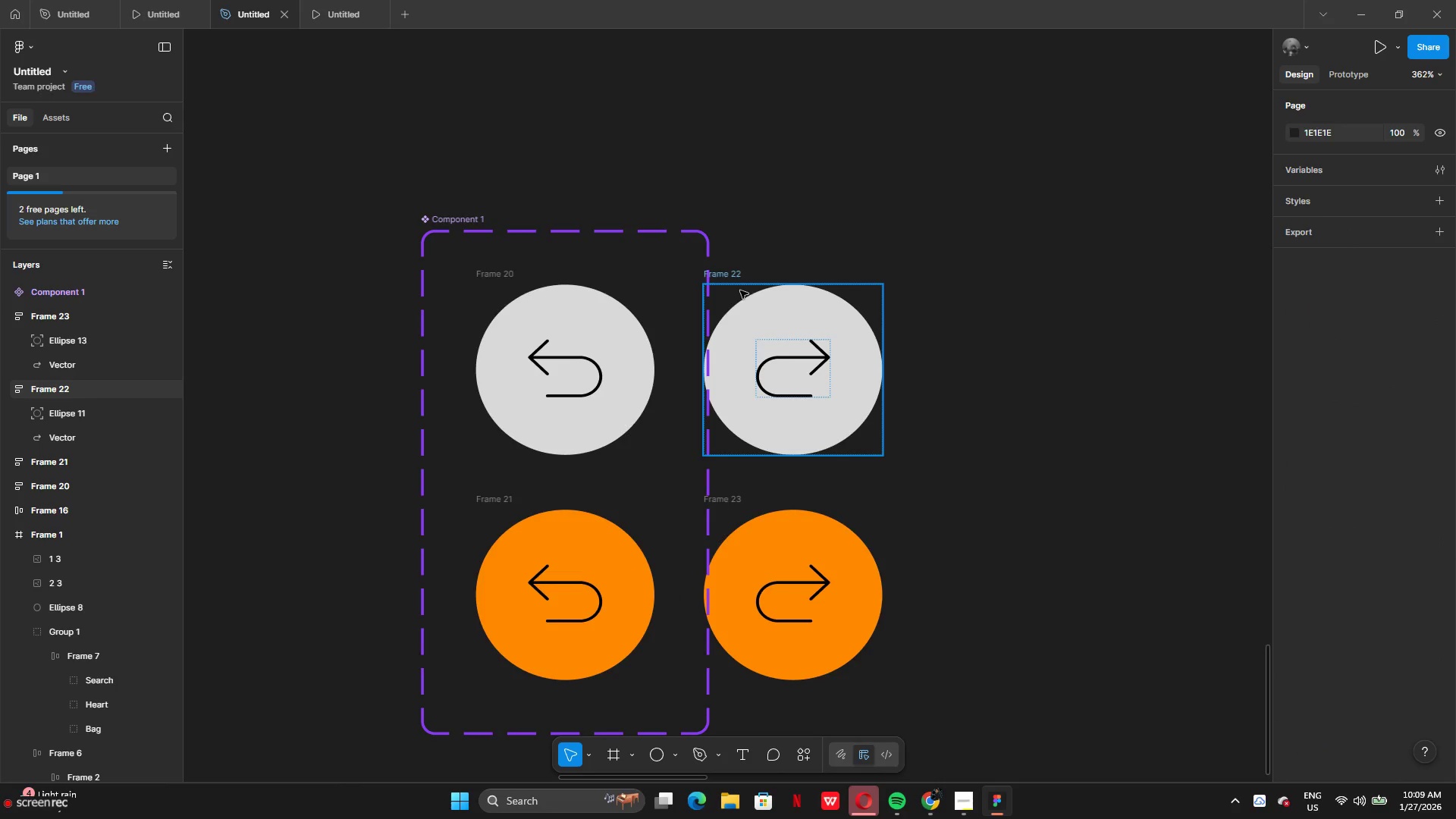 
left_click_drag(start_coordinate=[718, 275], to_coordinate=[910, 250])
 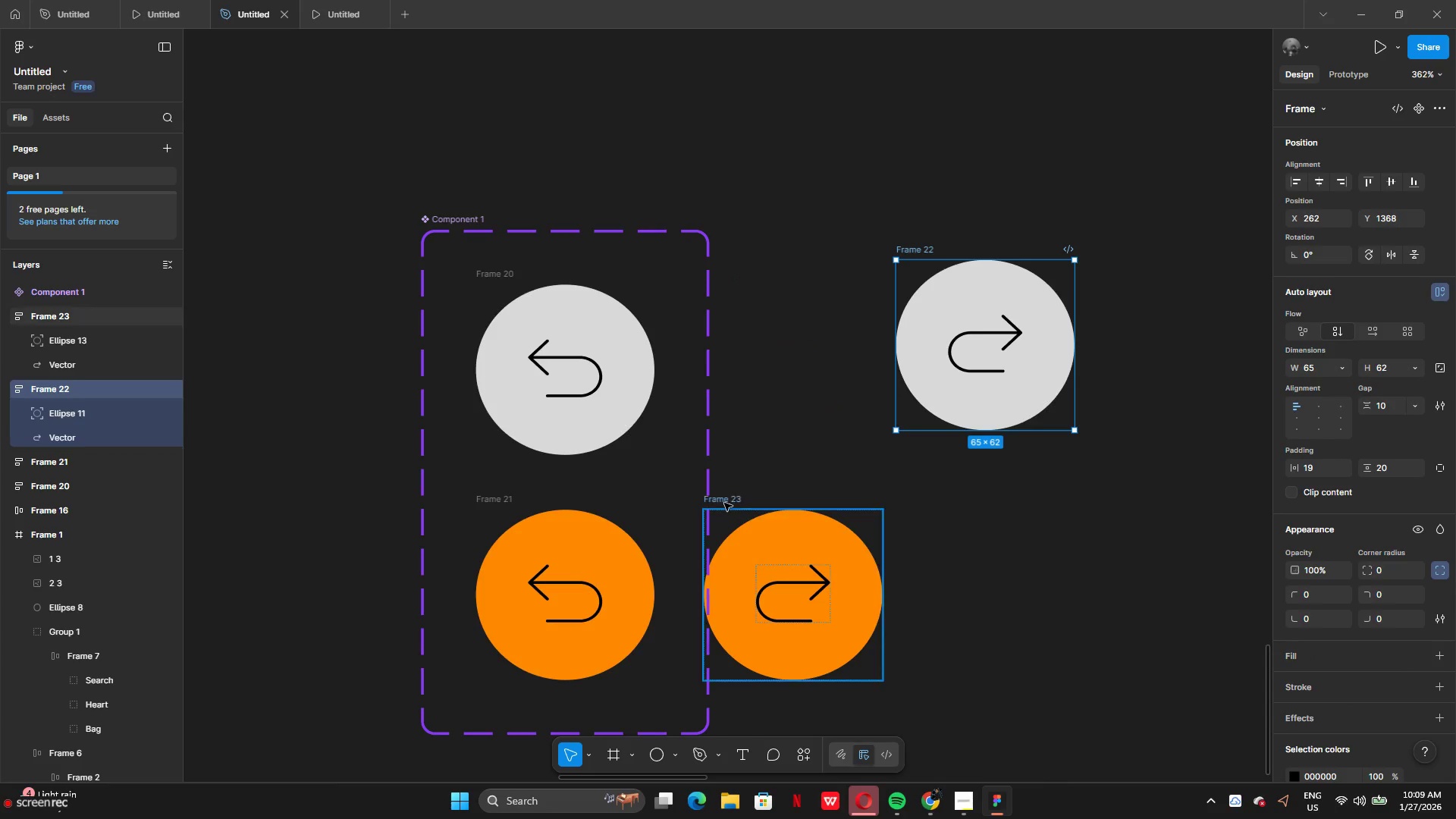 
left_click_drag(start_coordinate=[724, 503], to_coordinate=[897, 499])
 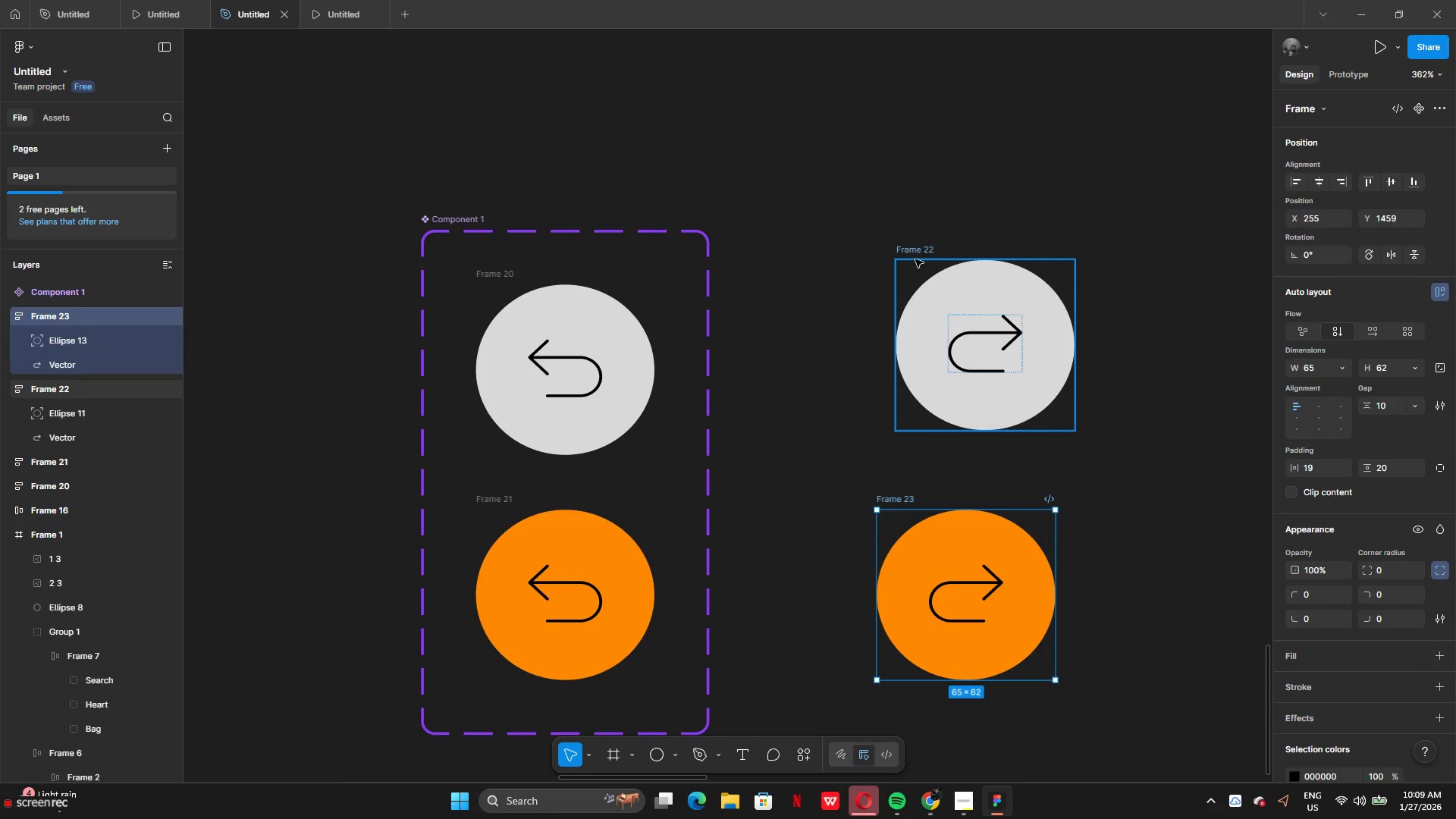 
left_click_drag(start_coordinate=[915, 256], to_coordinate=[895, 274])
 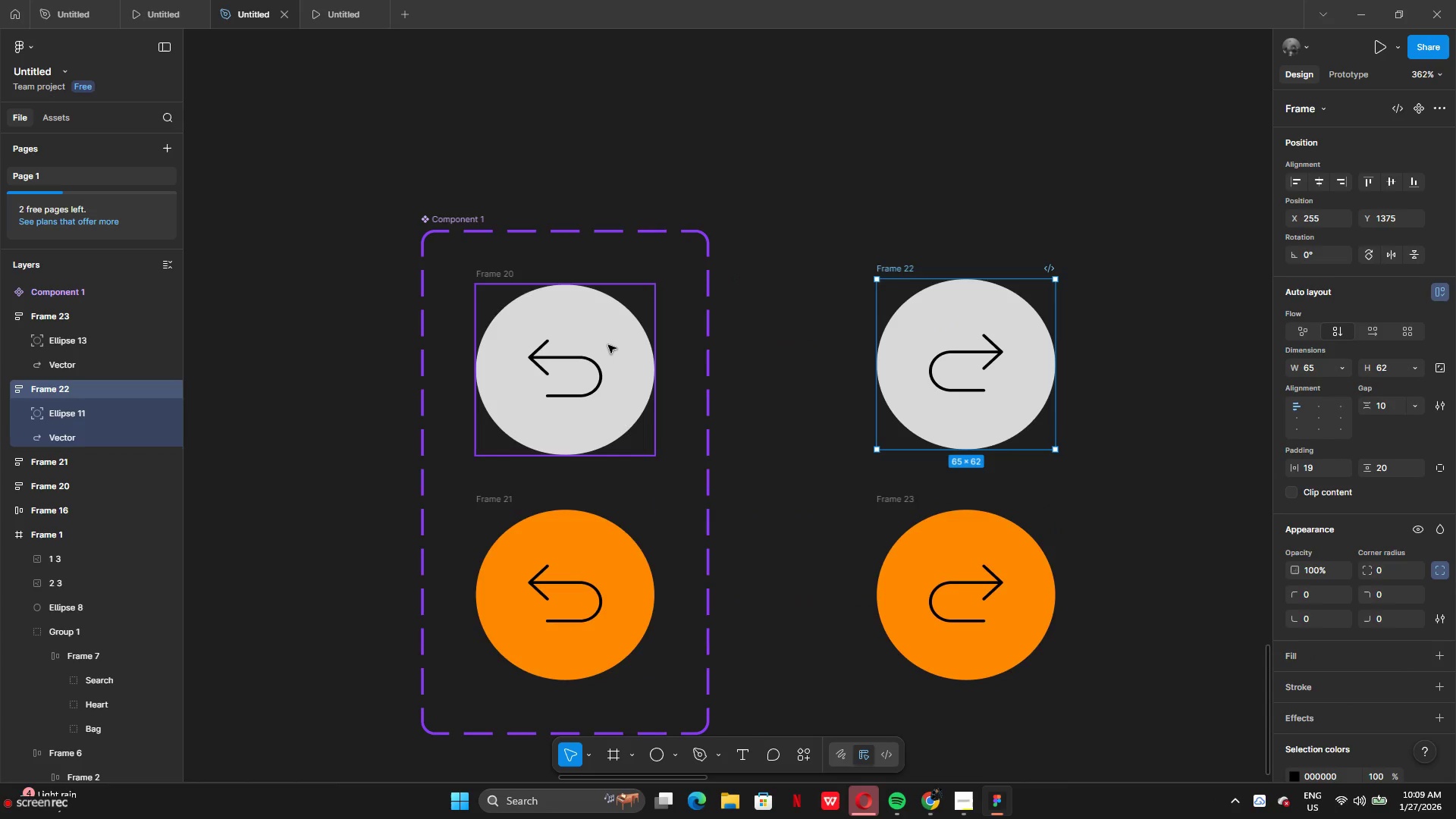 
left_click([608, 345])
 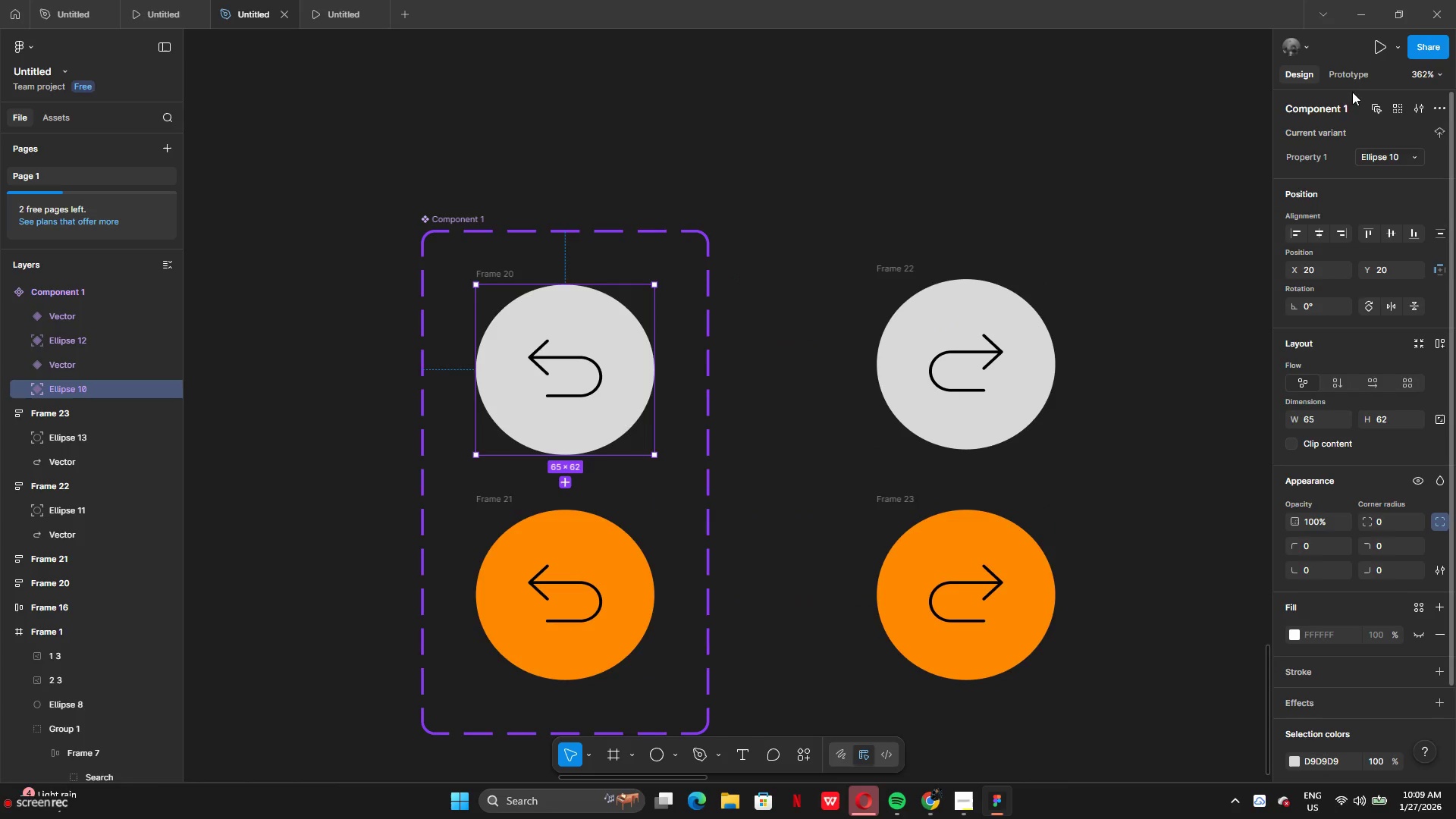 
left_click([1350, 80])
 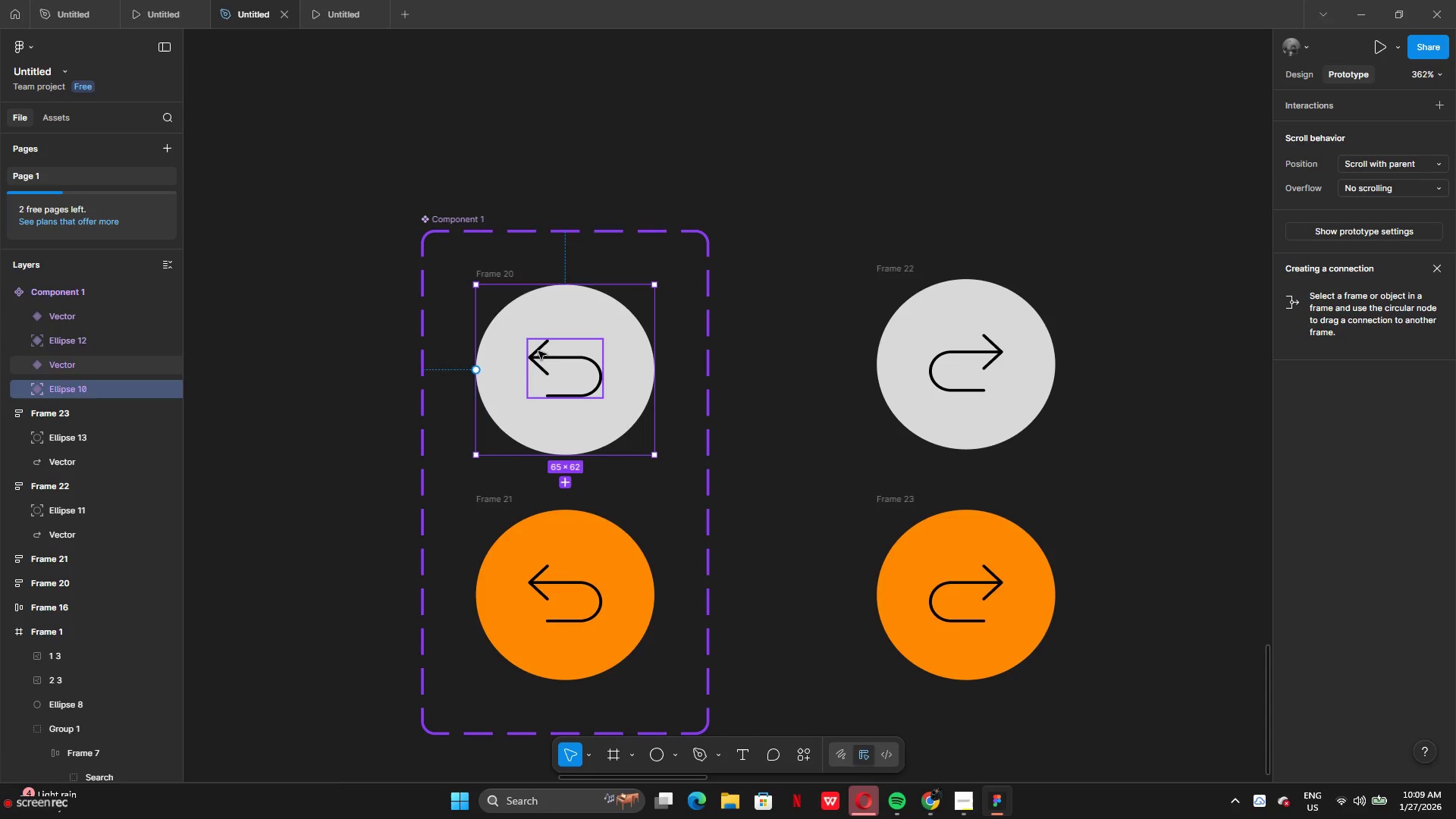 
wait(7.41)
 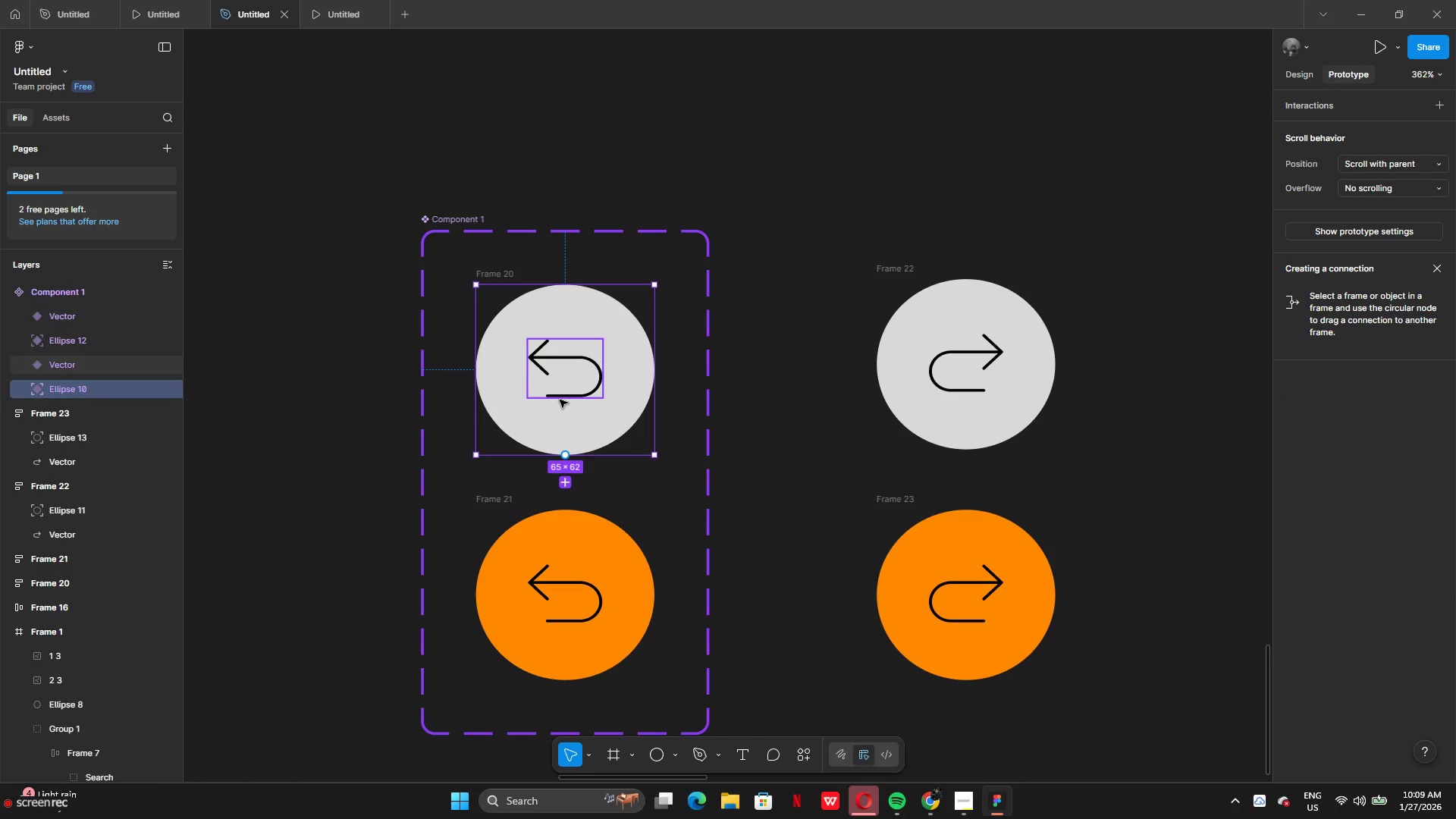 
left_click([566, 394])
 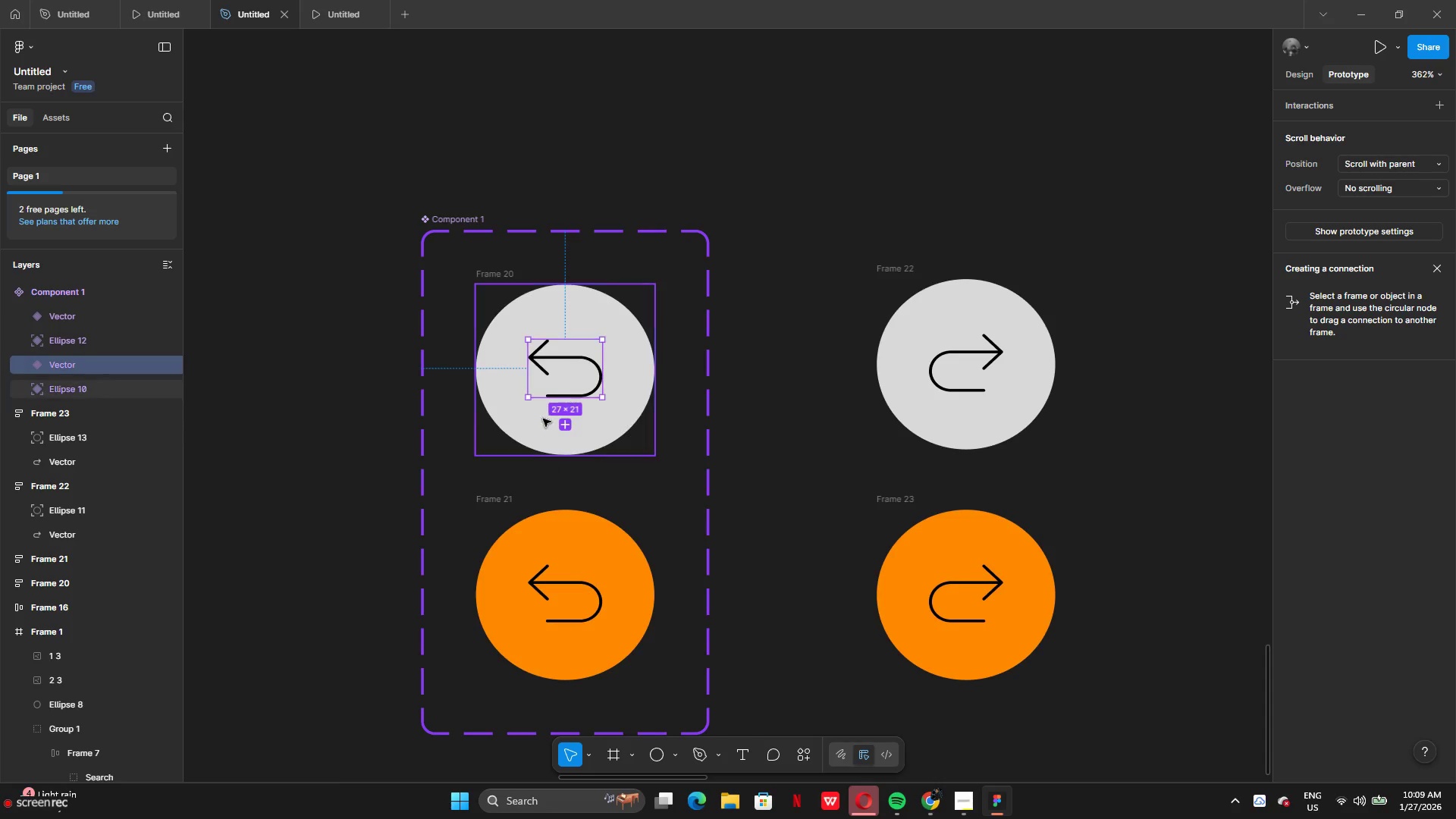 
left_click([532, 429])
 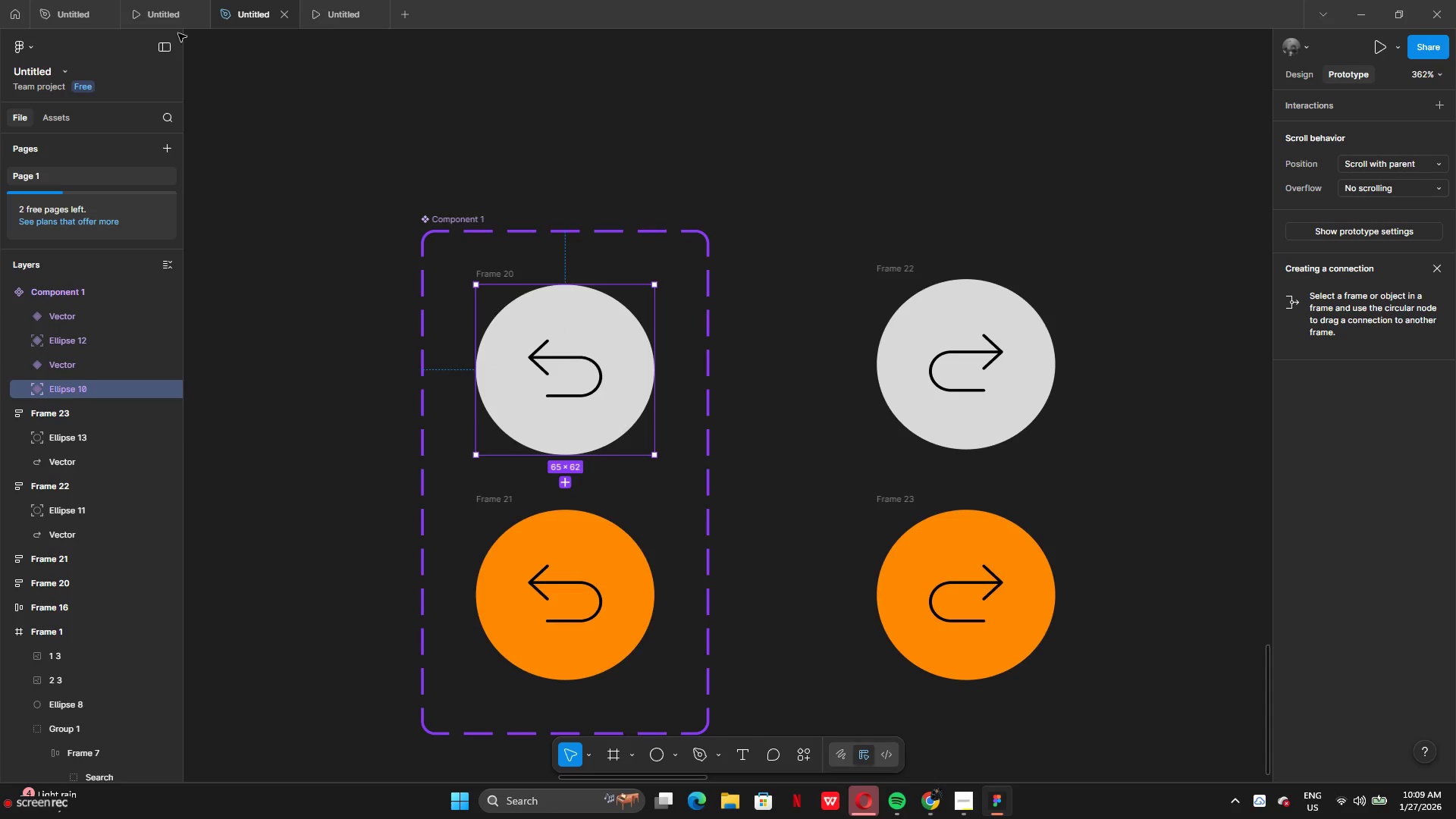 
left_click([147, 15])
 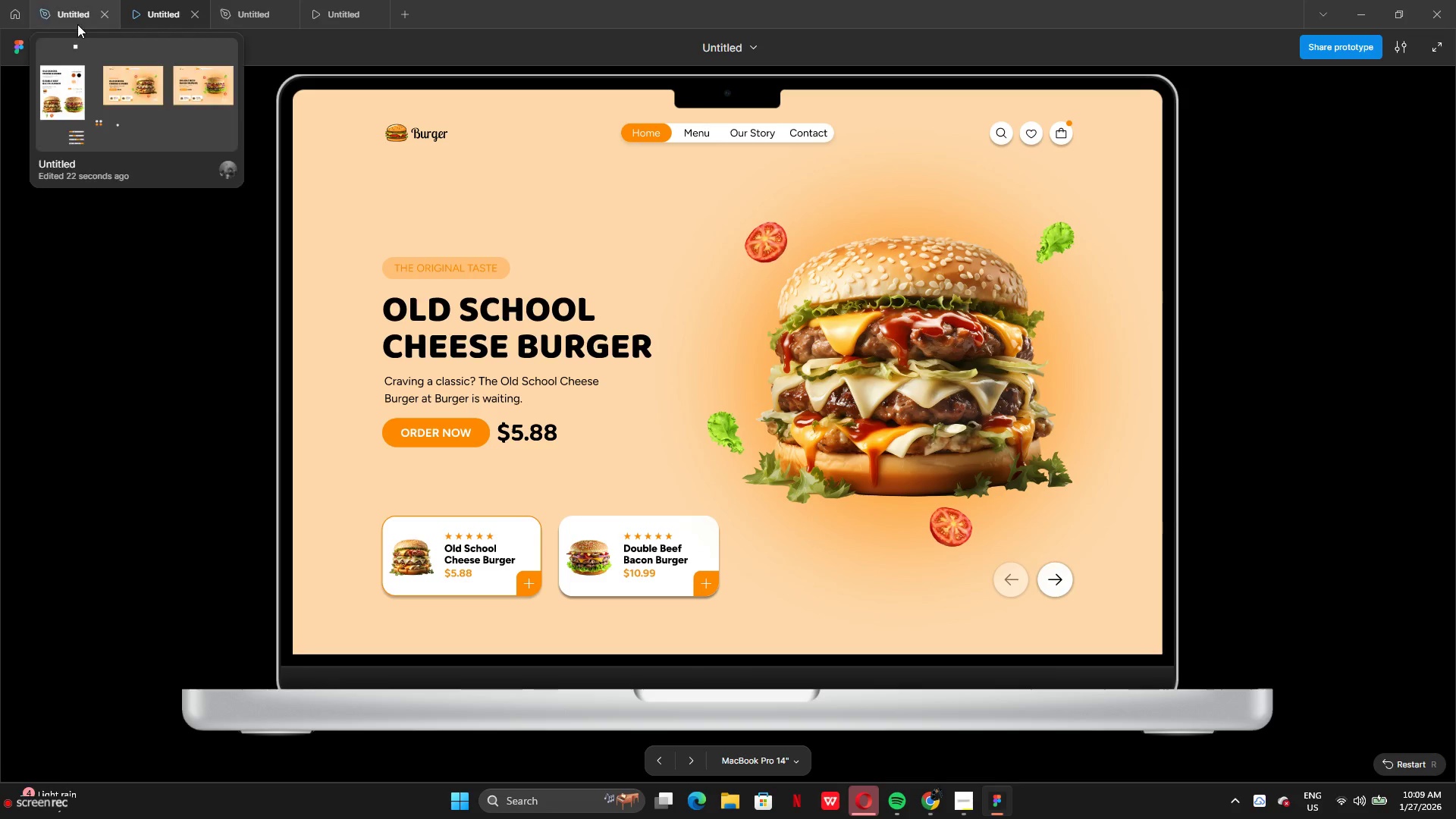 
left_click([73, 22])
 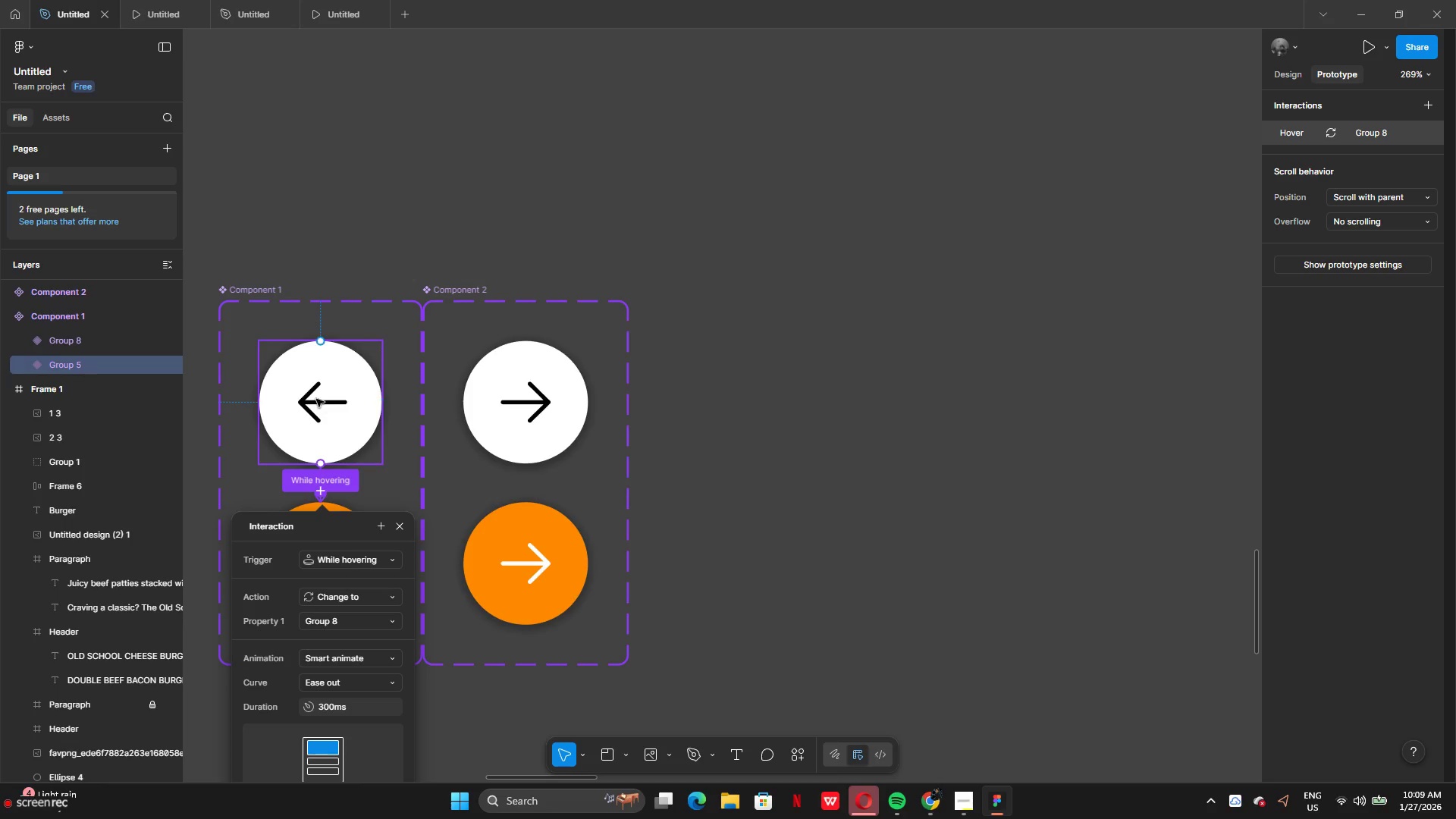 
left_click([314, 400])
 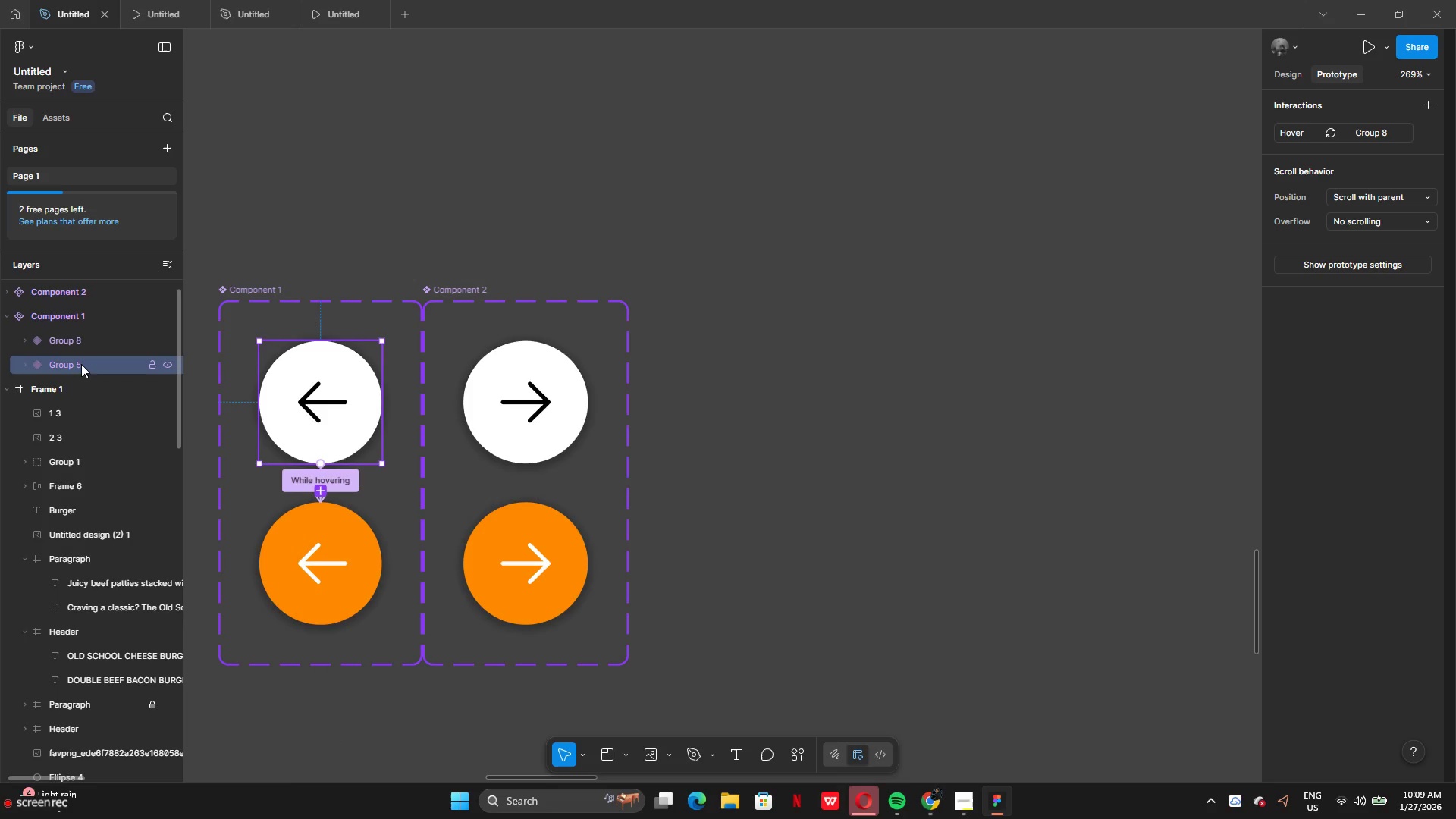 
left_click([23, 366])
 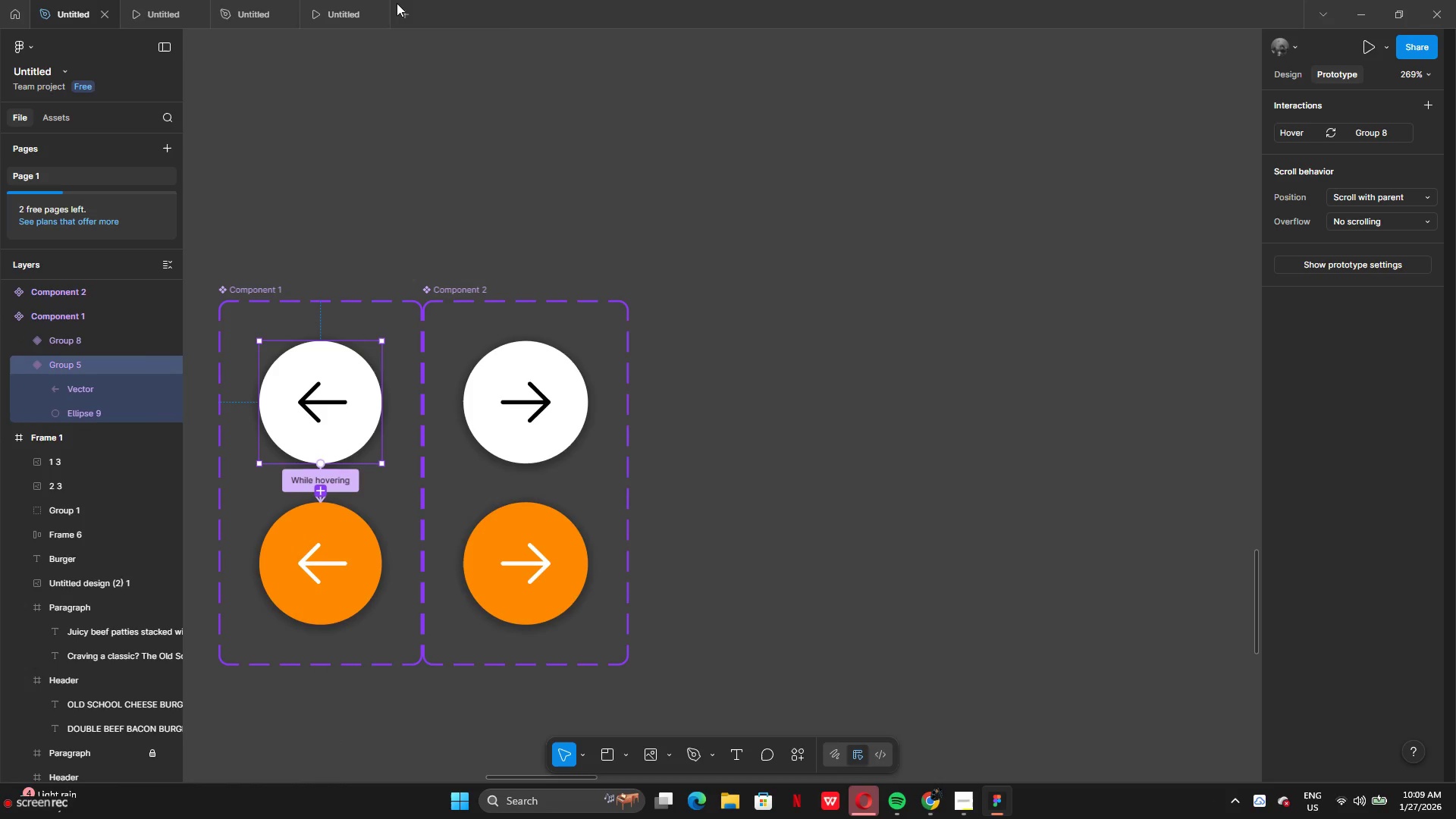 
left_click([245, 17])
 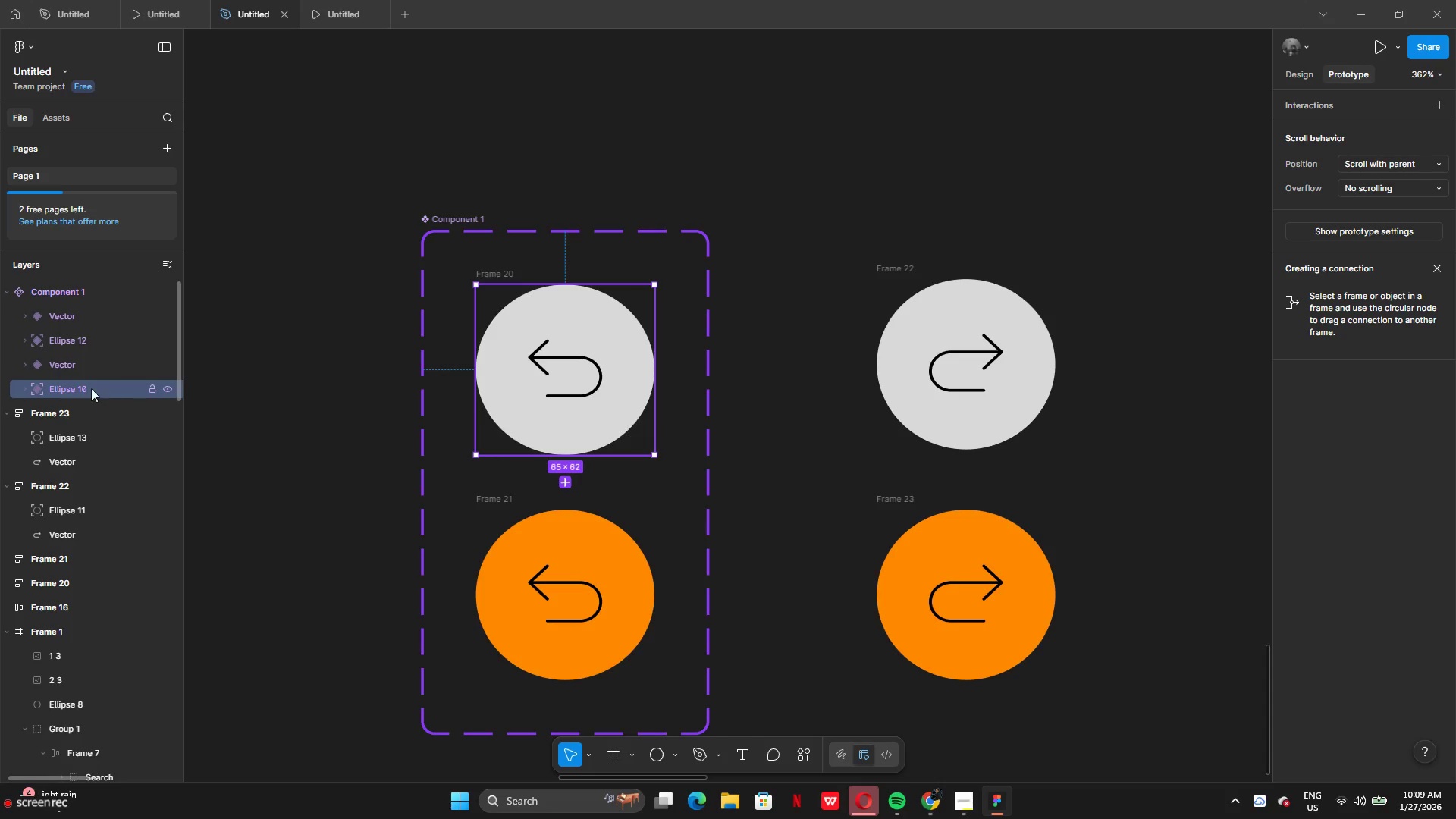 
left_click([27, 387])
 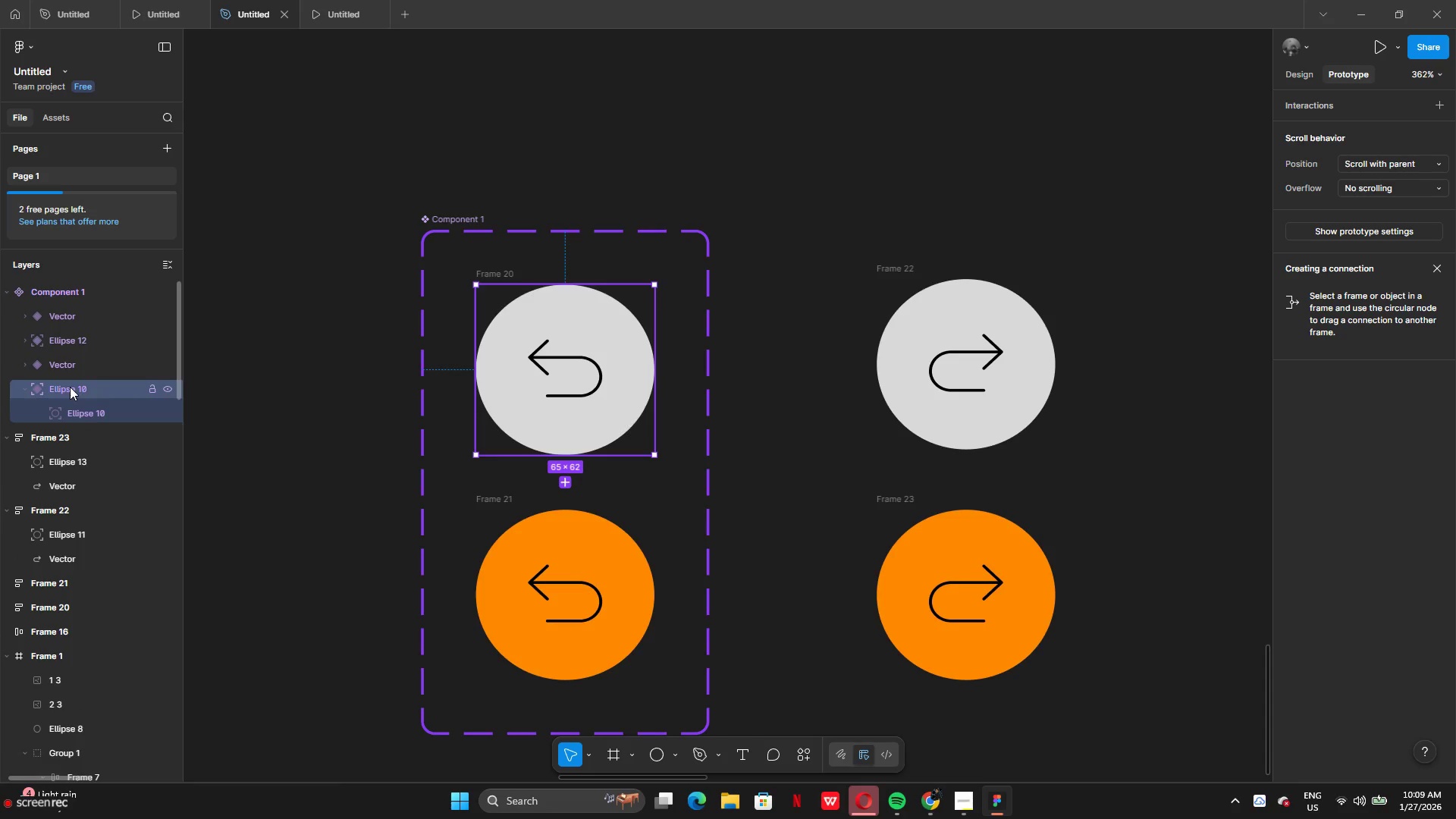 
left_click_drag(start_coordinate=[61, 360], to_coordinate=[72, 396])
 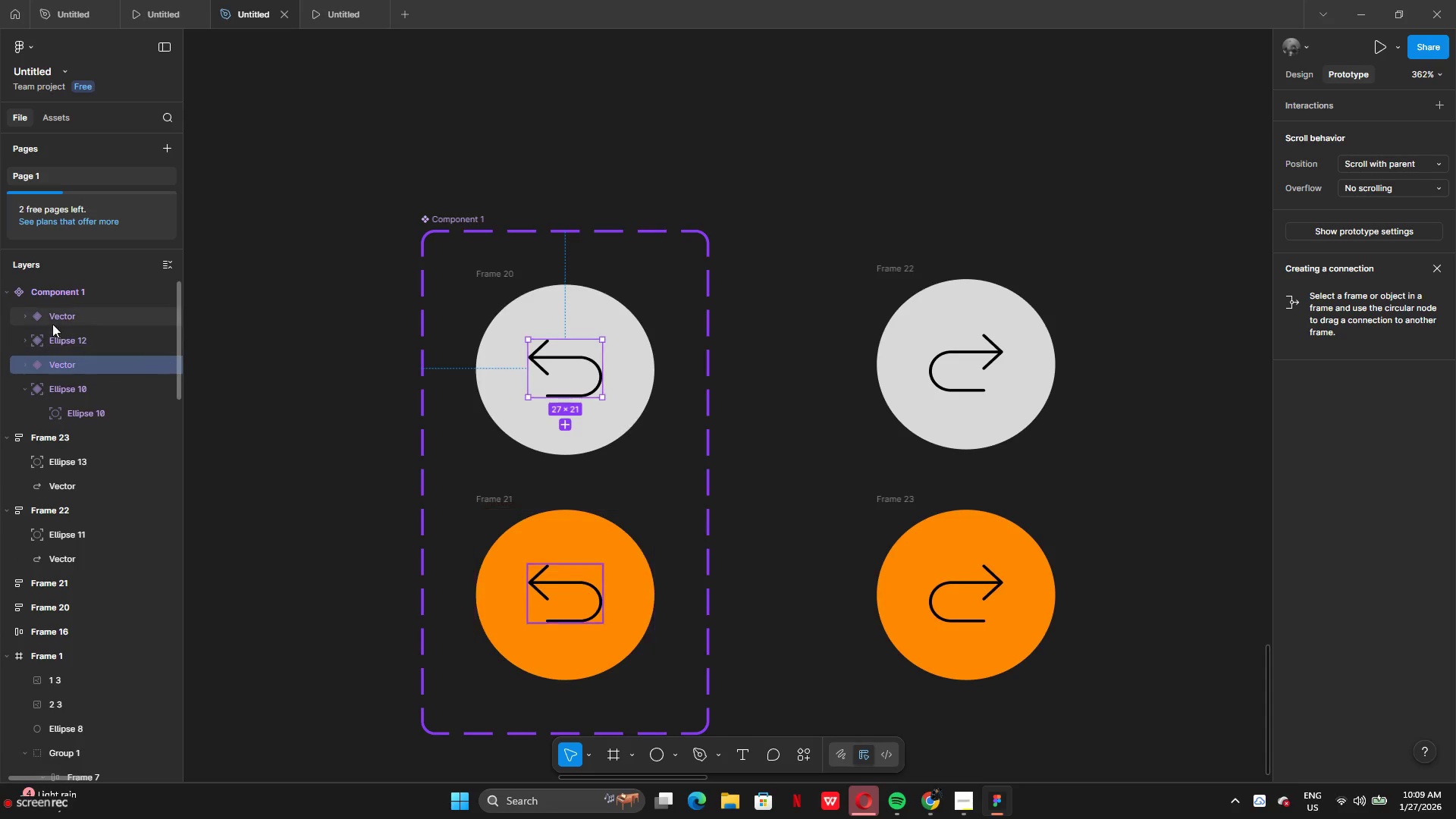 
left_click([42, 316])
 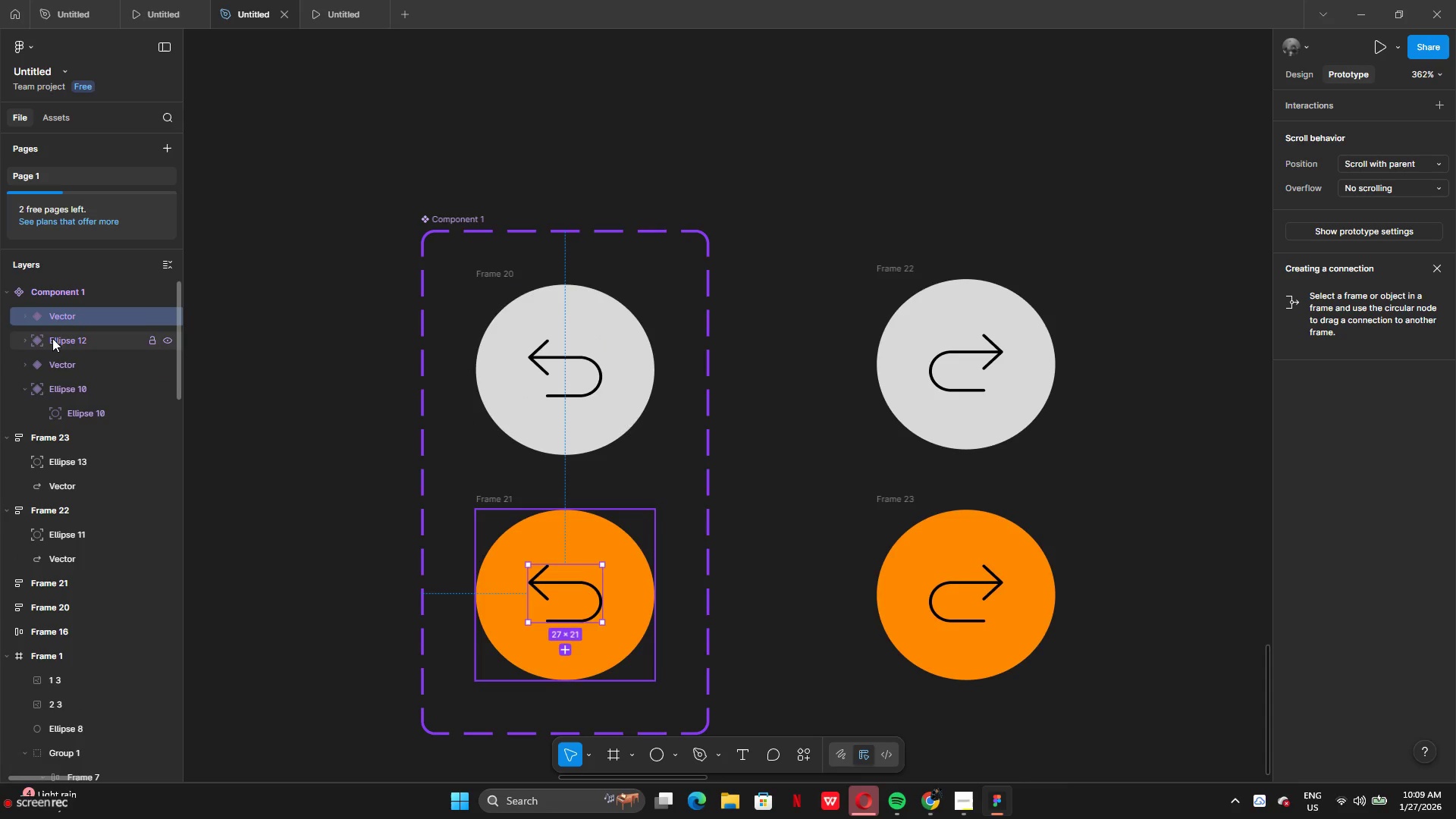 
left_click([55, 342])
 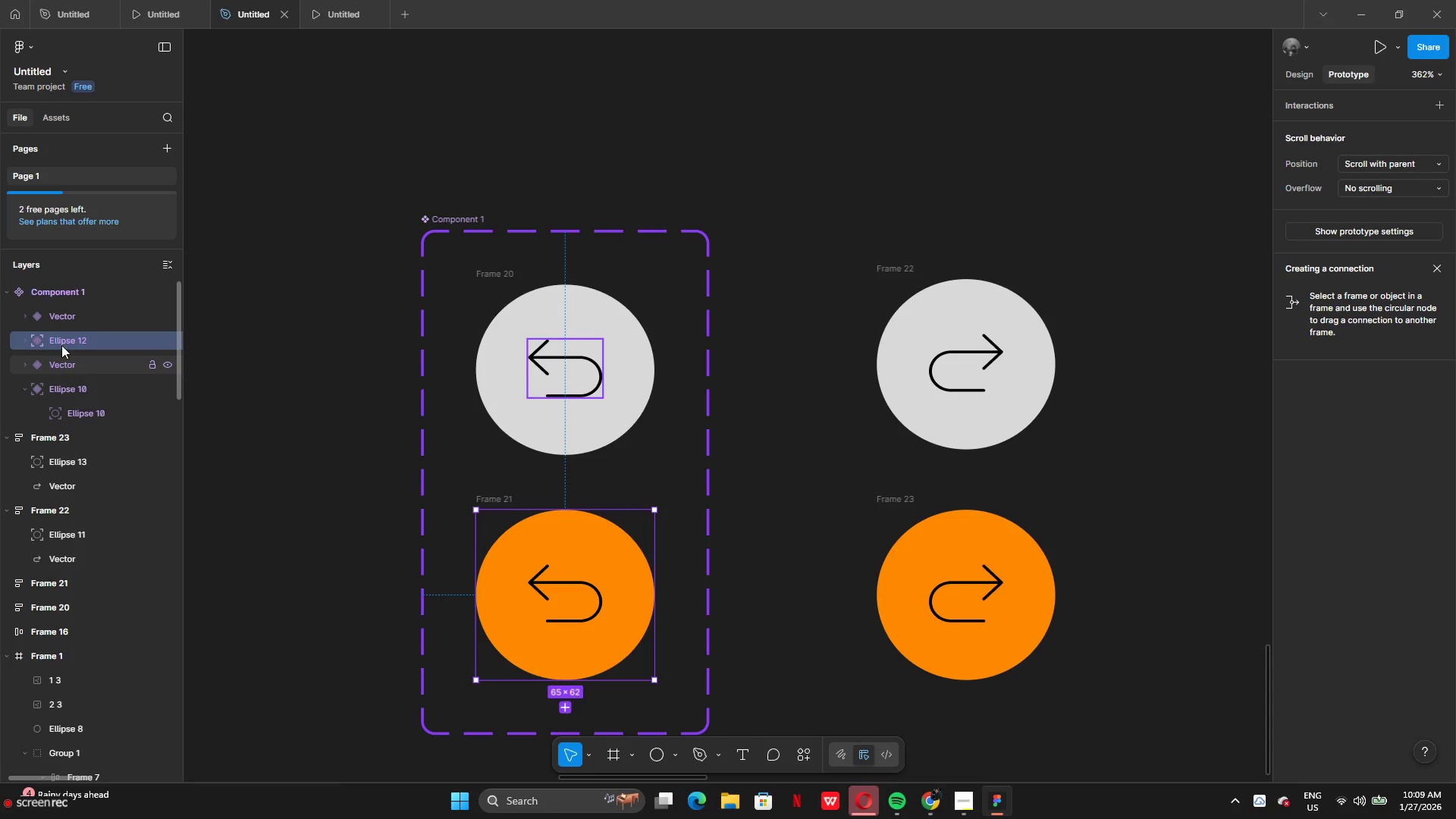 
left_click([25, 313])
 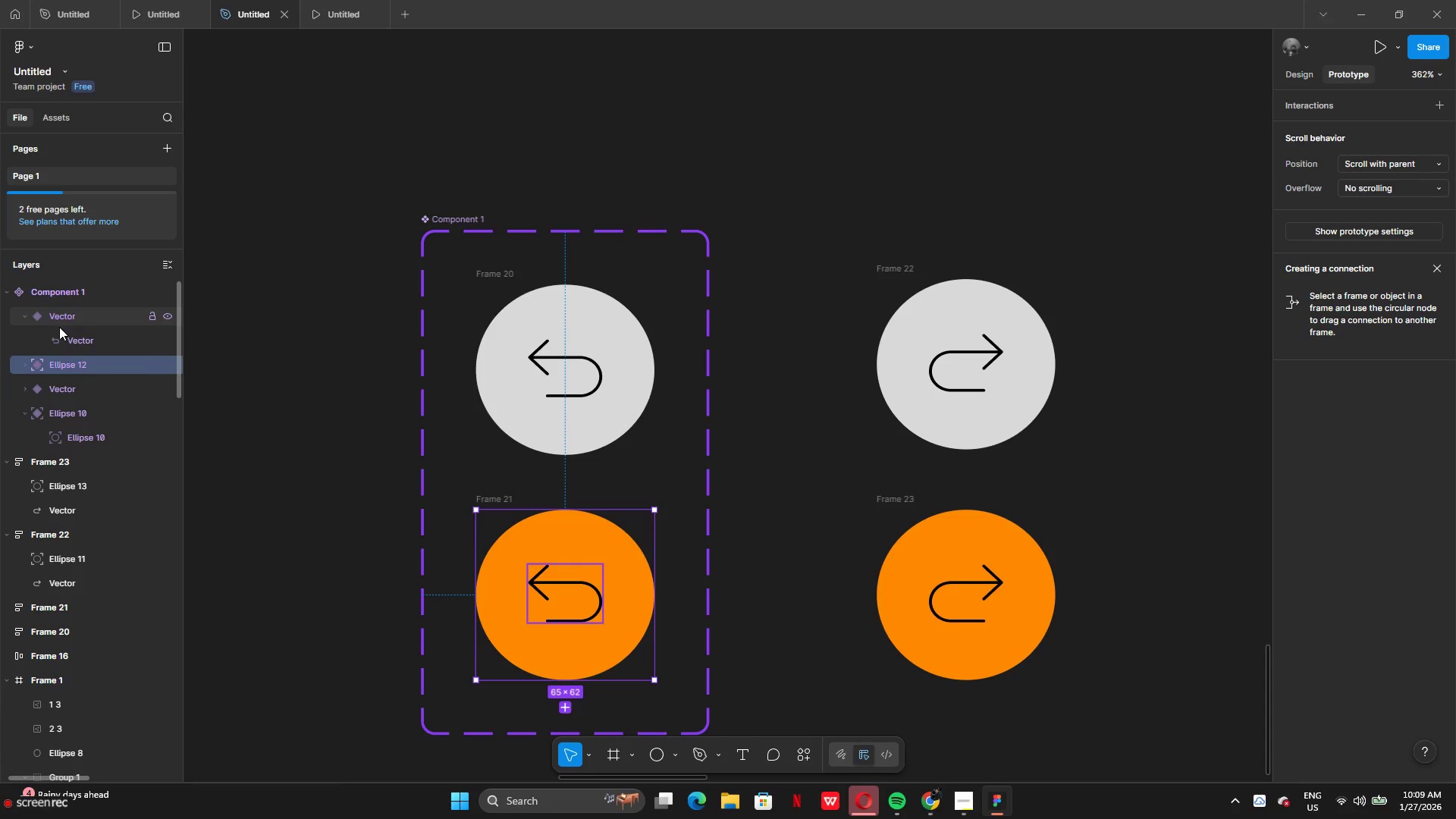 
left_click_drag(start_coordinate=[58, 315], to_coordinate=[64, 335])
 